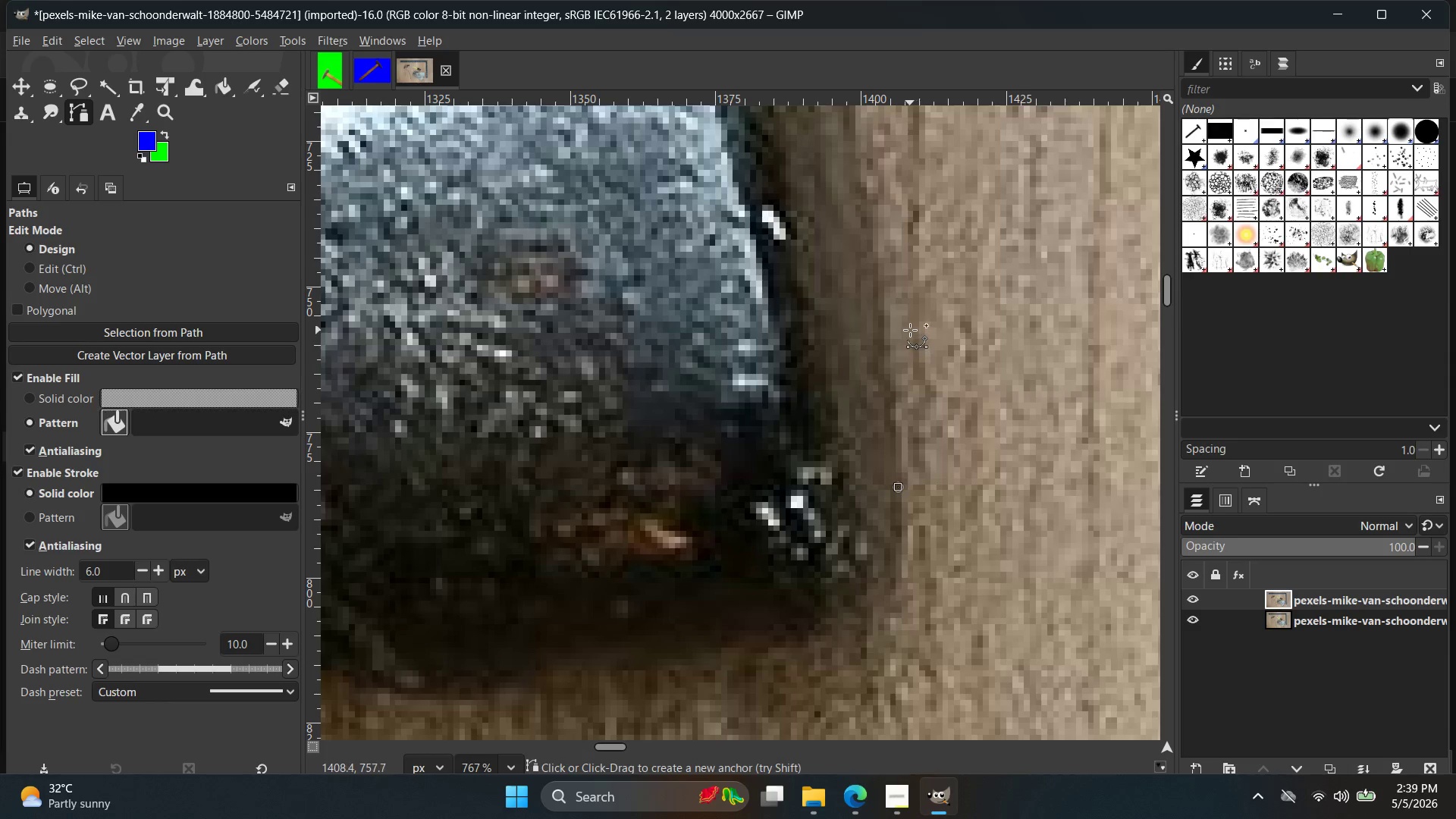 
hold_key(key=Space, duration=0.38)
 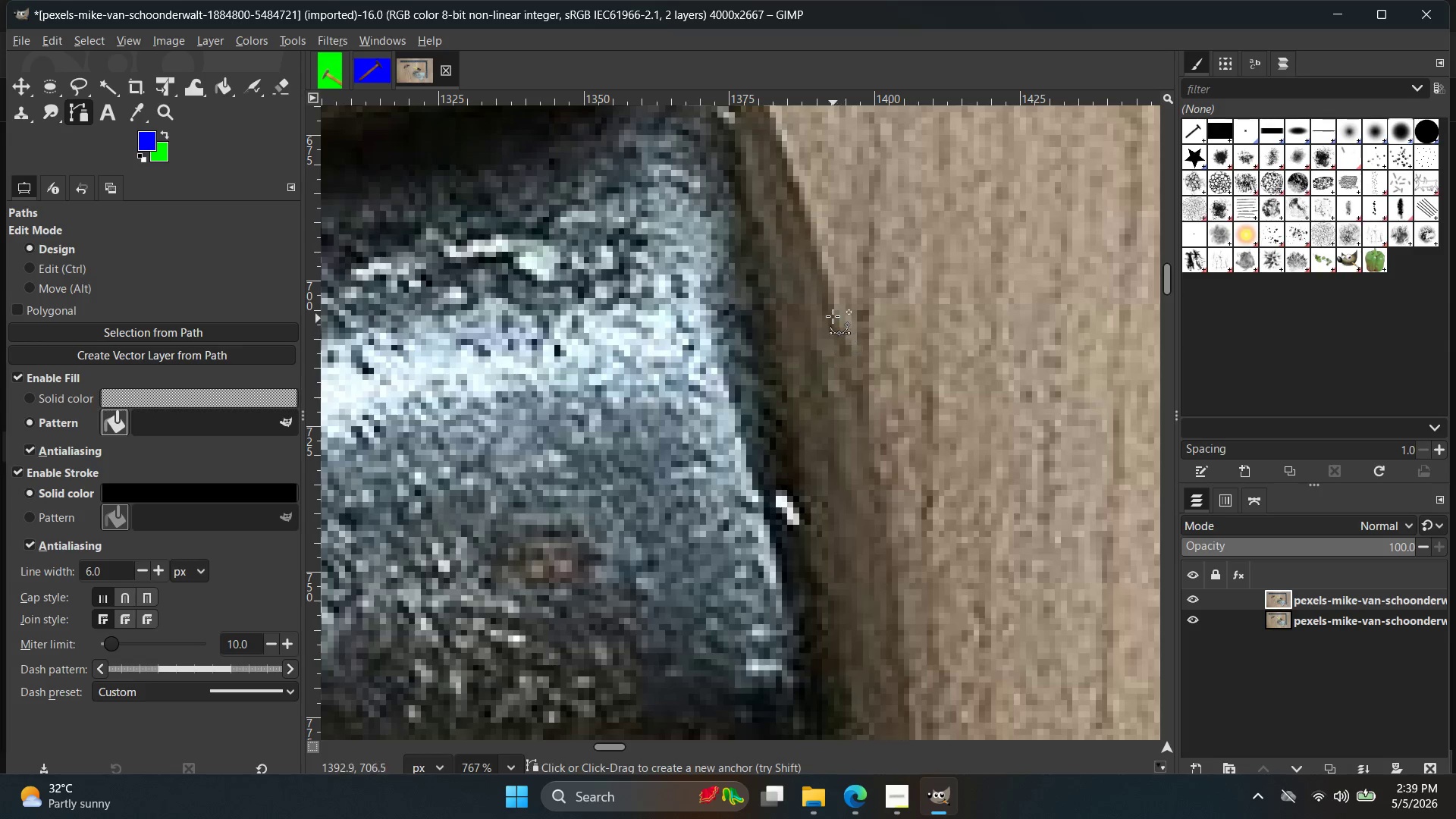 
left_click([833, 305])
 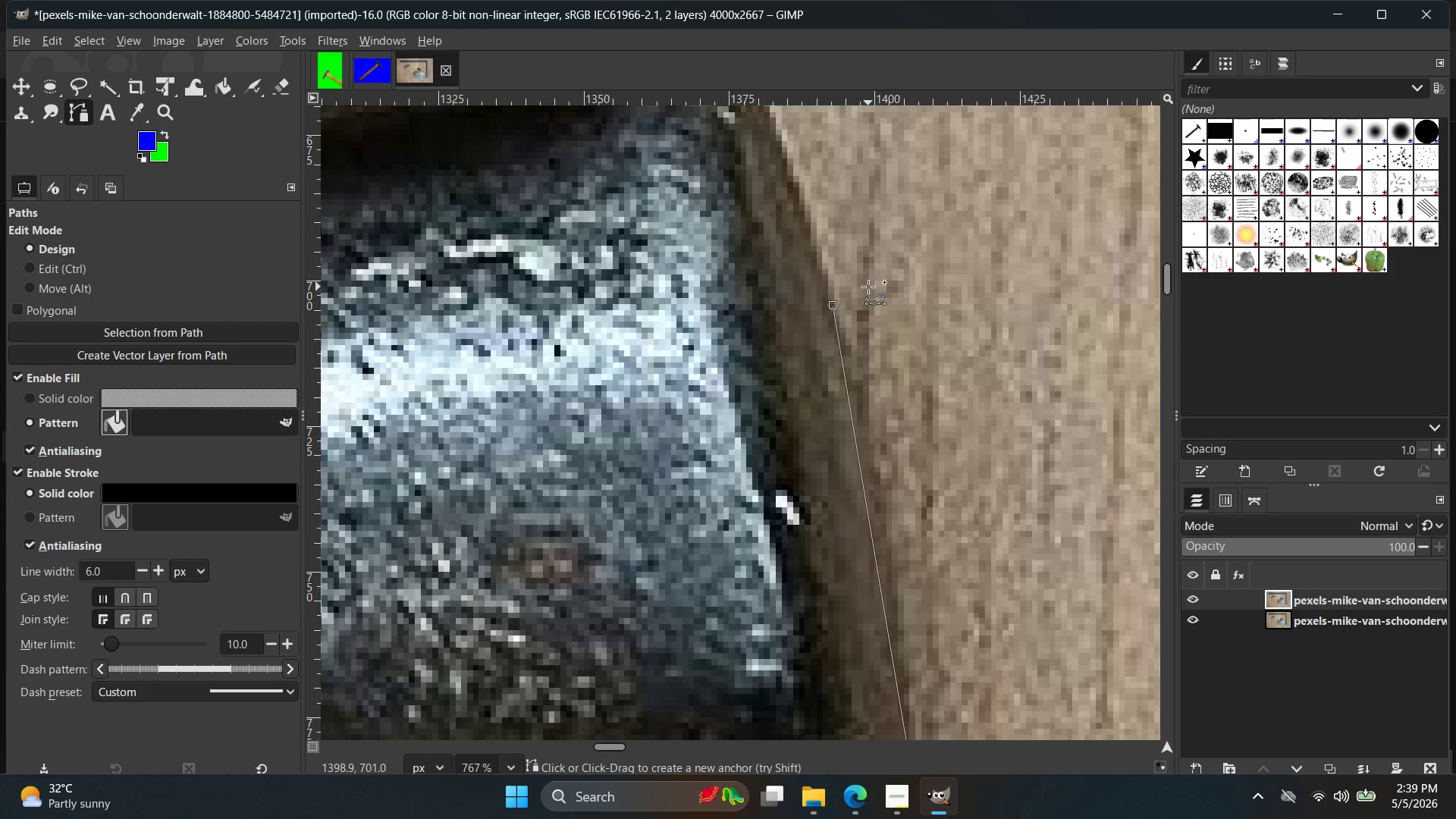 
key(Control+ControlLeft)
 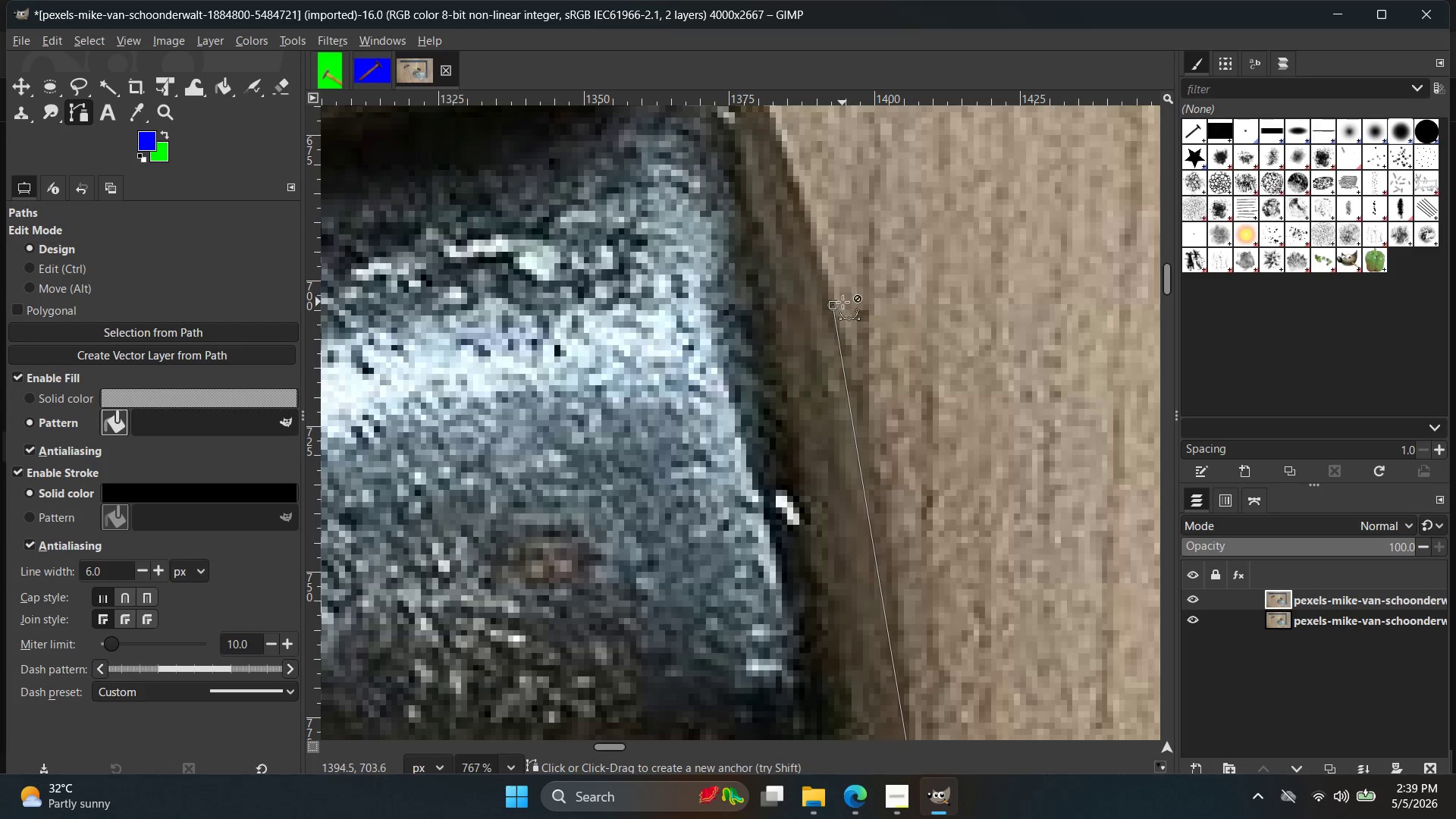 
key(Control+Z)
 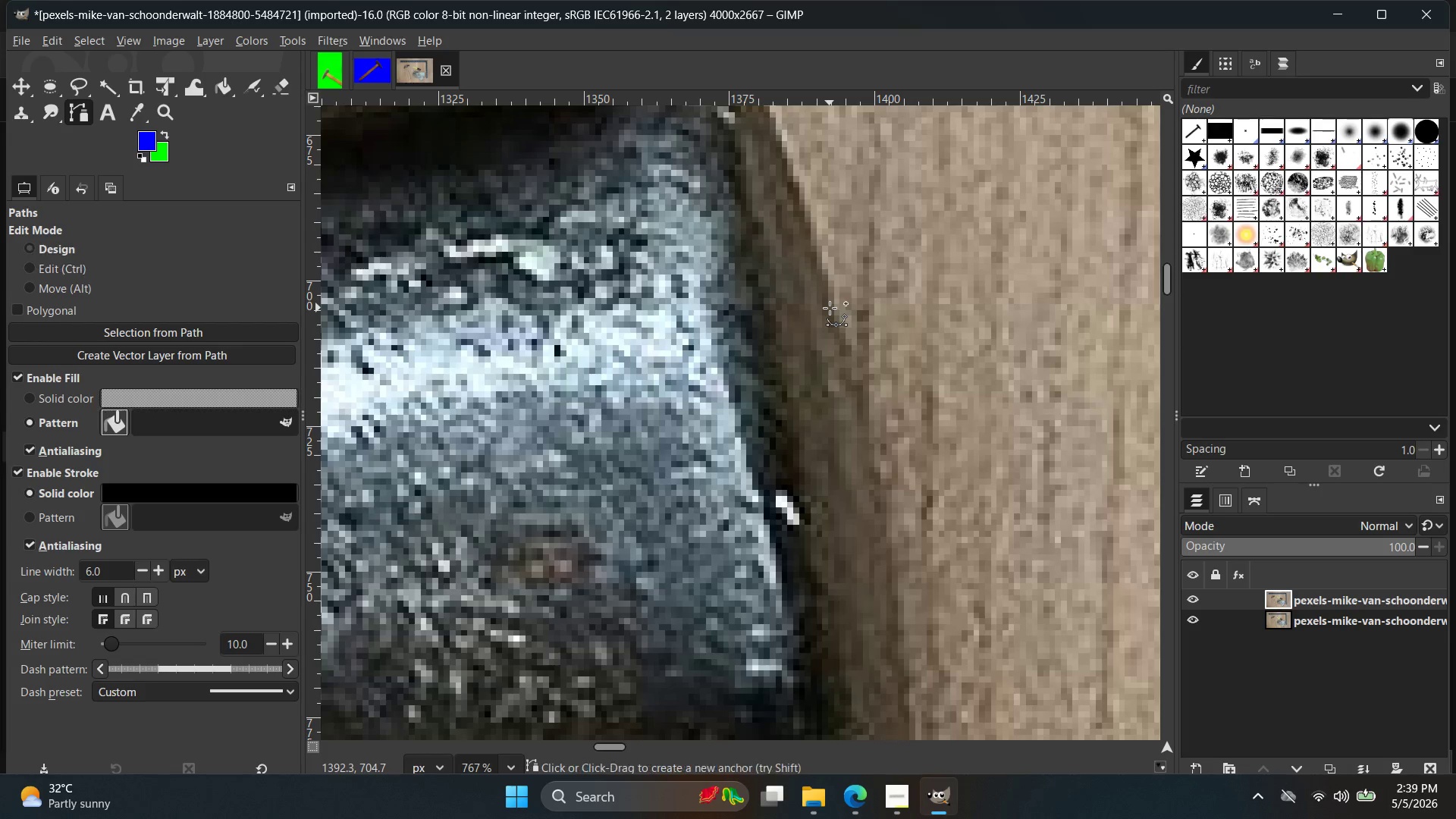 
left_click_drag(start_coordinate=[830, 302], to_coordinate=[776, 242])
 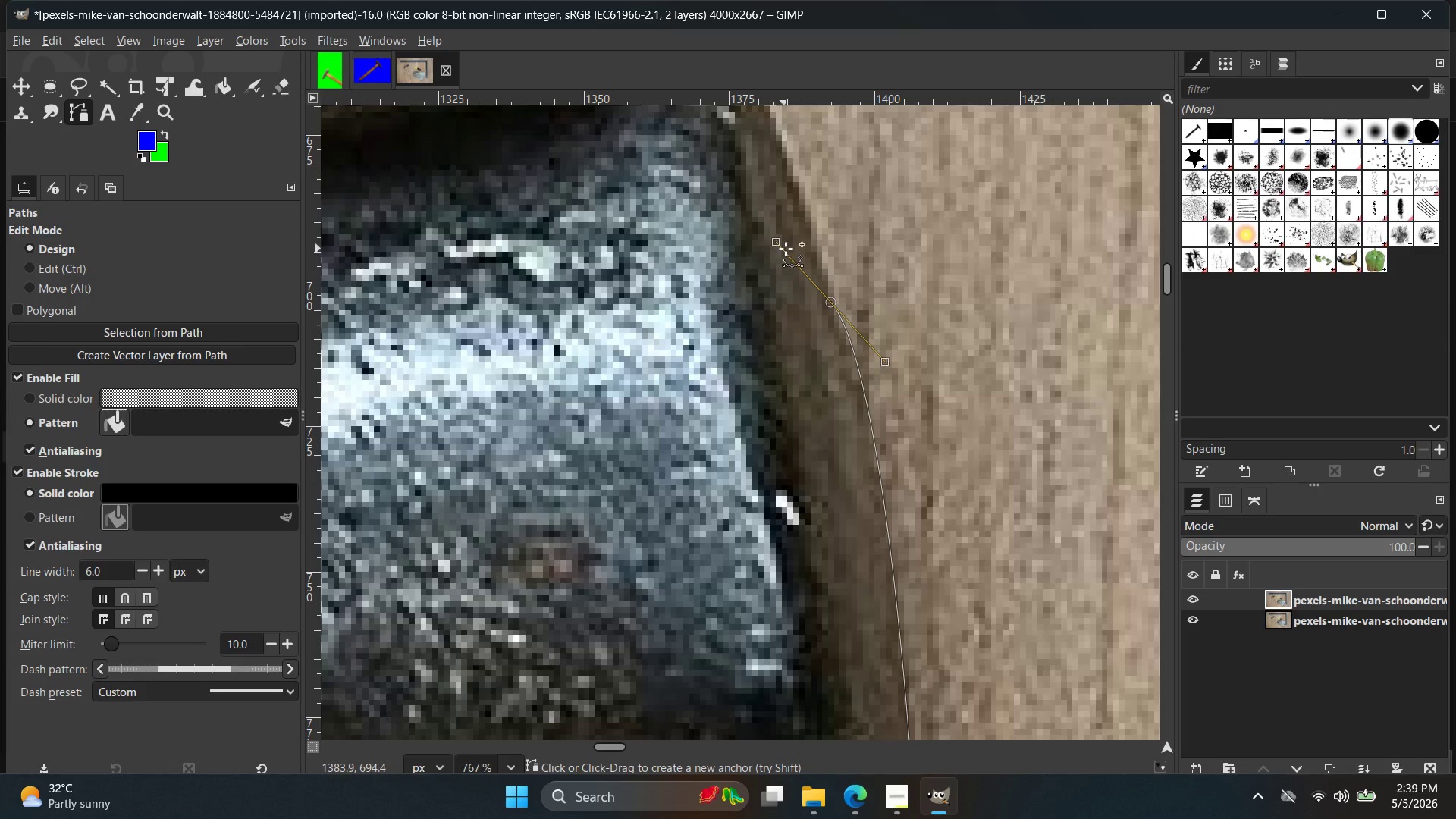 
key(Control+ControlLeft)
 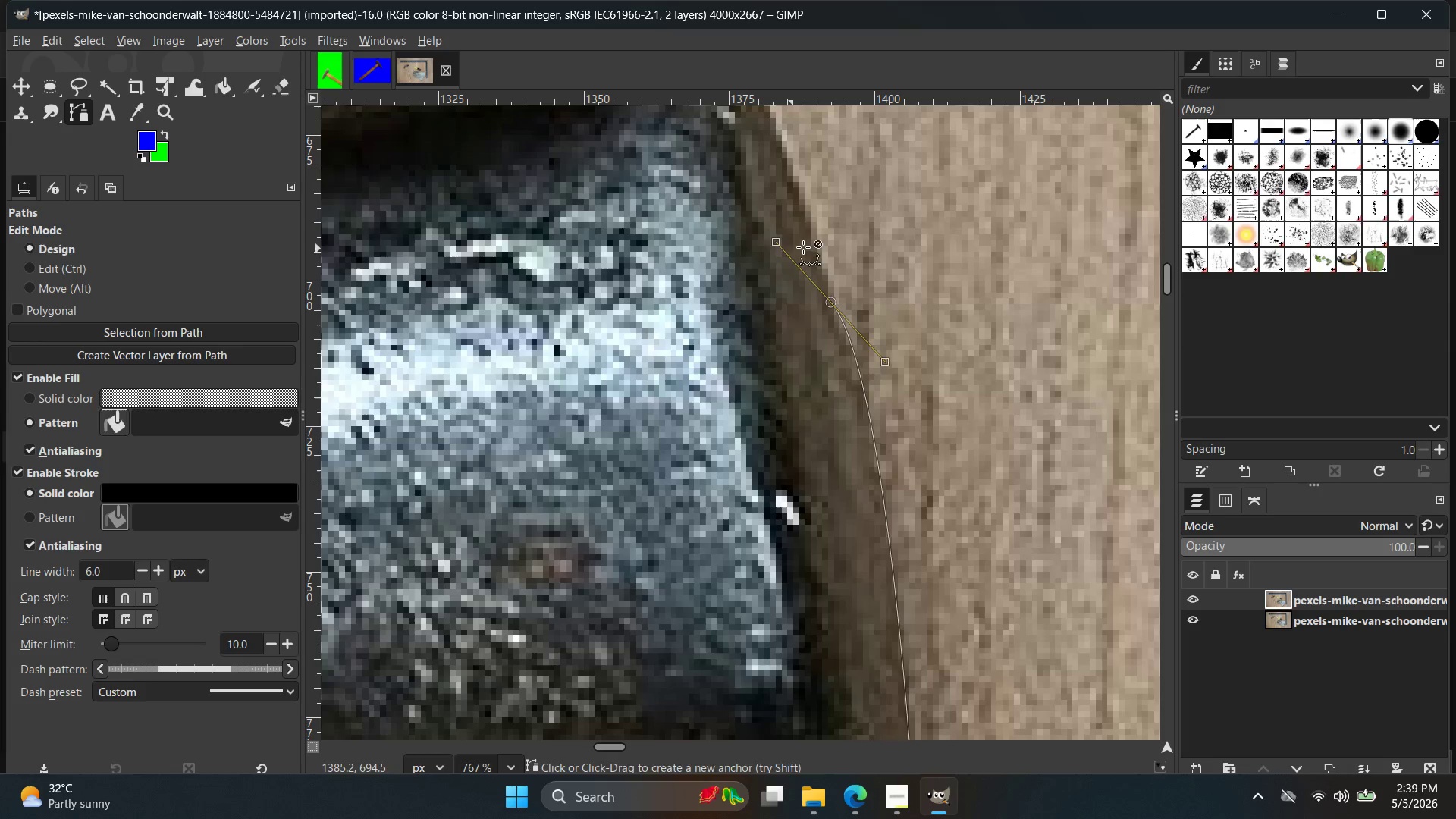 
key(Control+Z)
 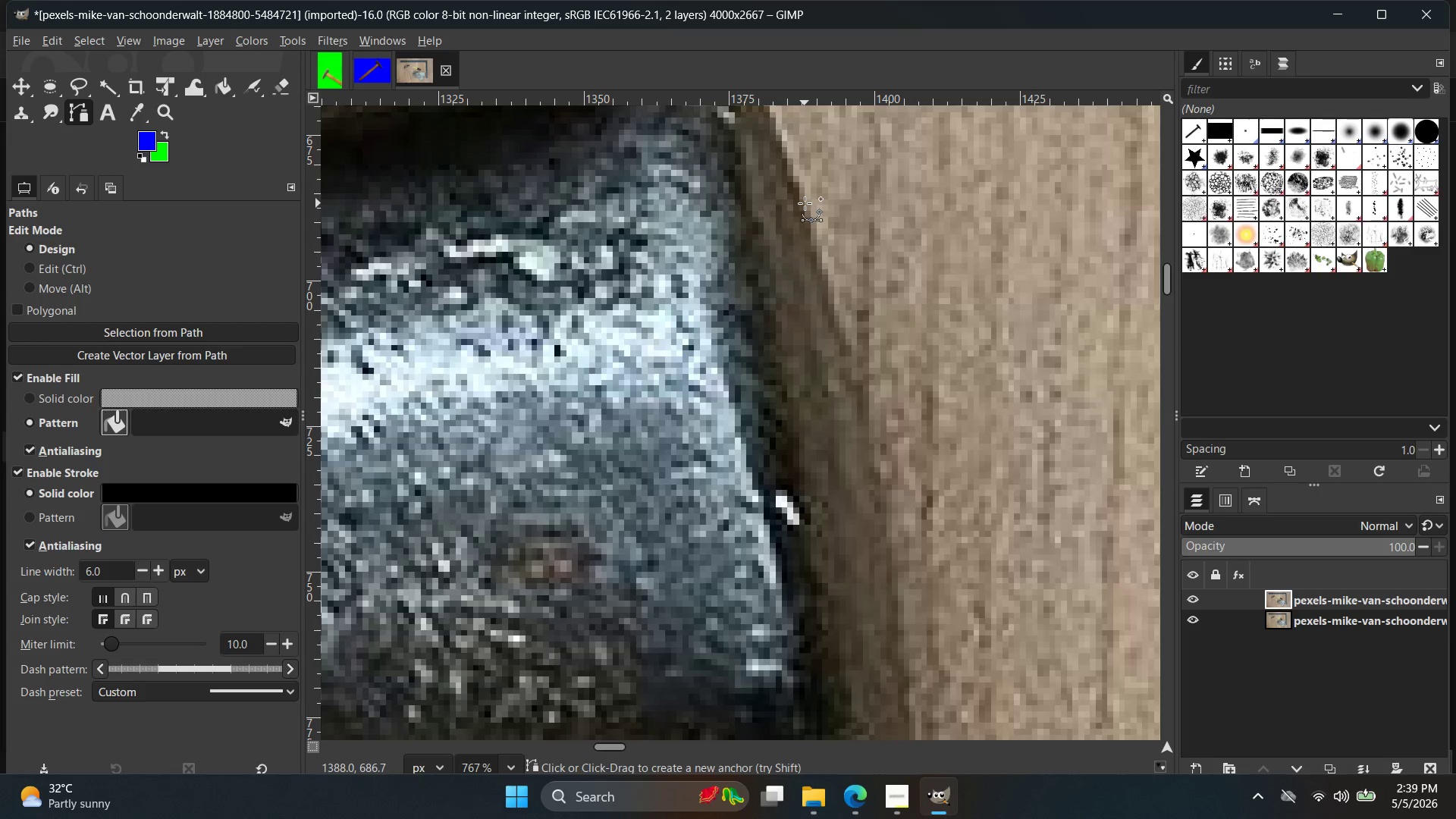 
left_click_drag(start_coordinate=[805, 203], to_coordinate=[758, 121])
 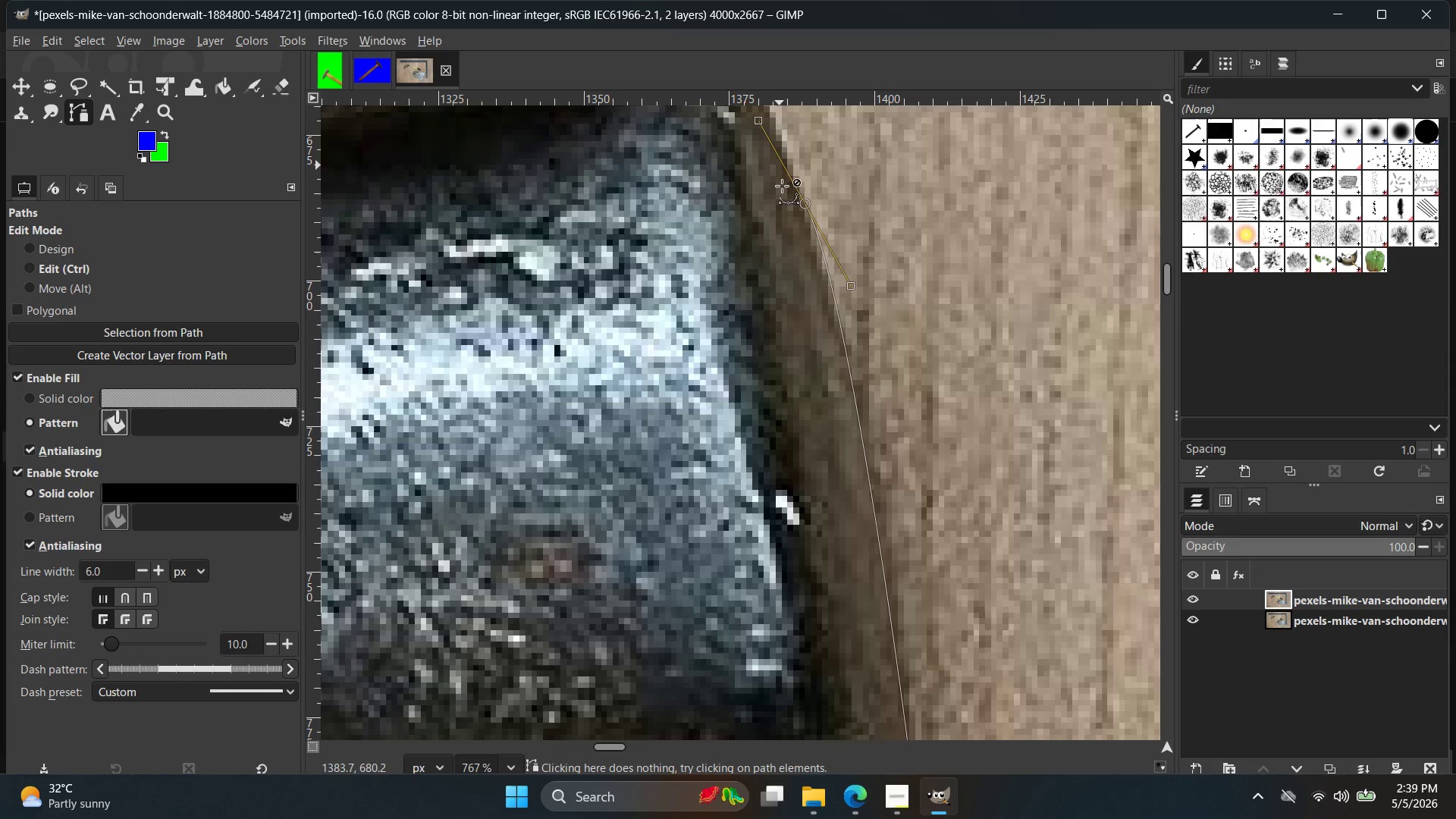 
key(Control+Z)
 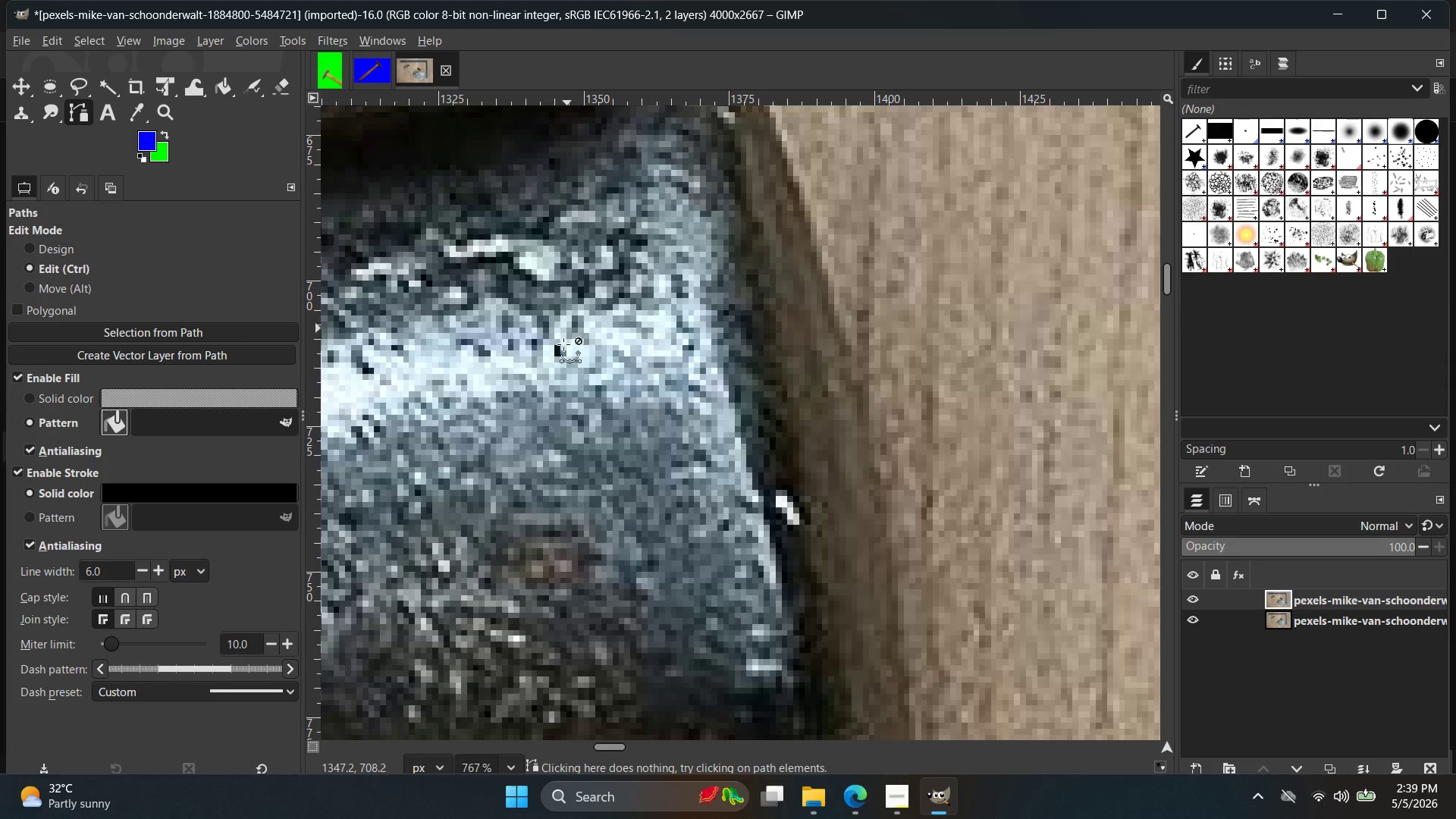 
hold_key(key=Space, duration=0.88)
 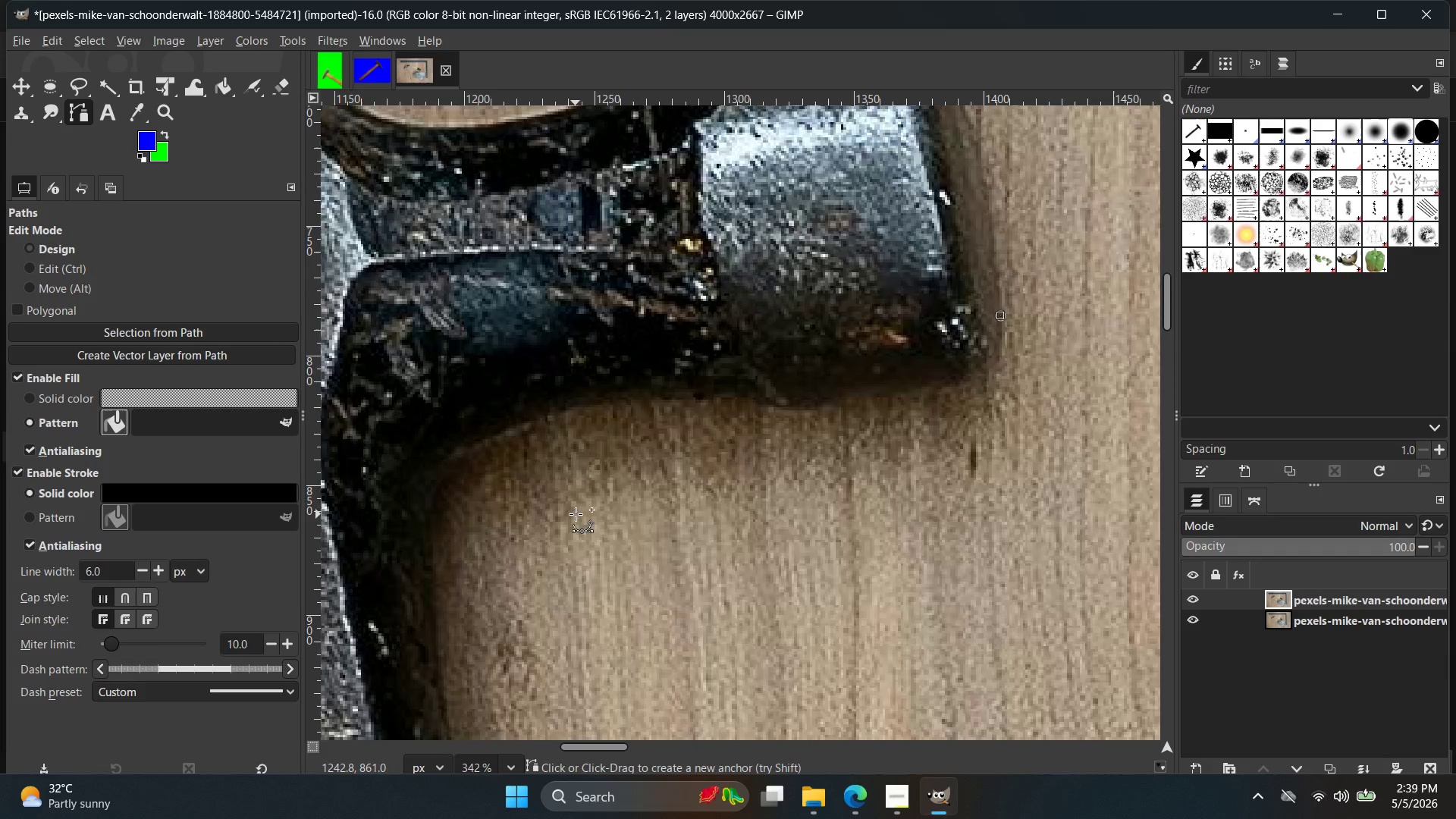 
scroll: coordinate [592, 394], scroll_direction: down, amount: 3.0
 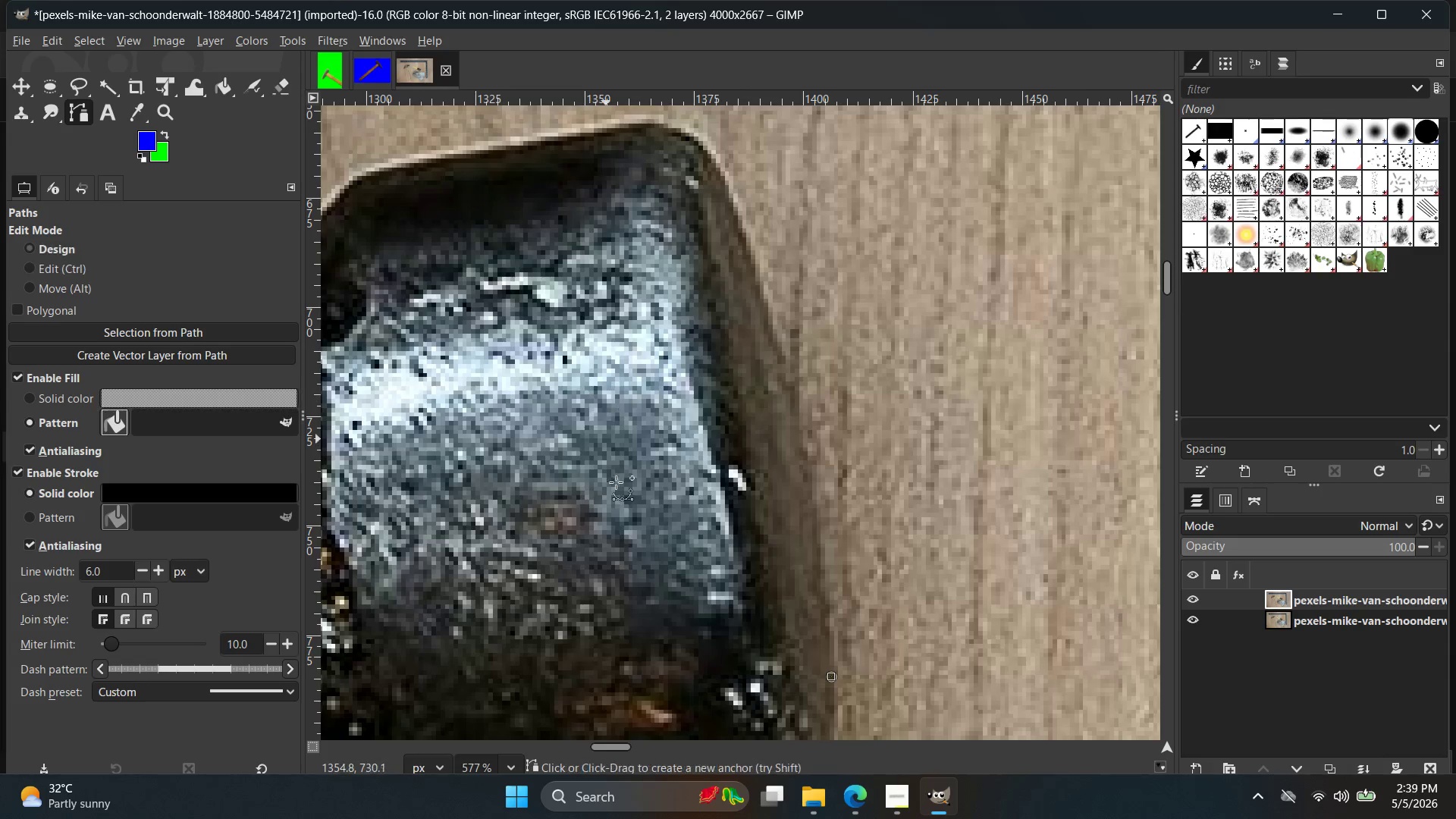 
hold_key(key=ControlLeft, duration=0.56)
 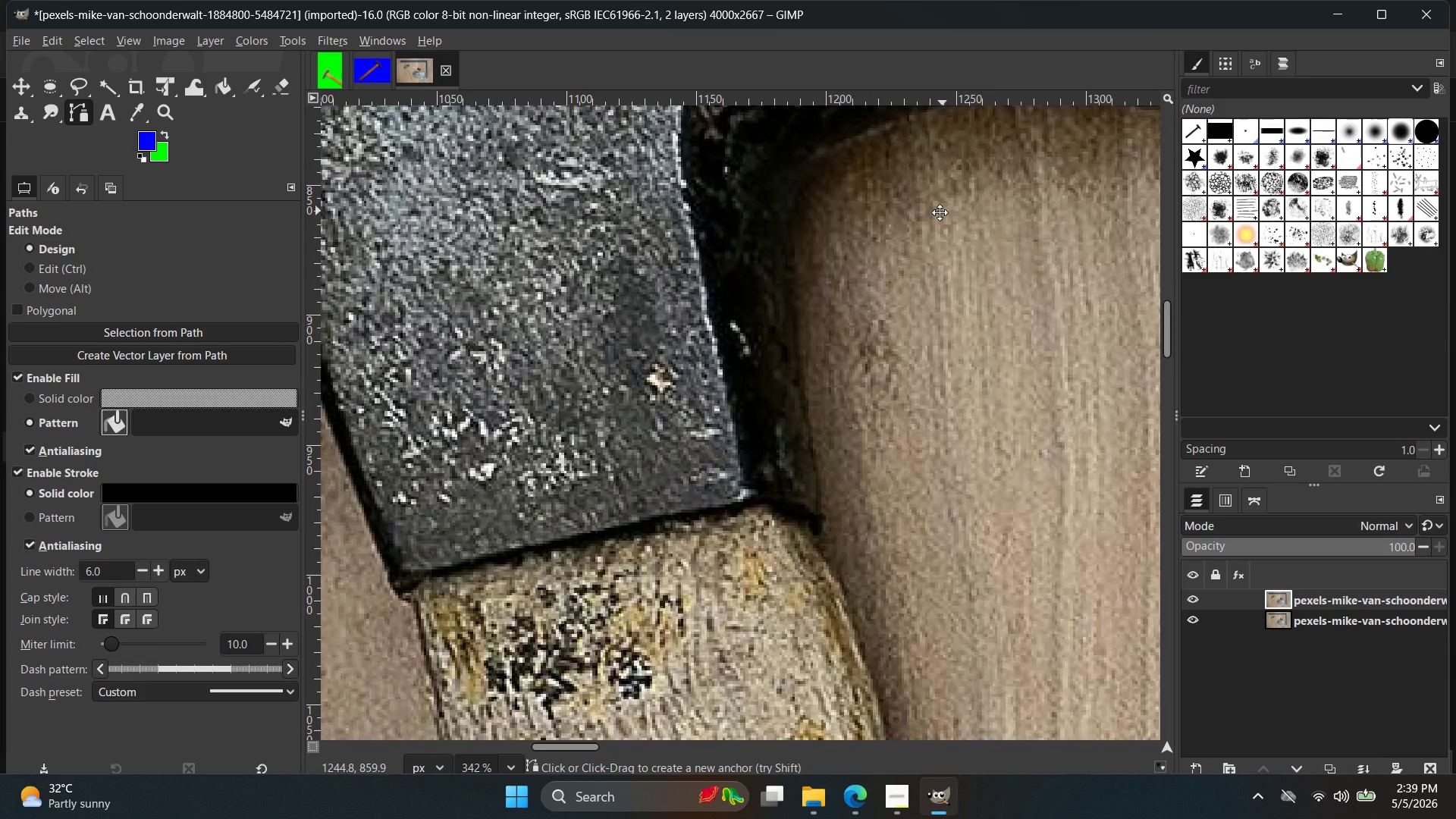 
hold_key(key=Space, duration=0.66)
 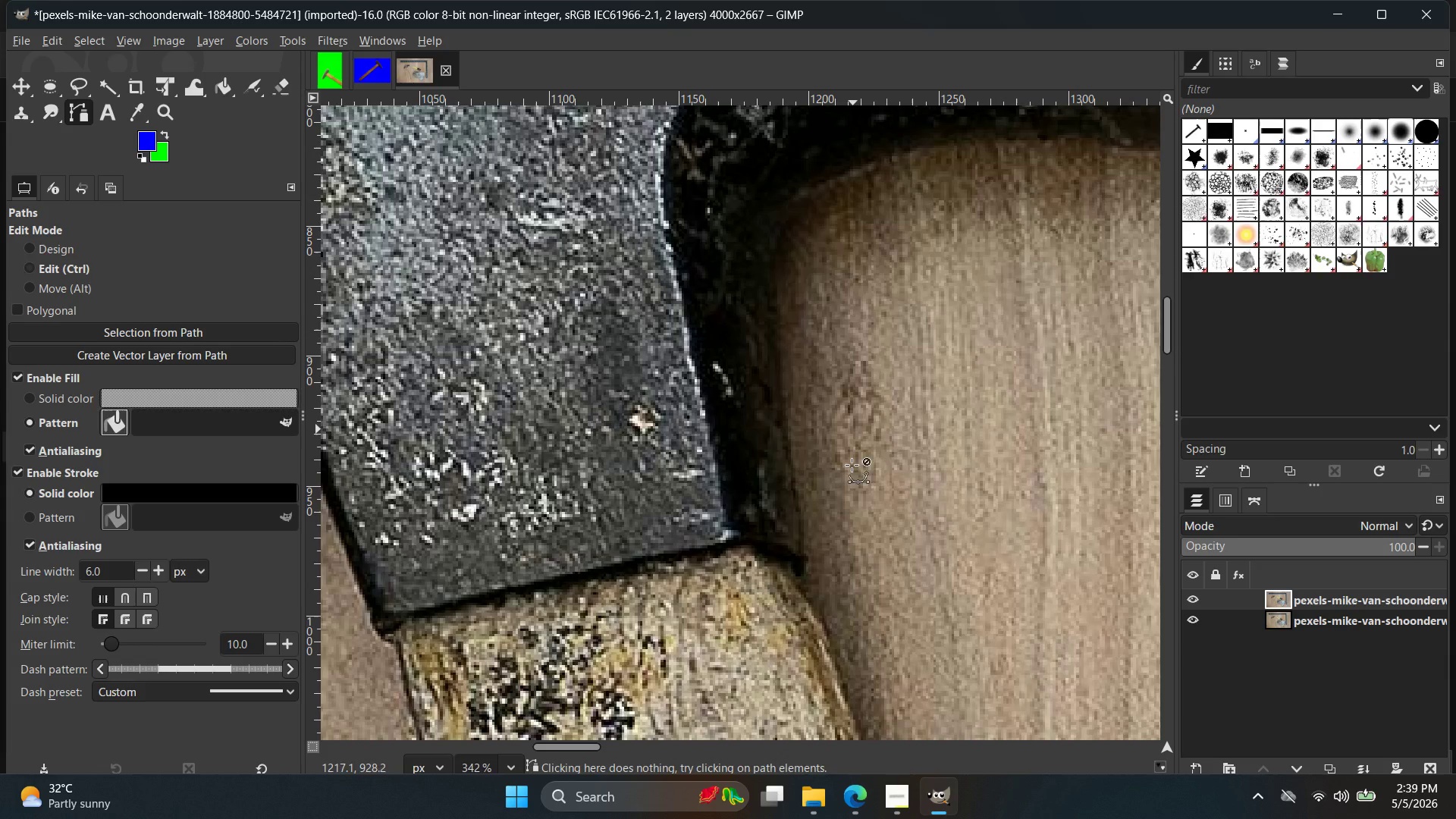 
scroll: coordinate [861, 283], scroll_direction: down, amount: 4.0
 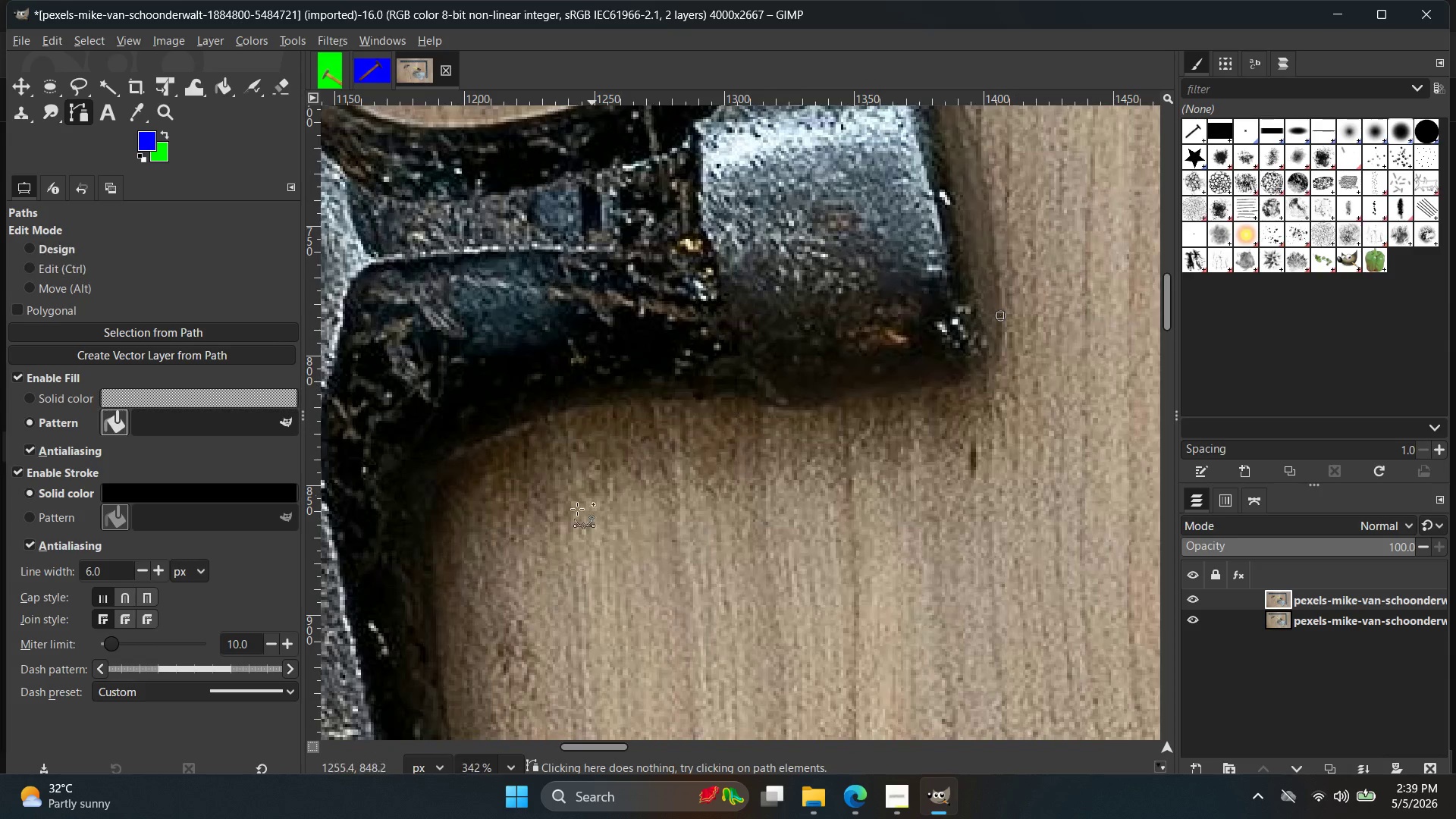 
hold_key(key=ControlLeft, duration=1.19)
scroll: coordinate [799, 534], scroll_direction: up, amount: 10.0
 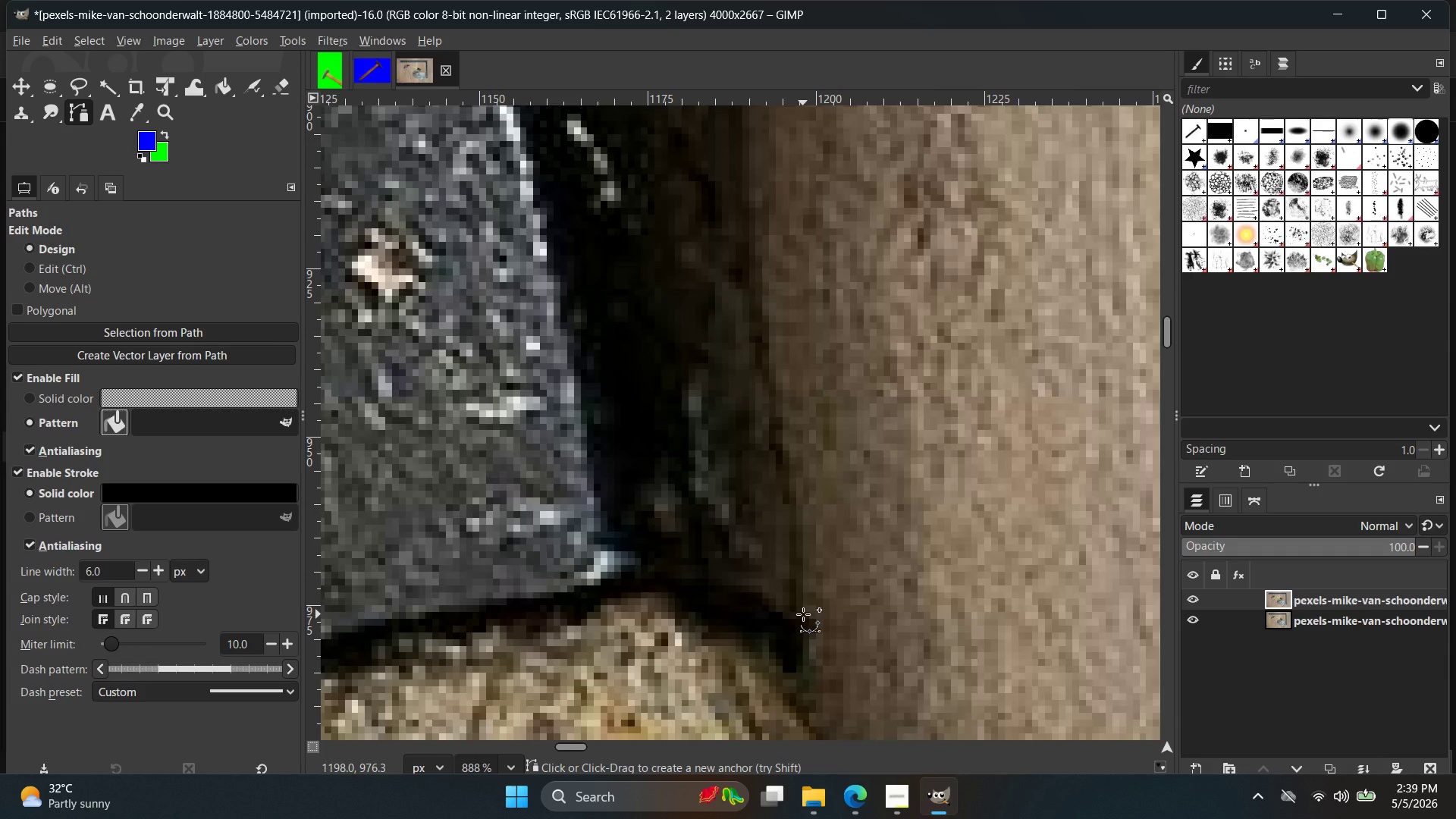 
left_click([803, 614])
 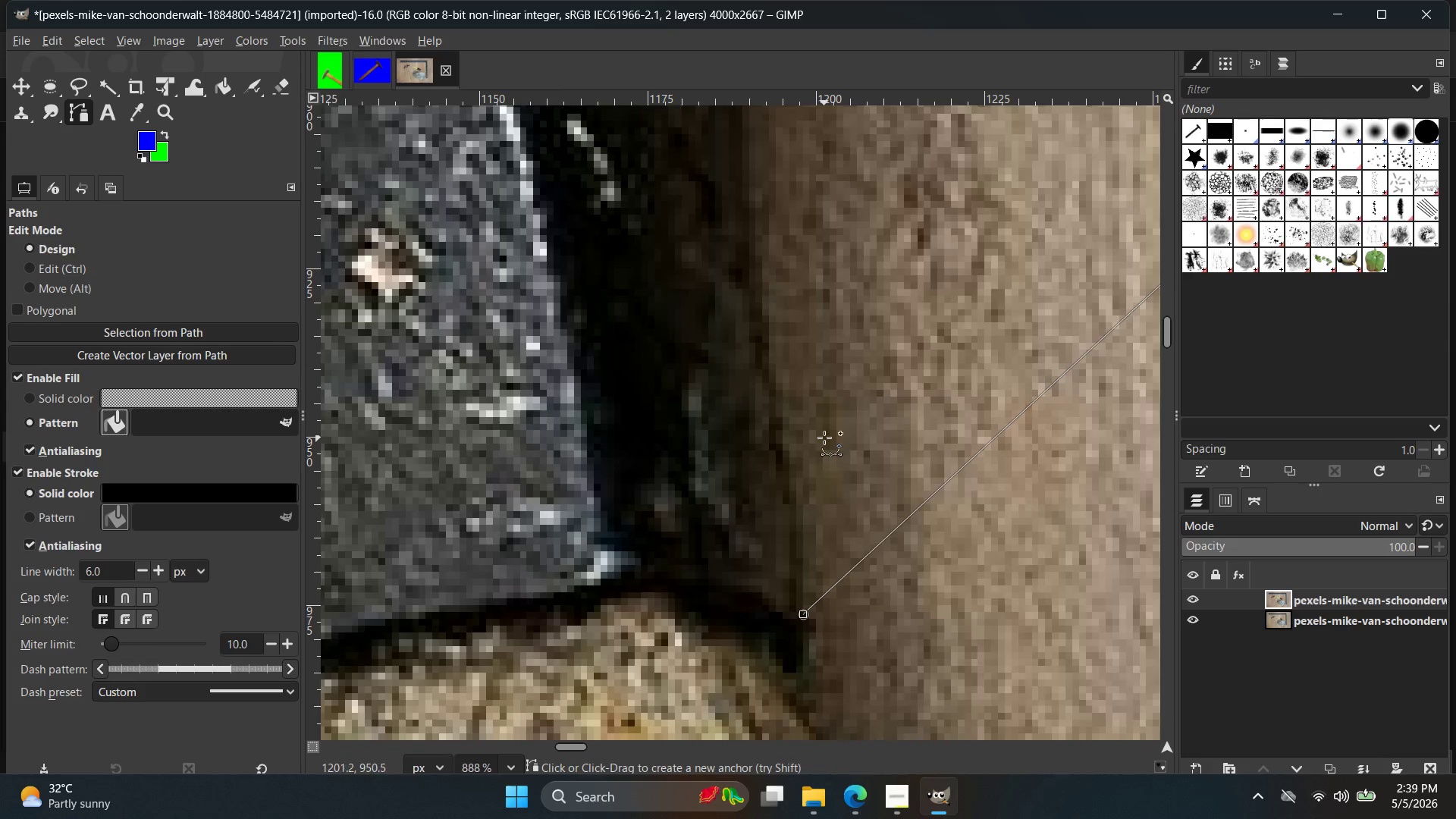 
key(Control+Z)
 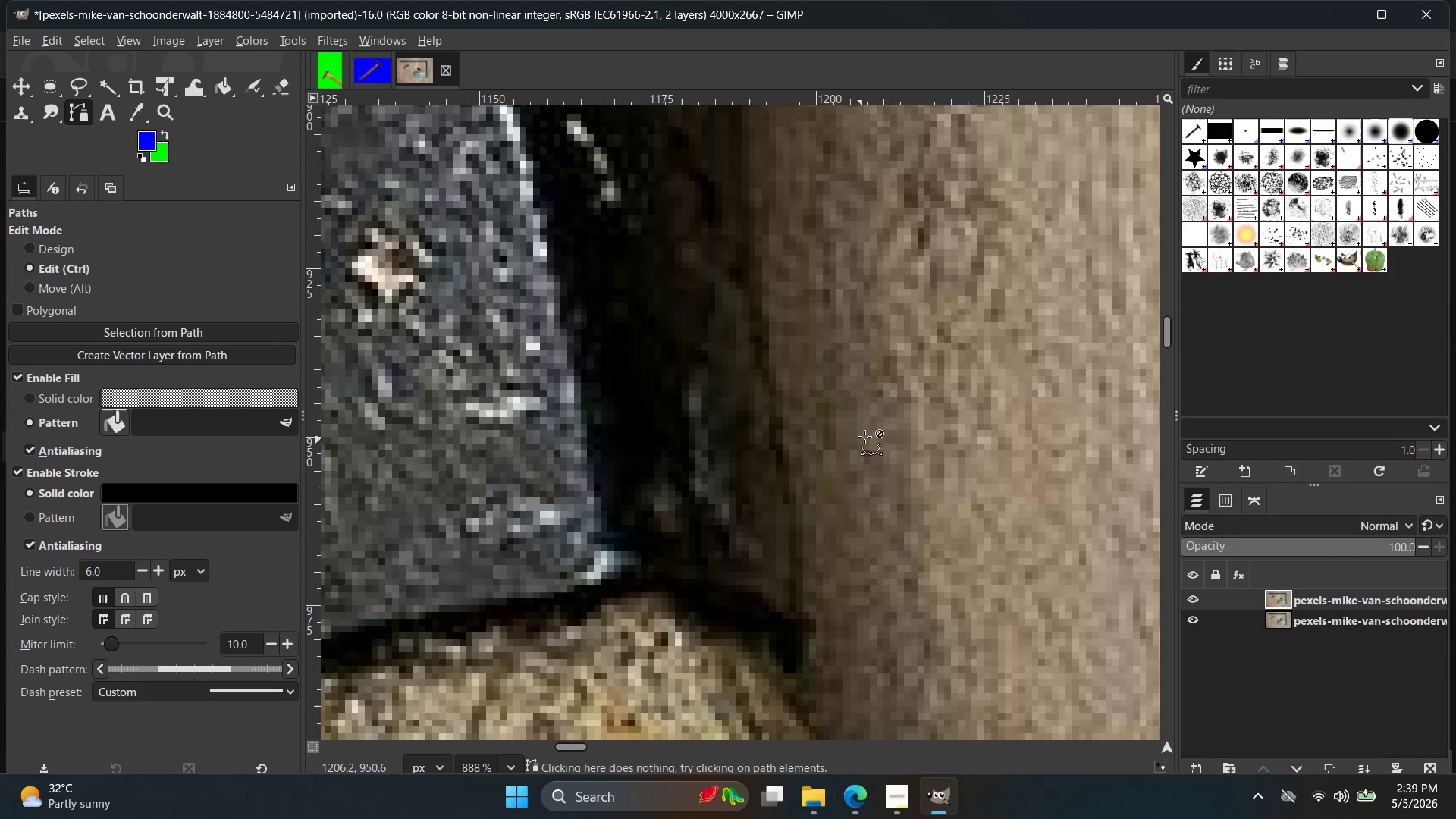 
hold_key(key=Space, duration=0.47)
 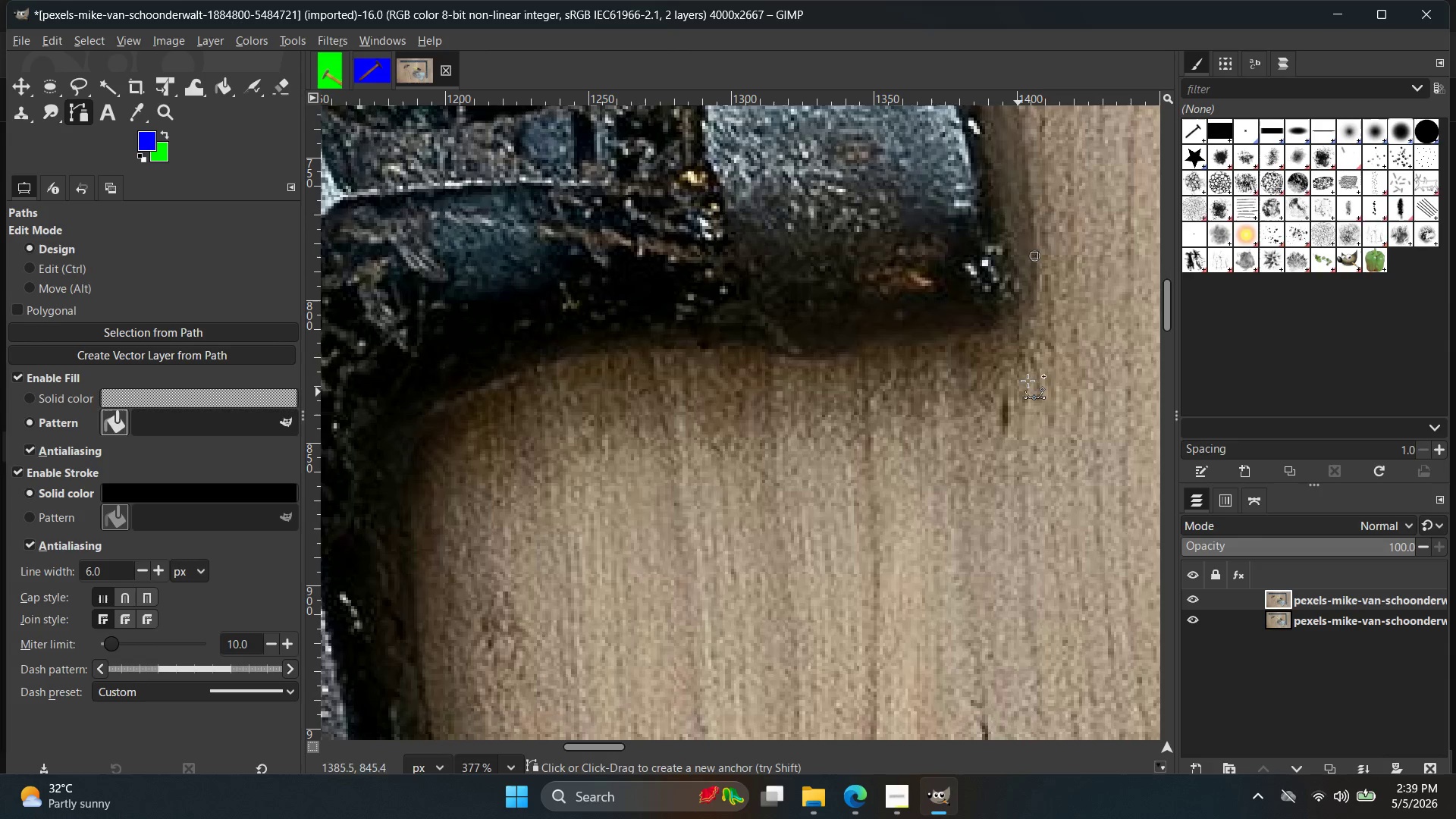 
scroll: coordinate [945, 406], scroll_direction: down, amount: 9.0
 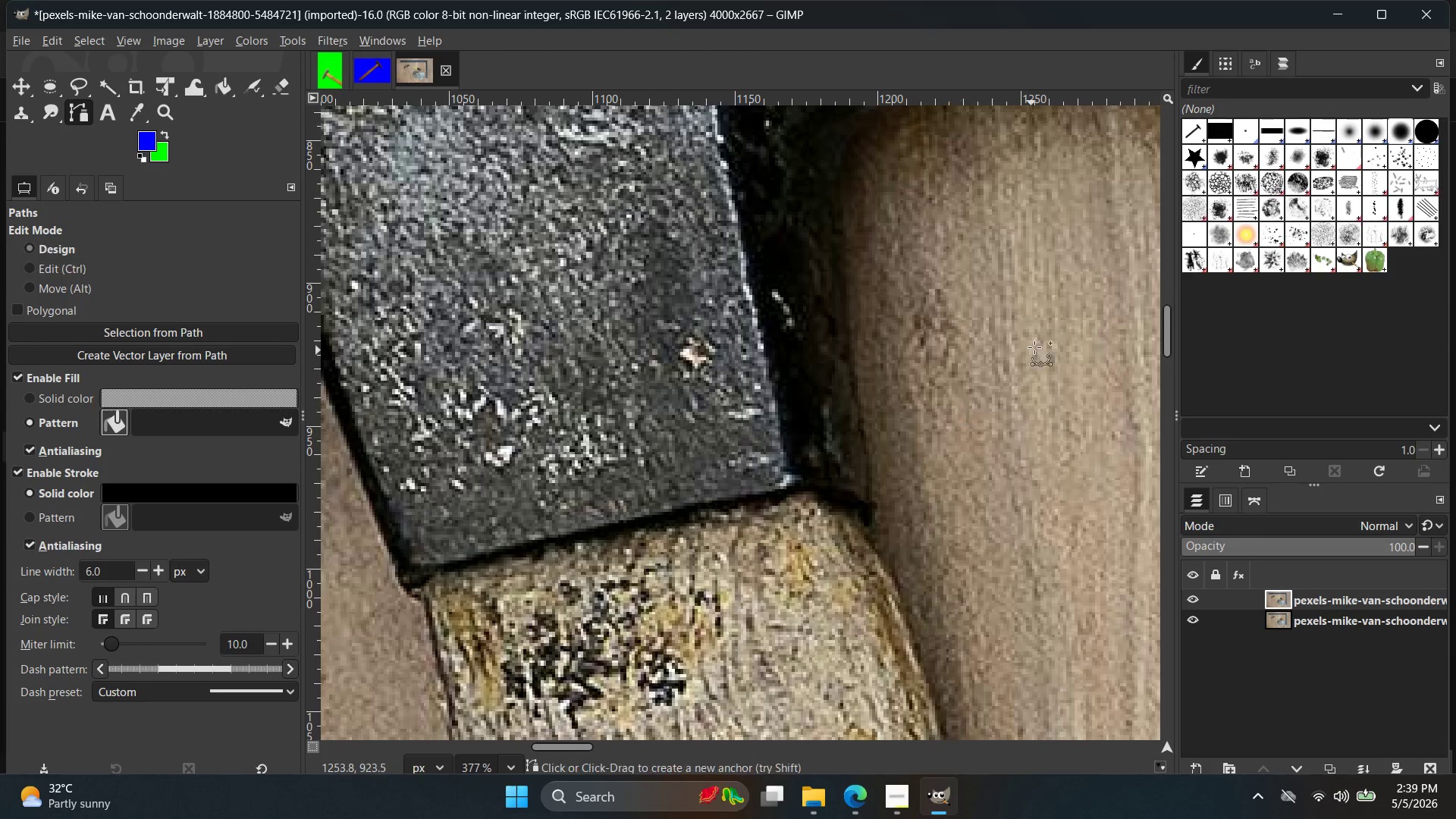 
key(Control+Z)
 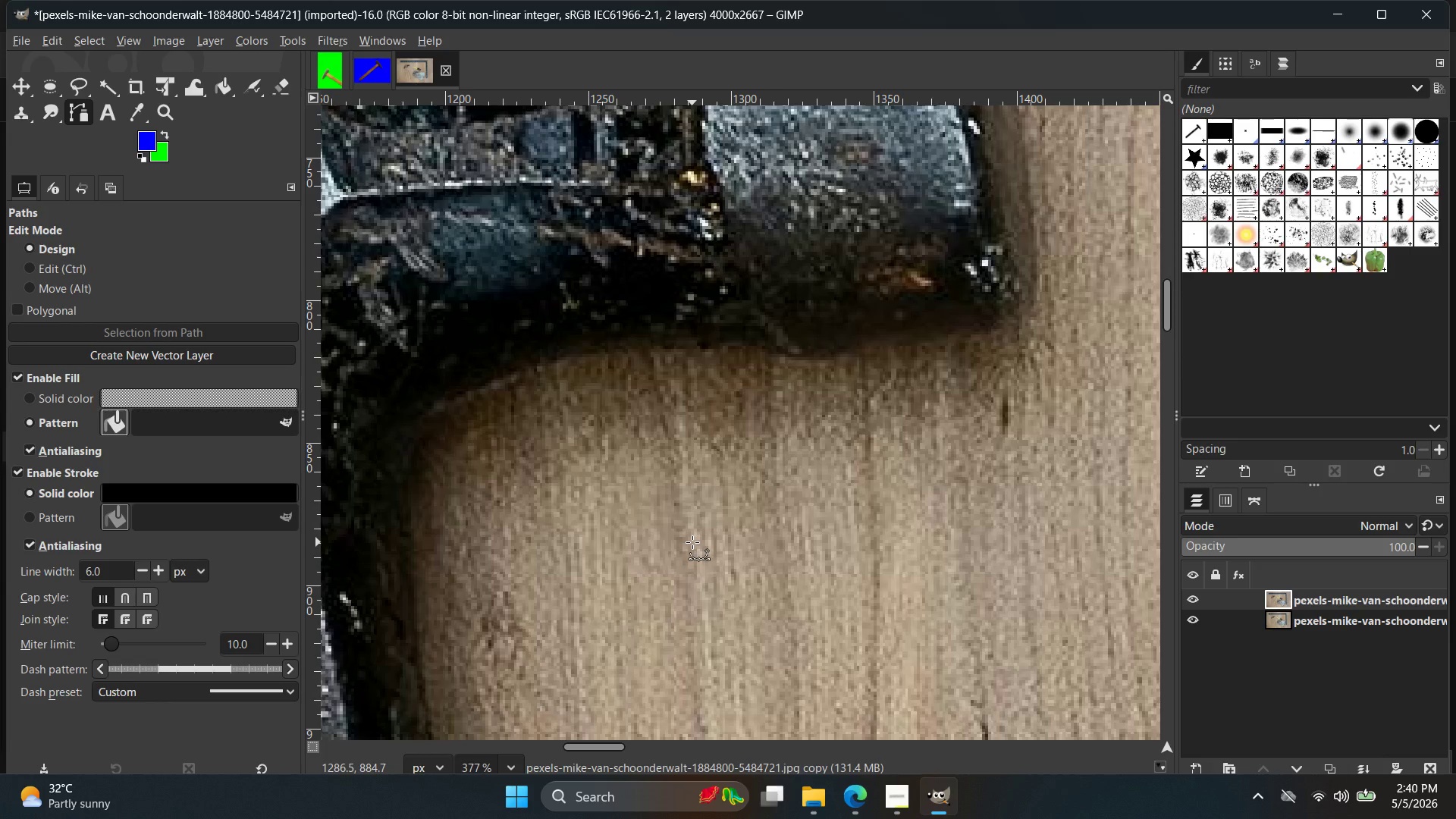 
wait(30.81)
 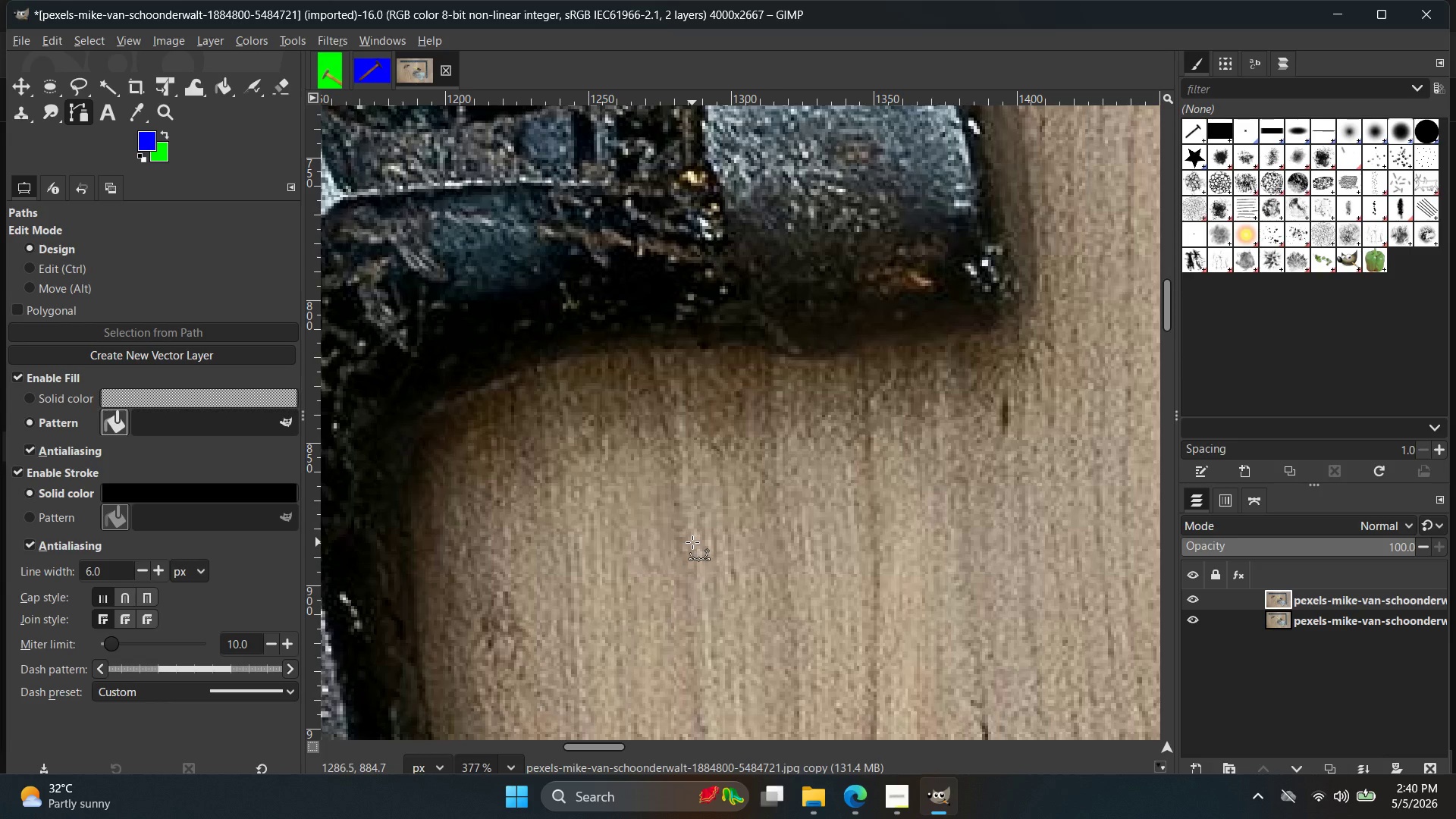 
hold_key(key=Space, duration=0.48)
 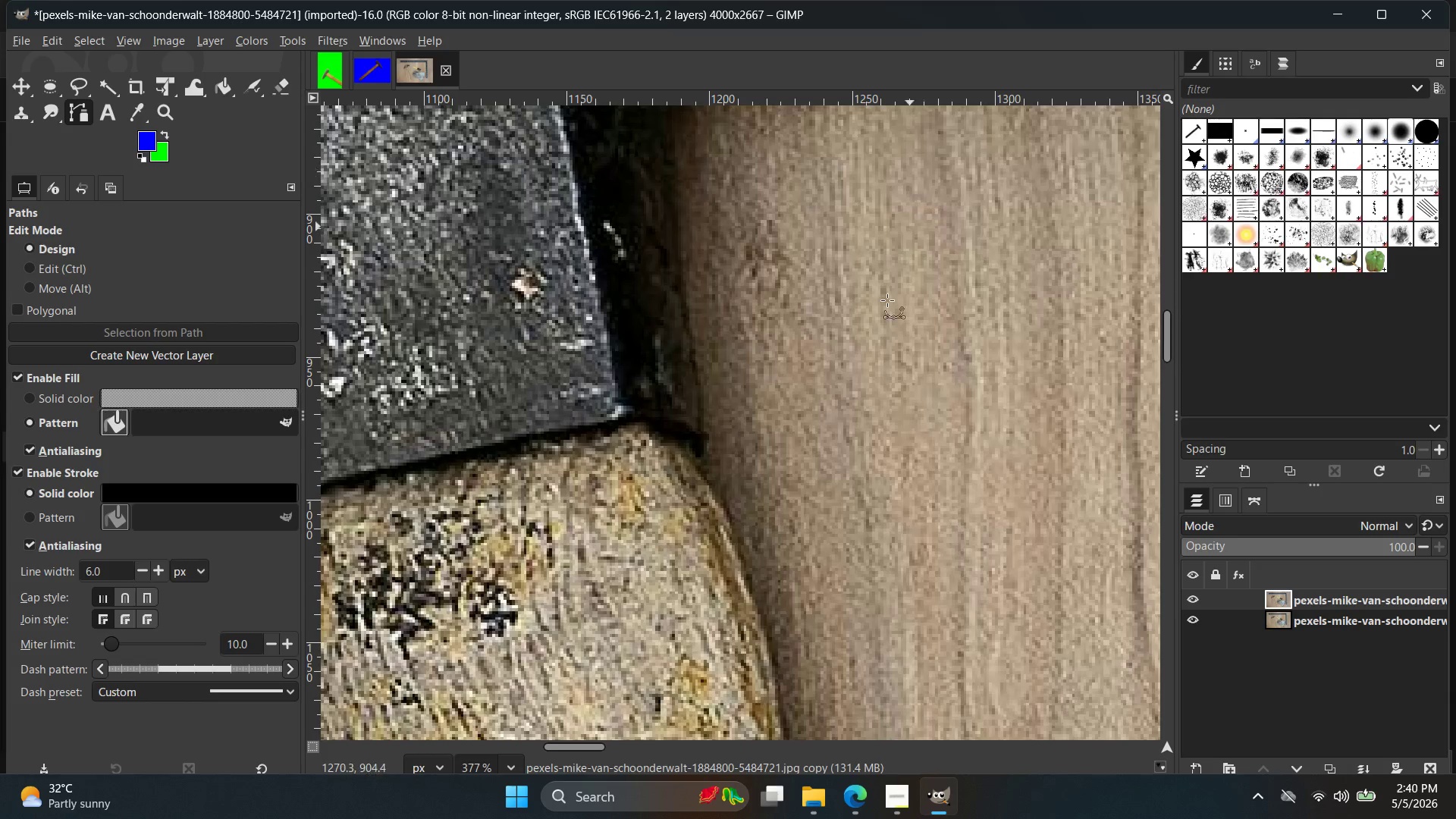 
hold_key(key=ControlLeft, duration=1.16)
scroll: coordinate [688, 434], scroll_direction: up, amount: 9.0
 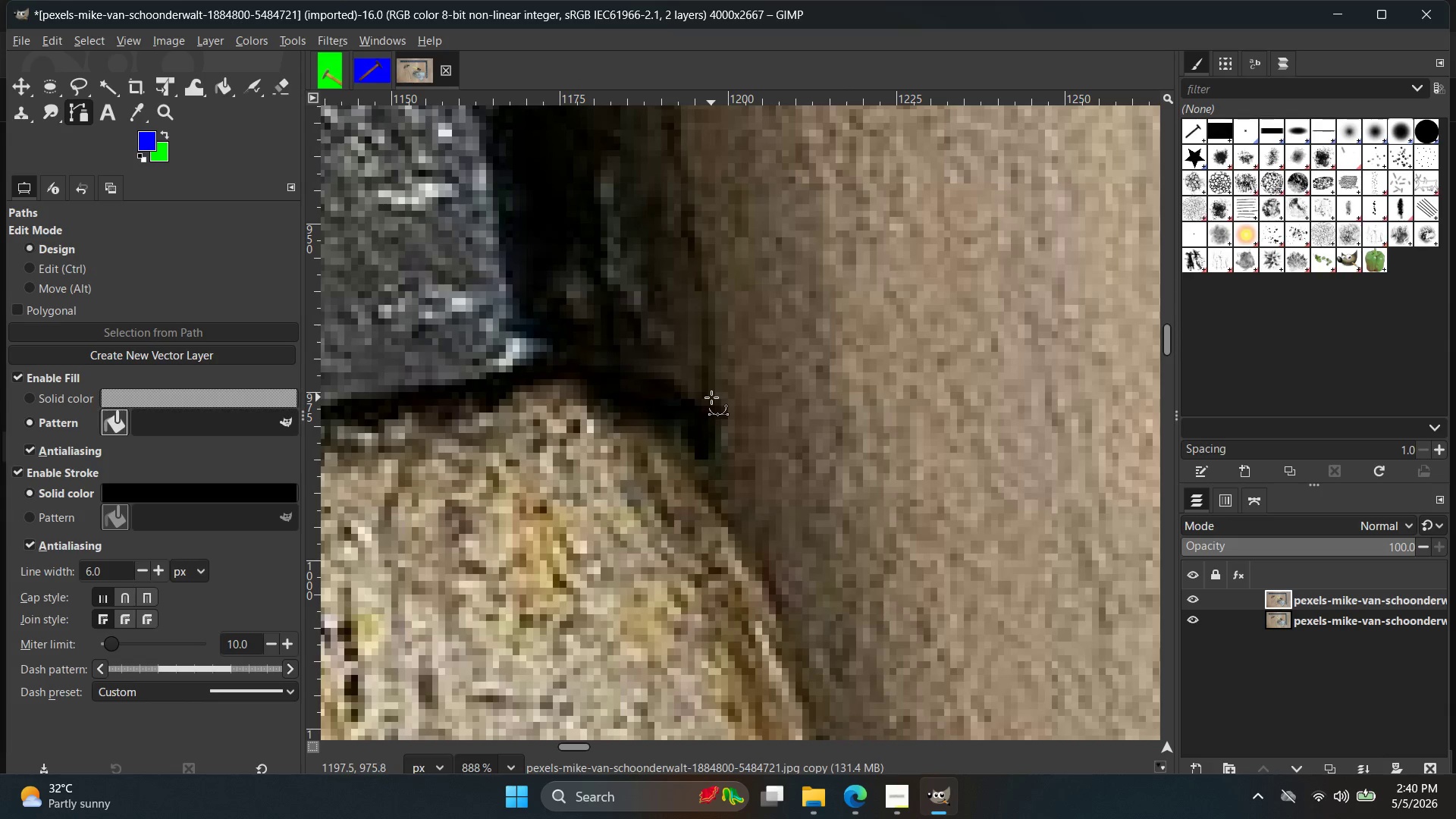 
left_click([712, 401])
 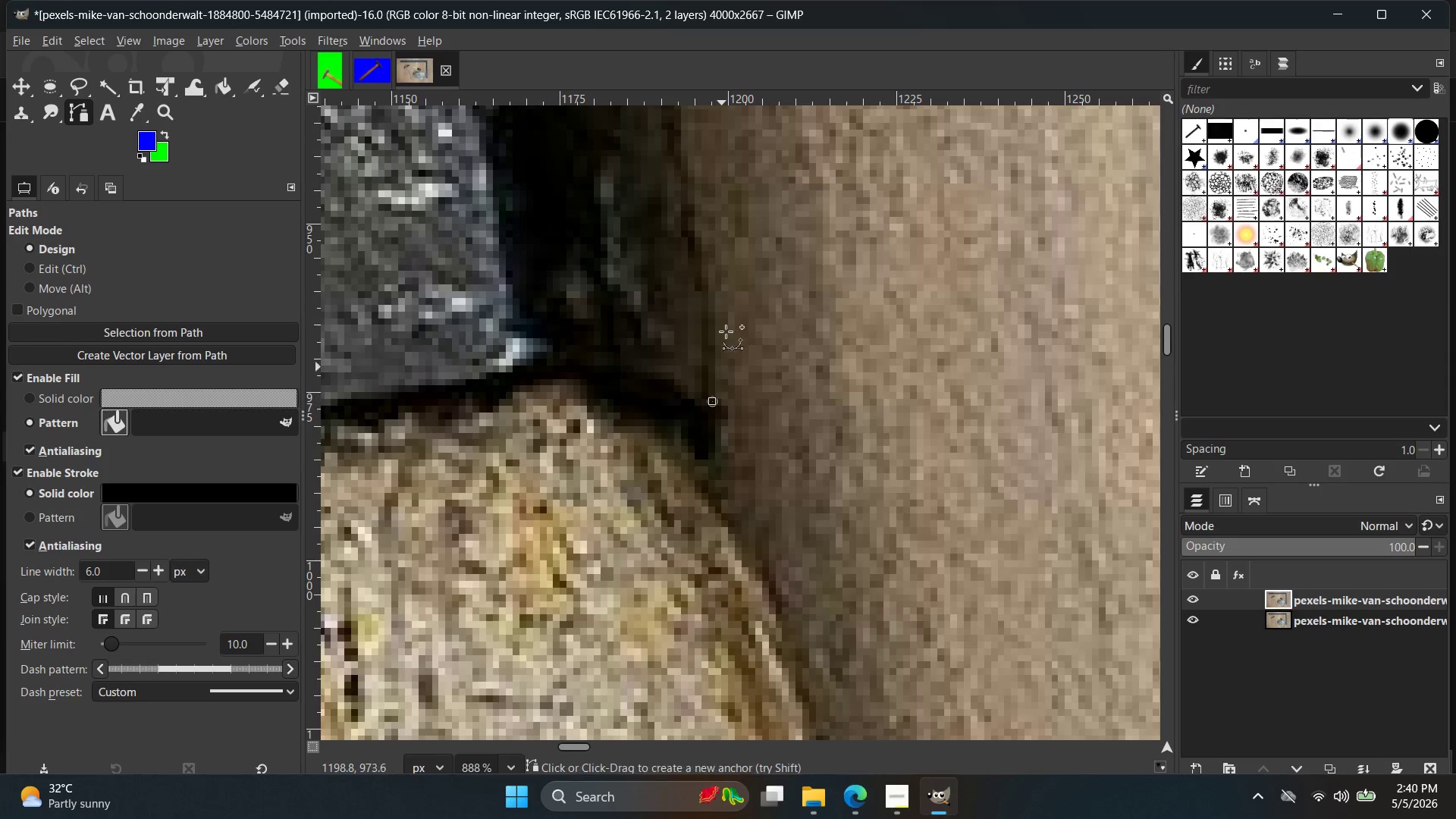 
hold_key(key=Space, duration=0.44)
 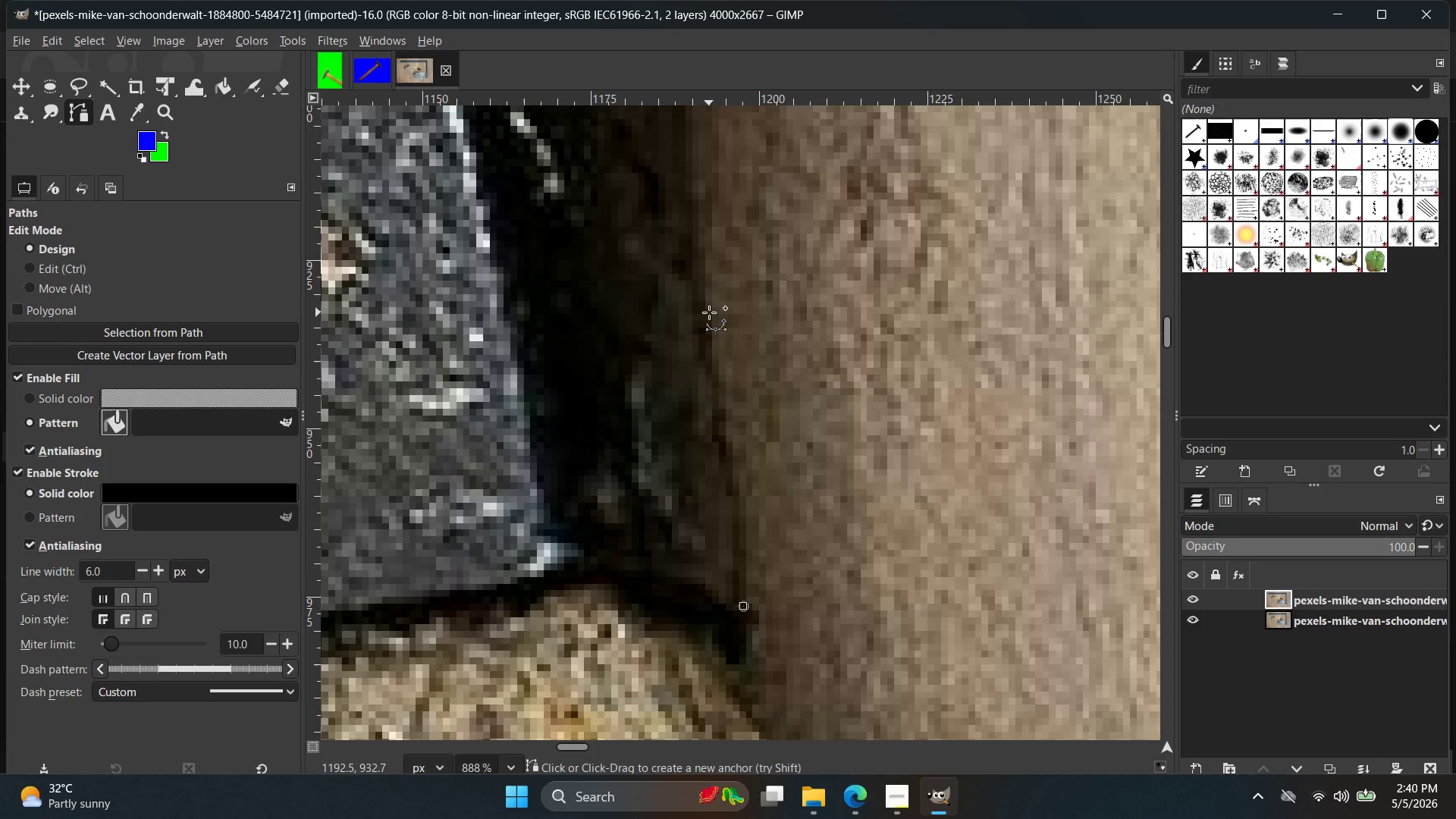 
left_click([709, 309])
 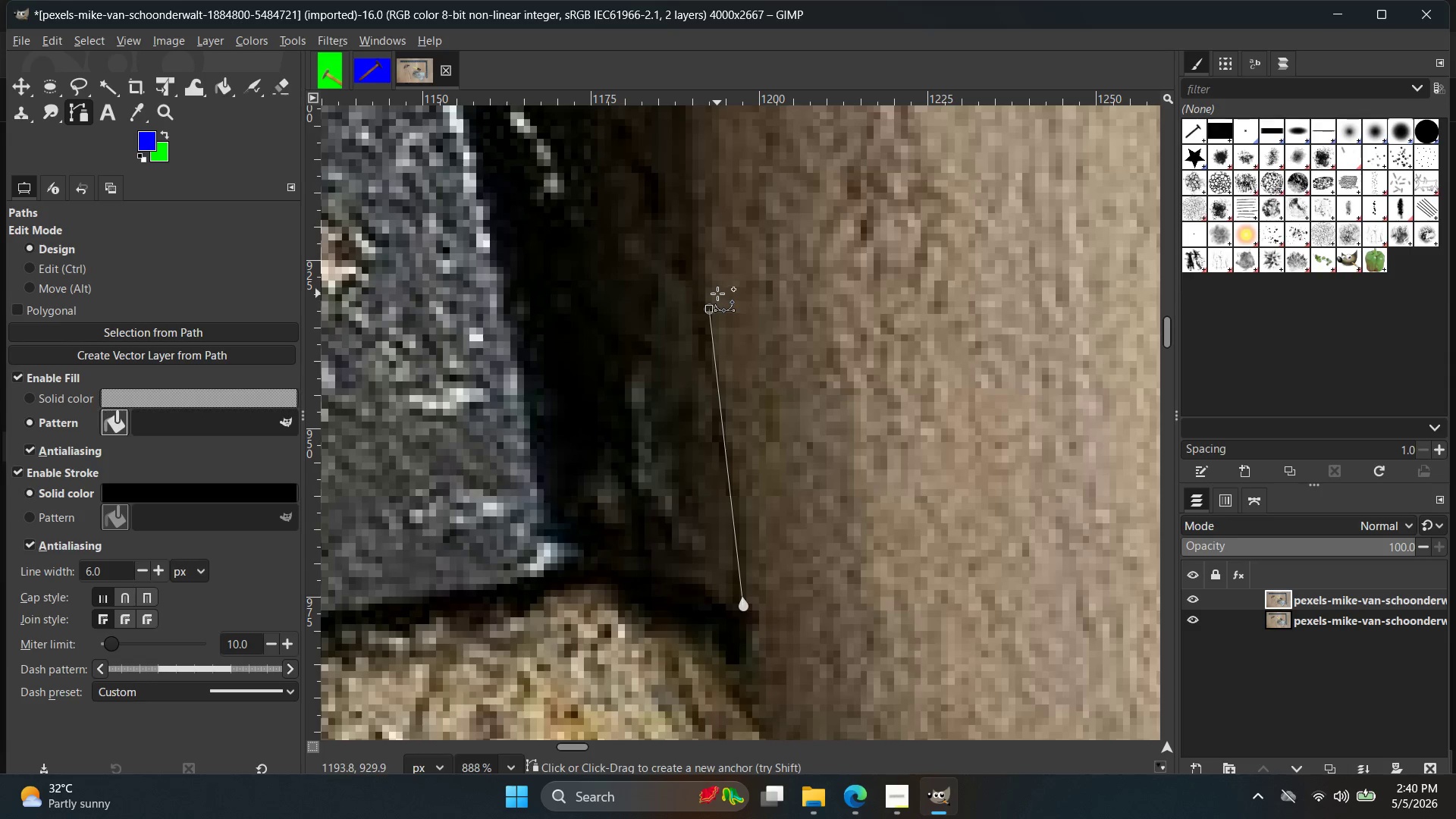 
key(Control+ControlLeft)
 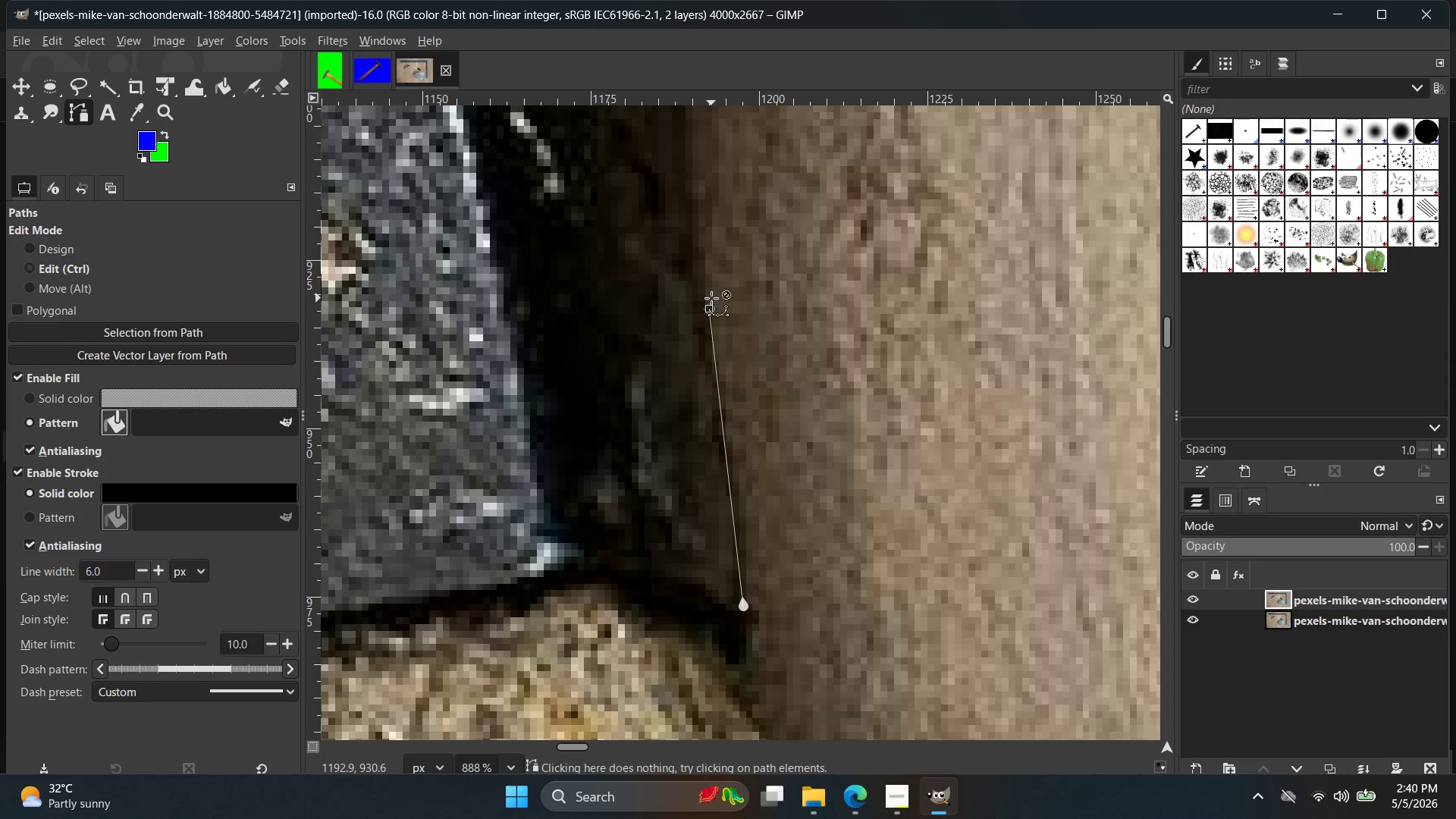 
key(Control+Z)
 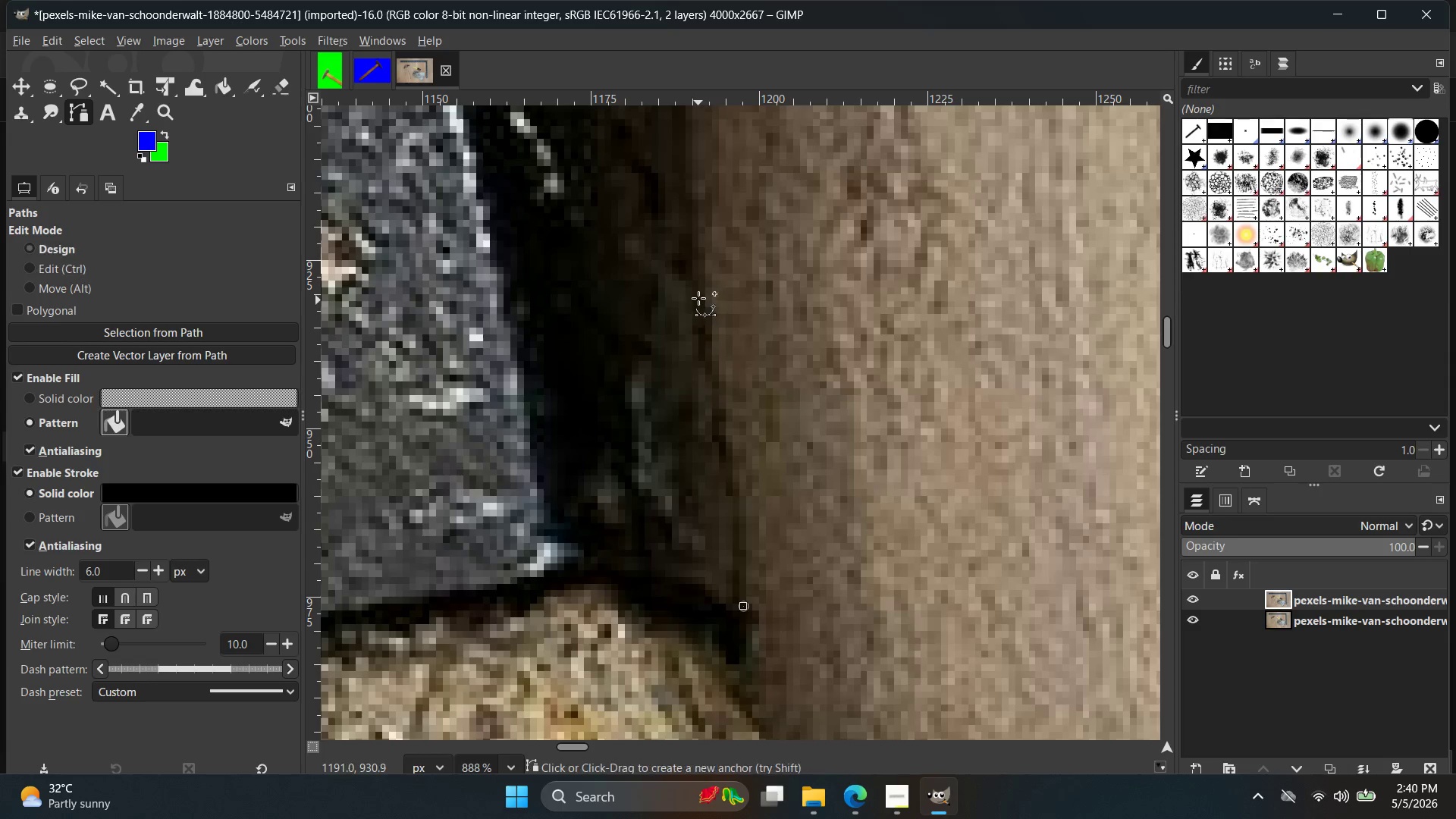 
left_click_drag(start_coordinate=[698, 298], to_coordinate=[698, 259])
 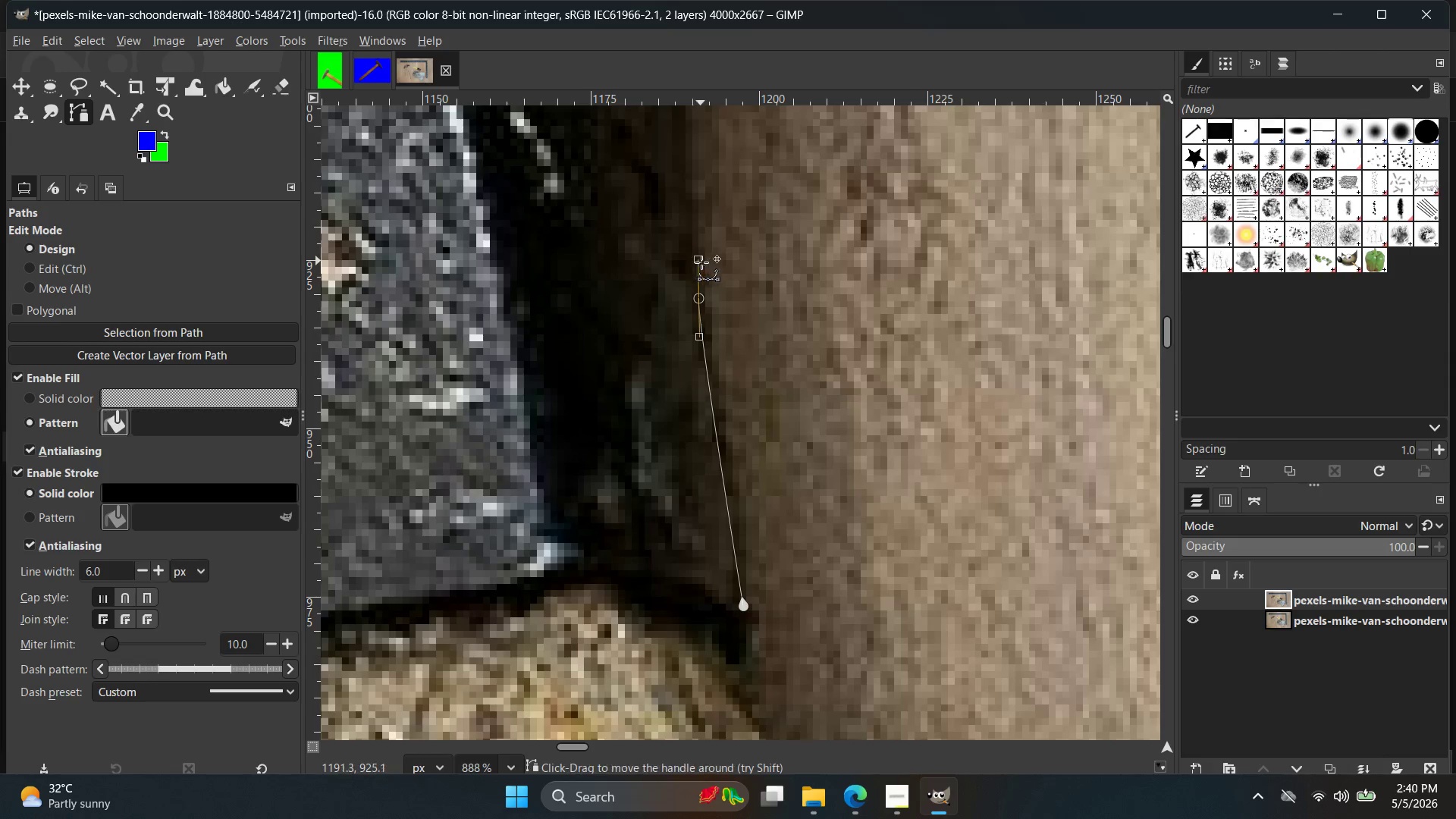 
hold_key(key=Space, duration=0.38)
 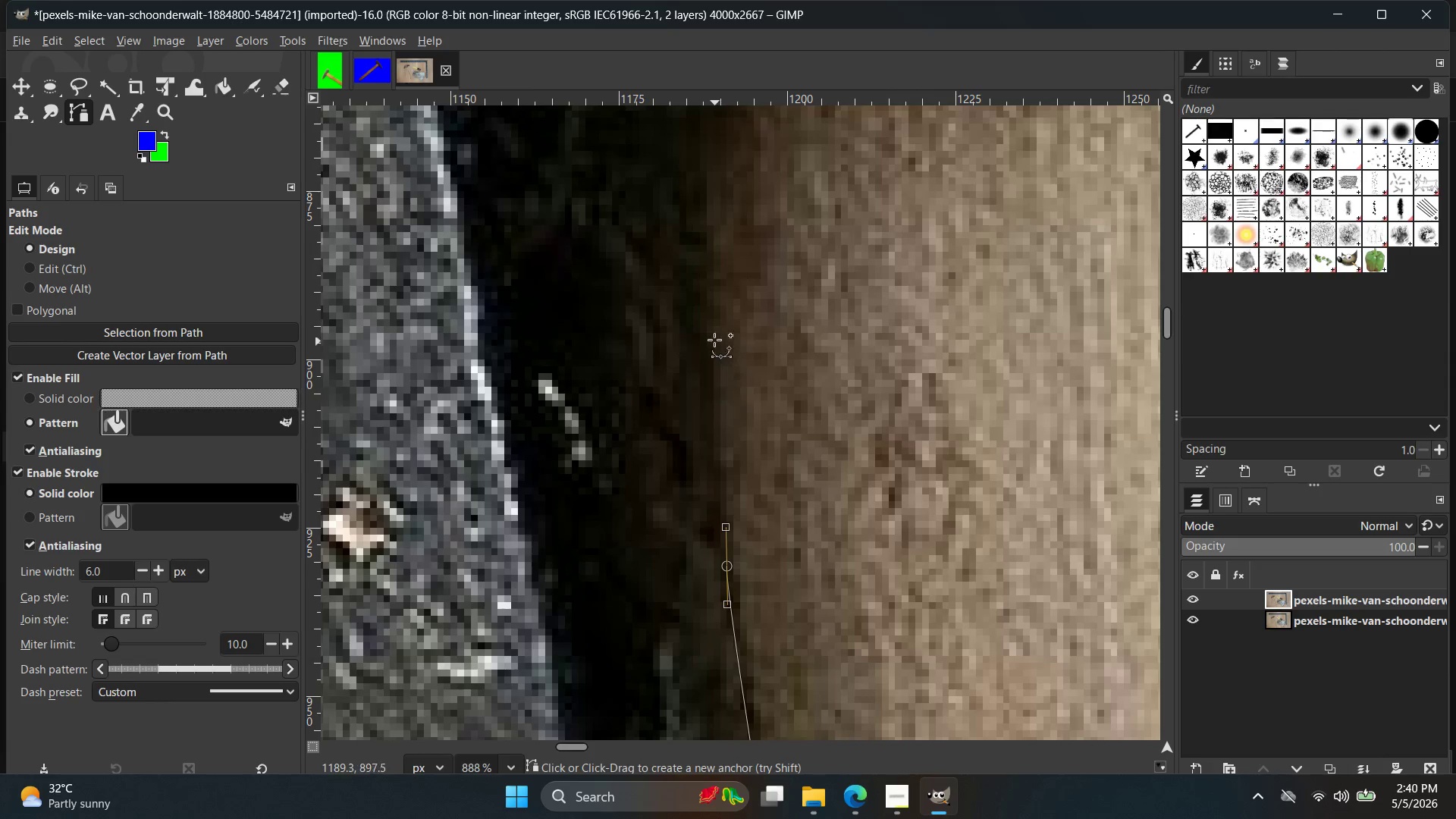 
left_click([723, 315])
 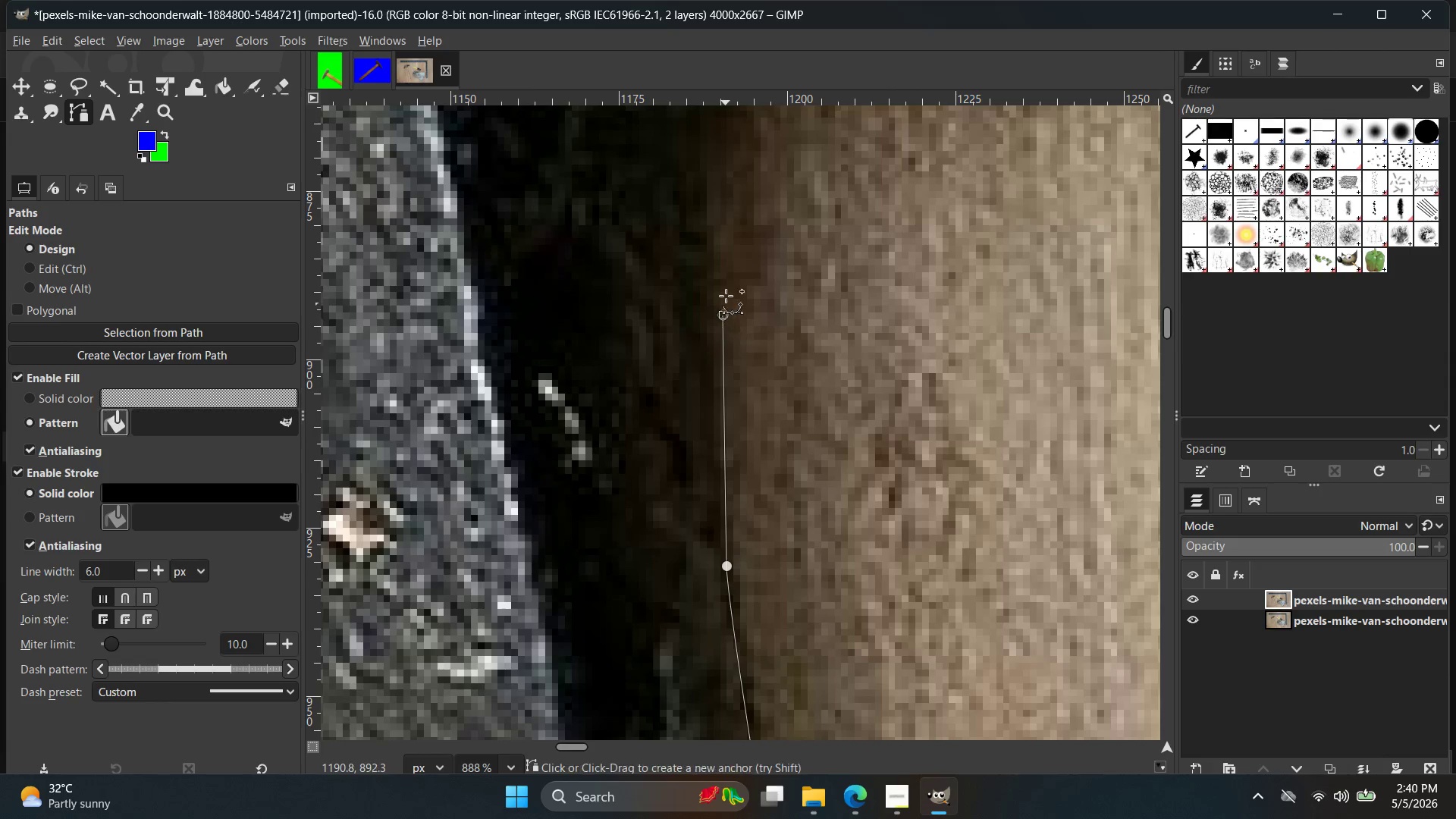 
hold_key(key=Space, duration=0.53)
 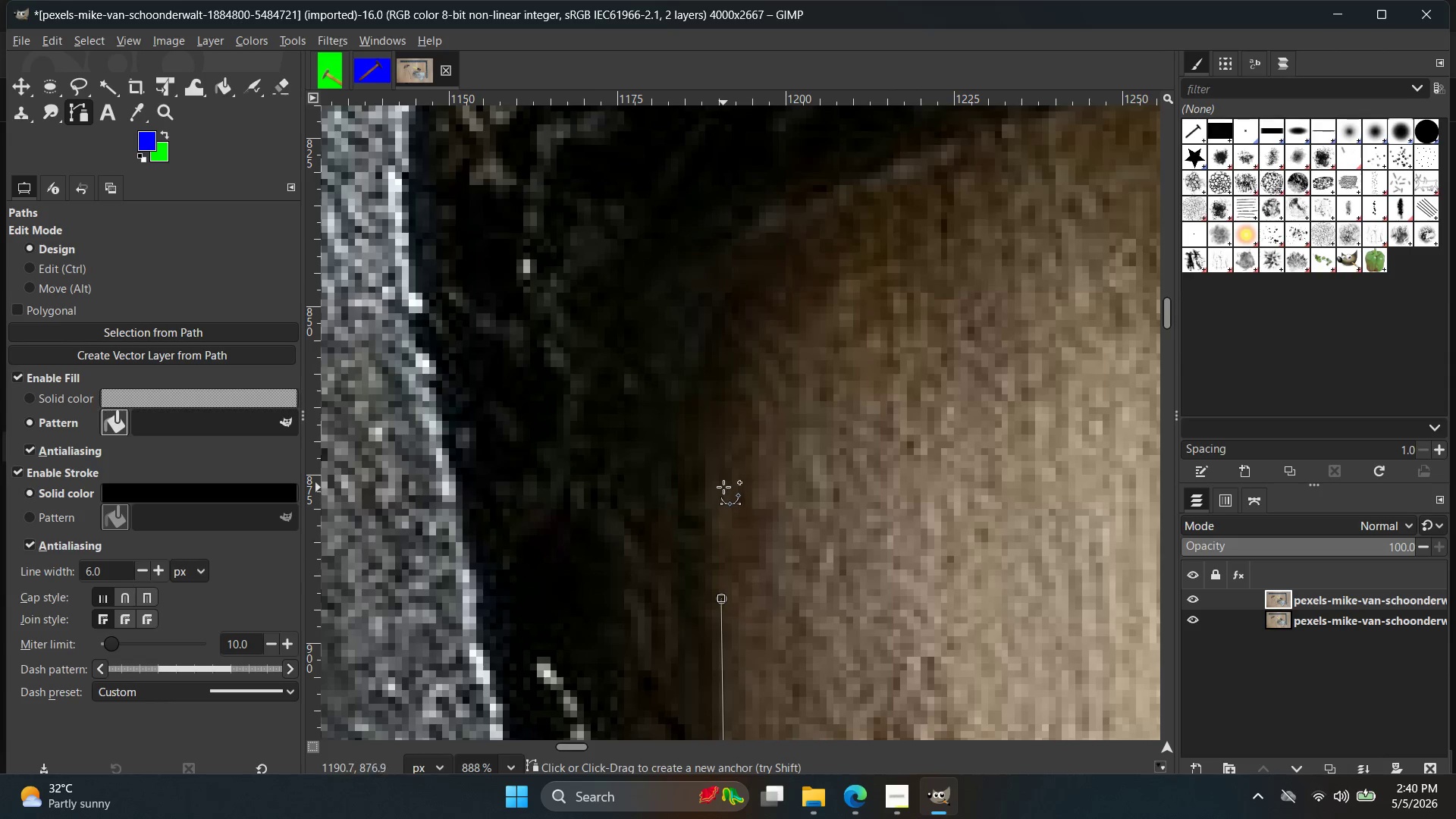 
key(Control+ControlLeft)
 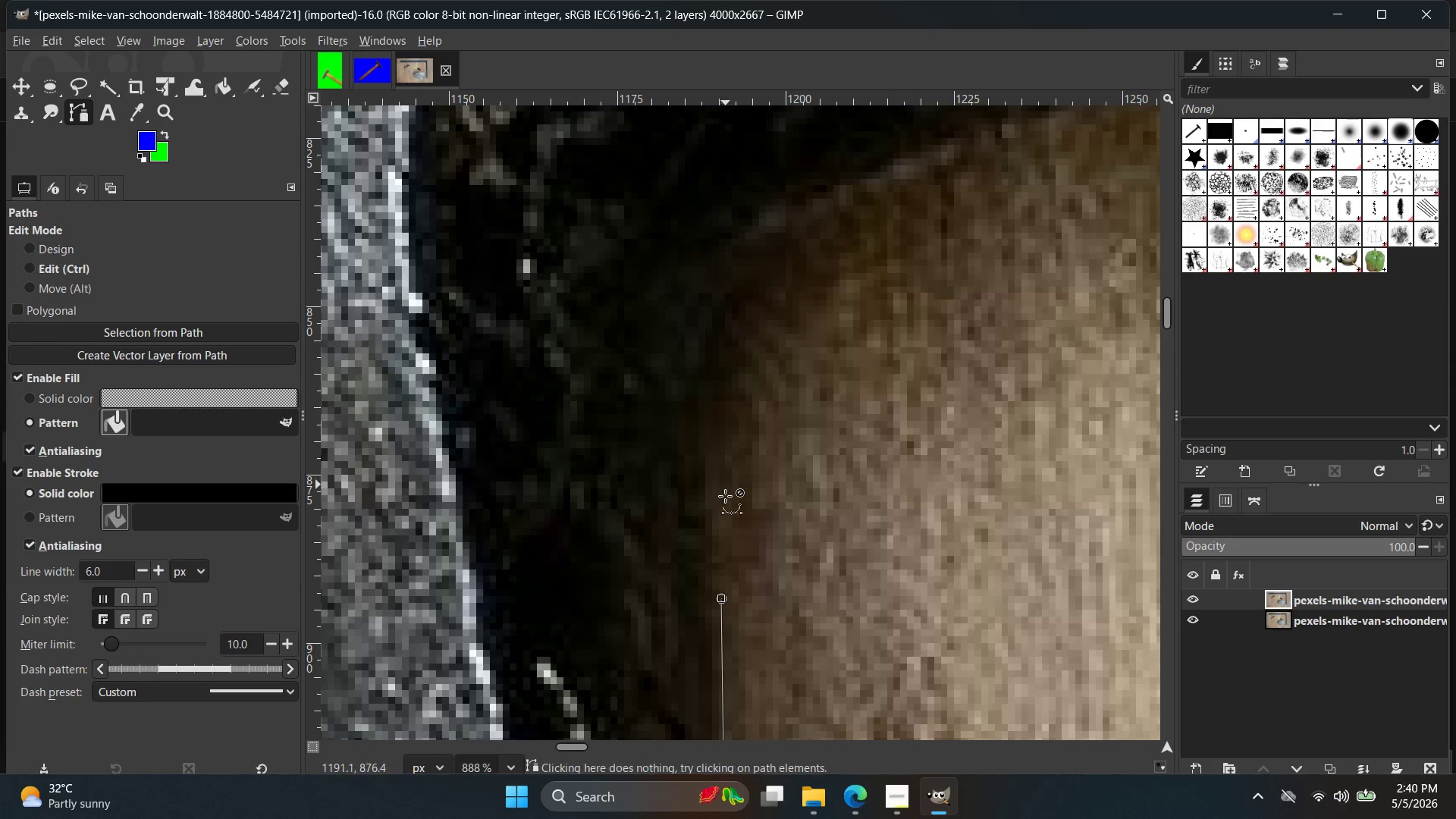 
key(Control+Z)
 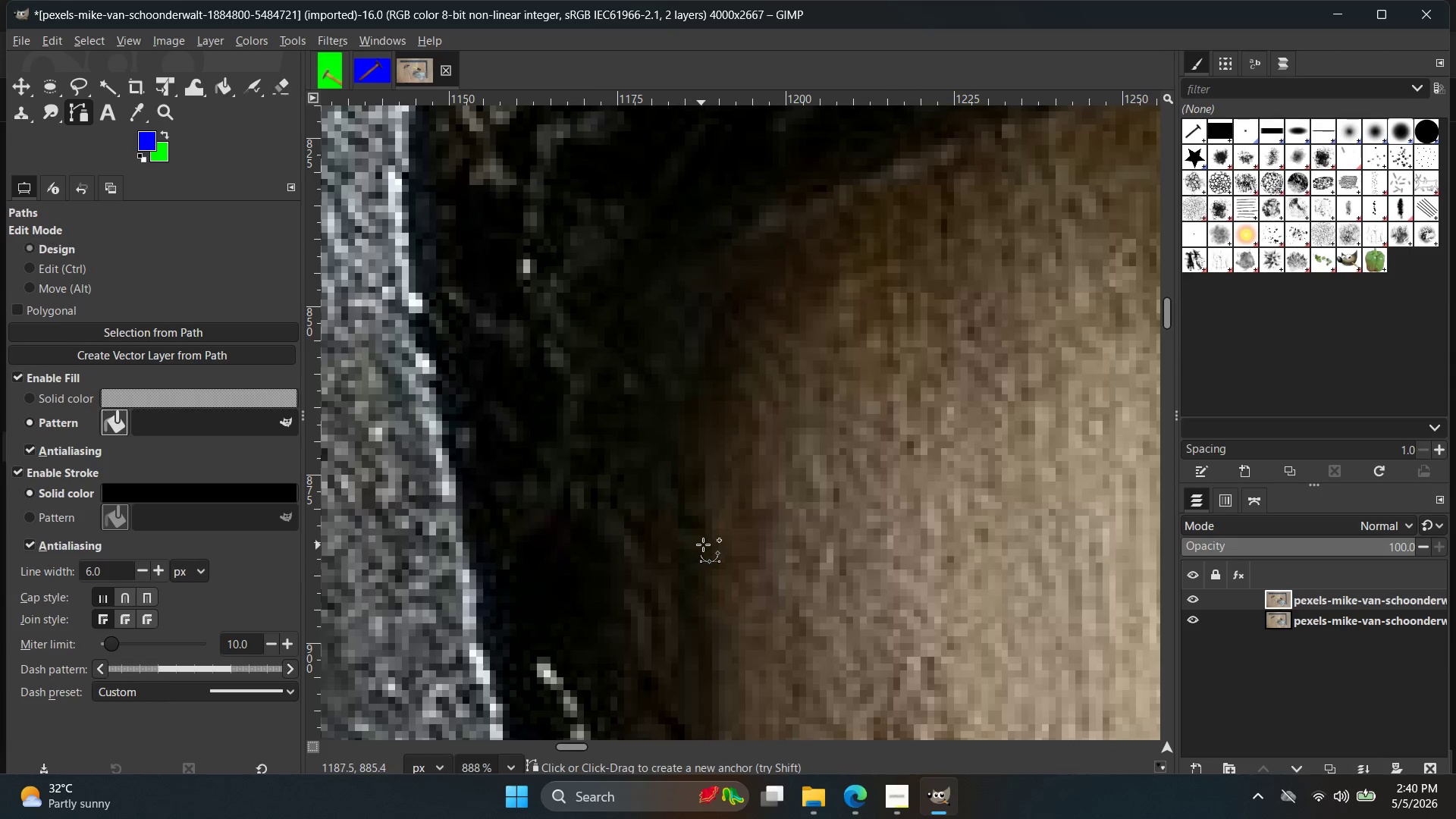 
left_click([703, 544])
 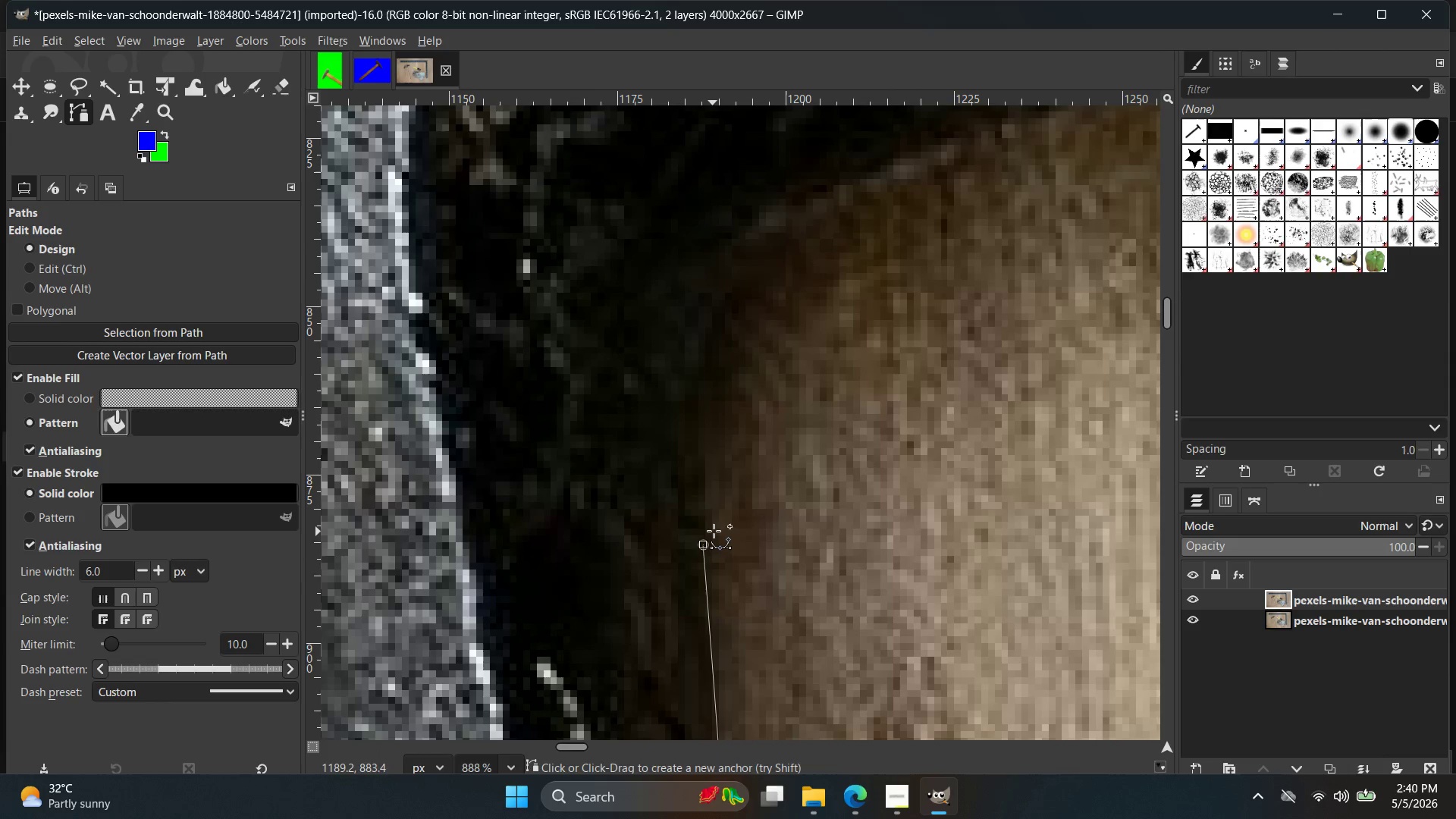 
key(Control+ControlLeft)
 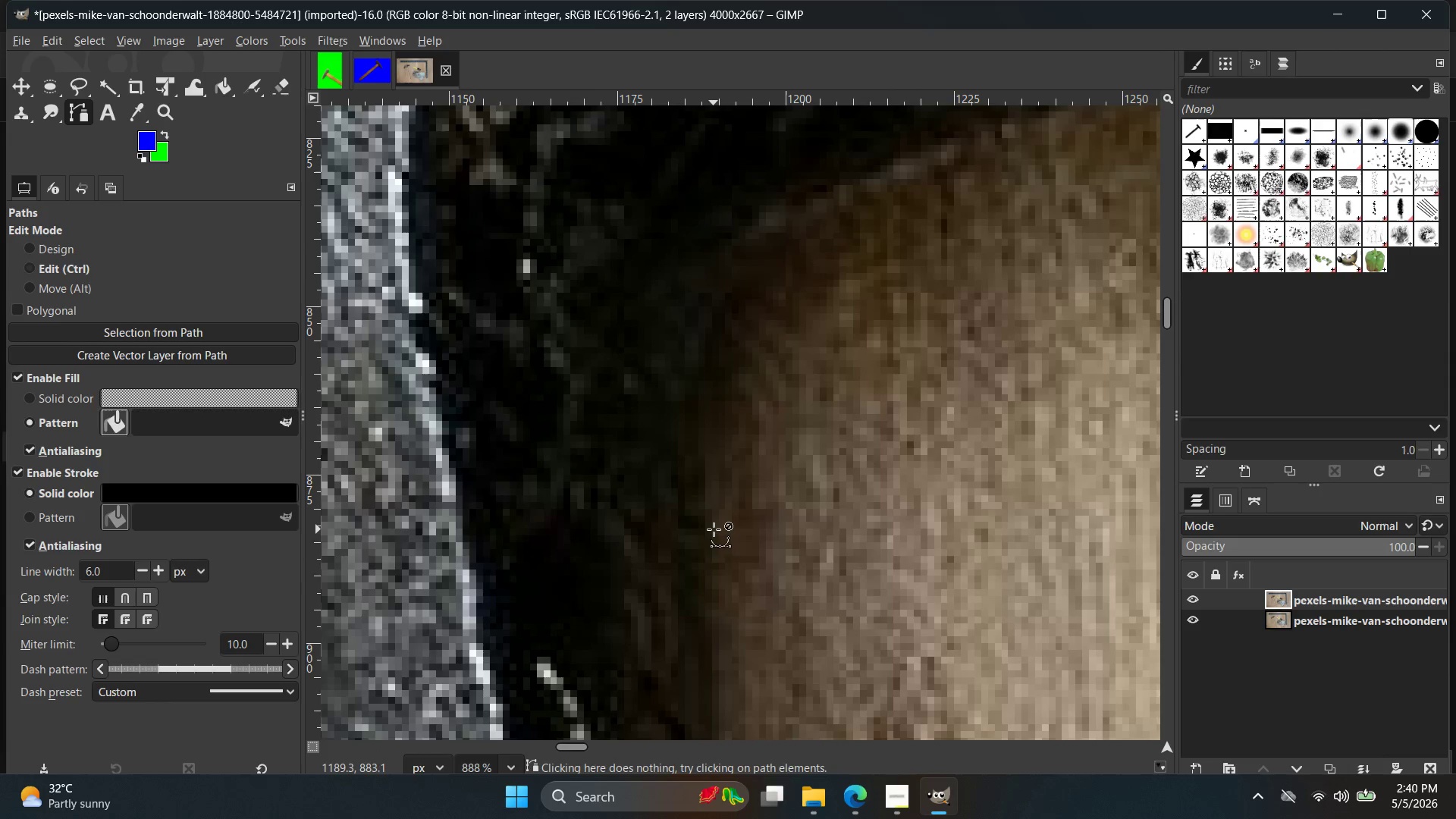 
key(Control+Z)
 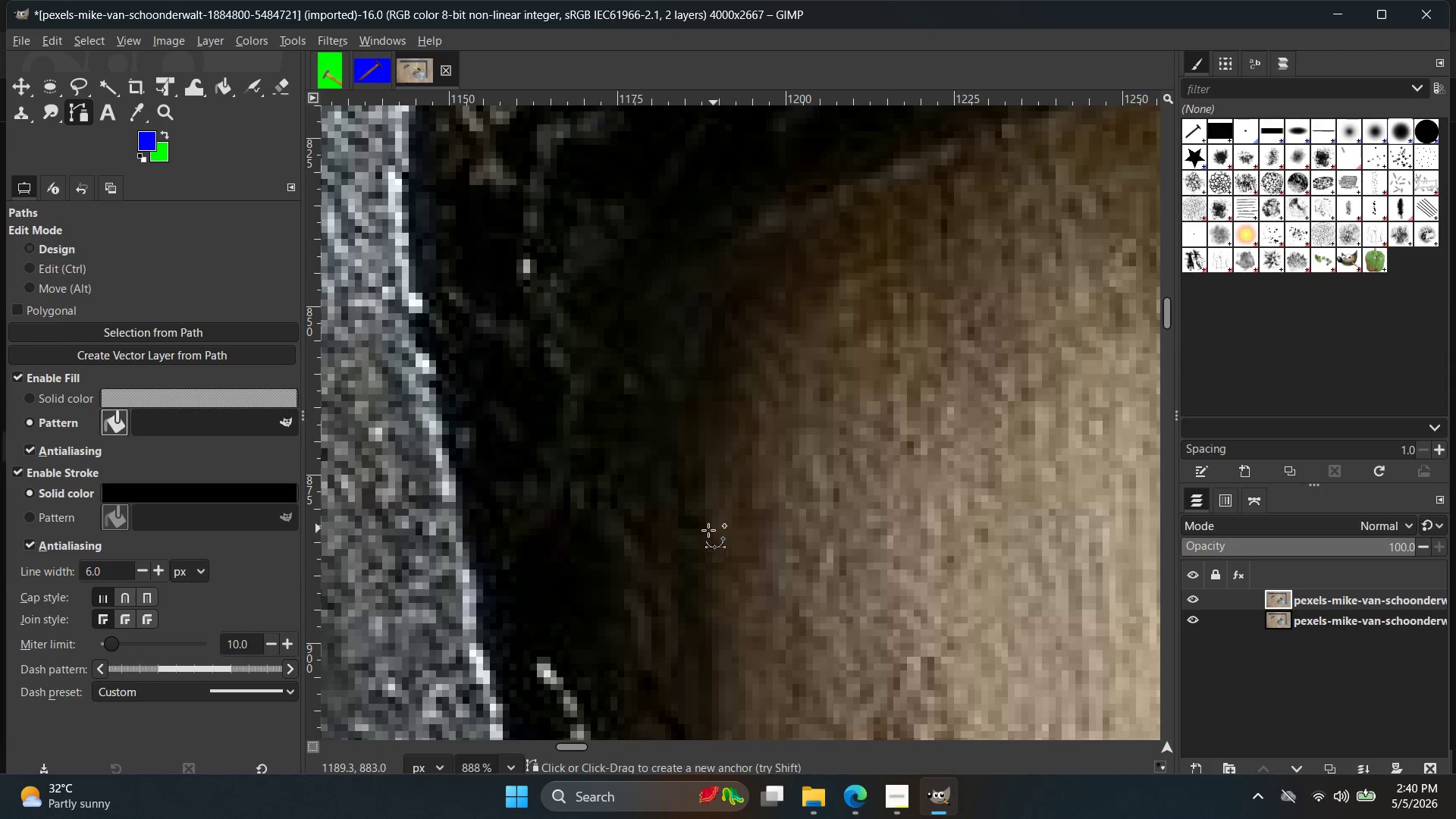 
left_click([708, 531])
 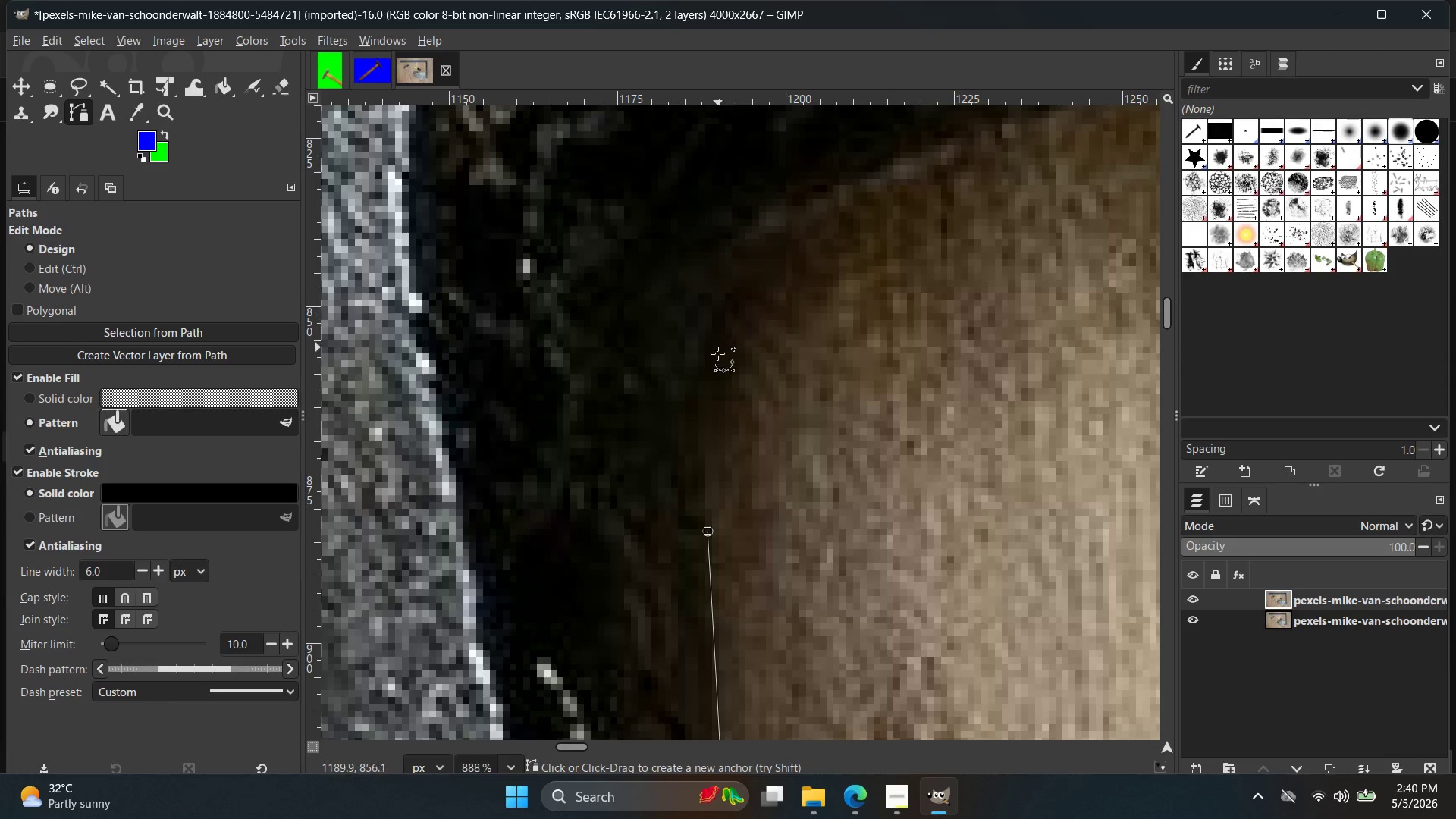 
left_click([704, 369])
 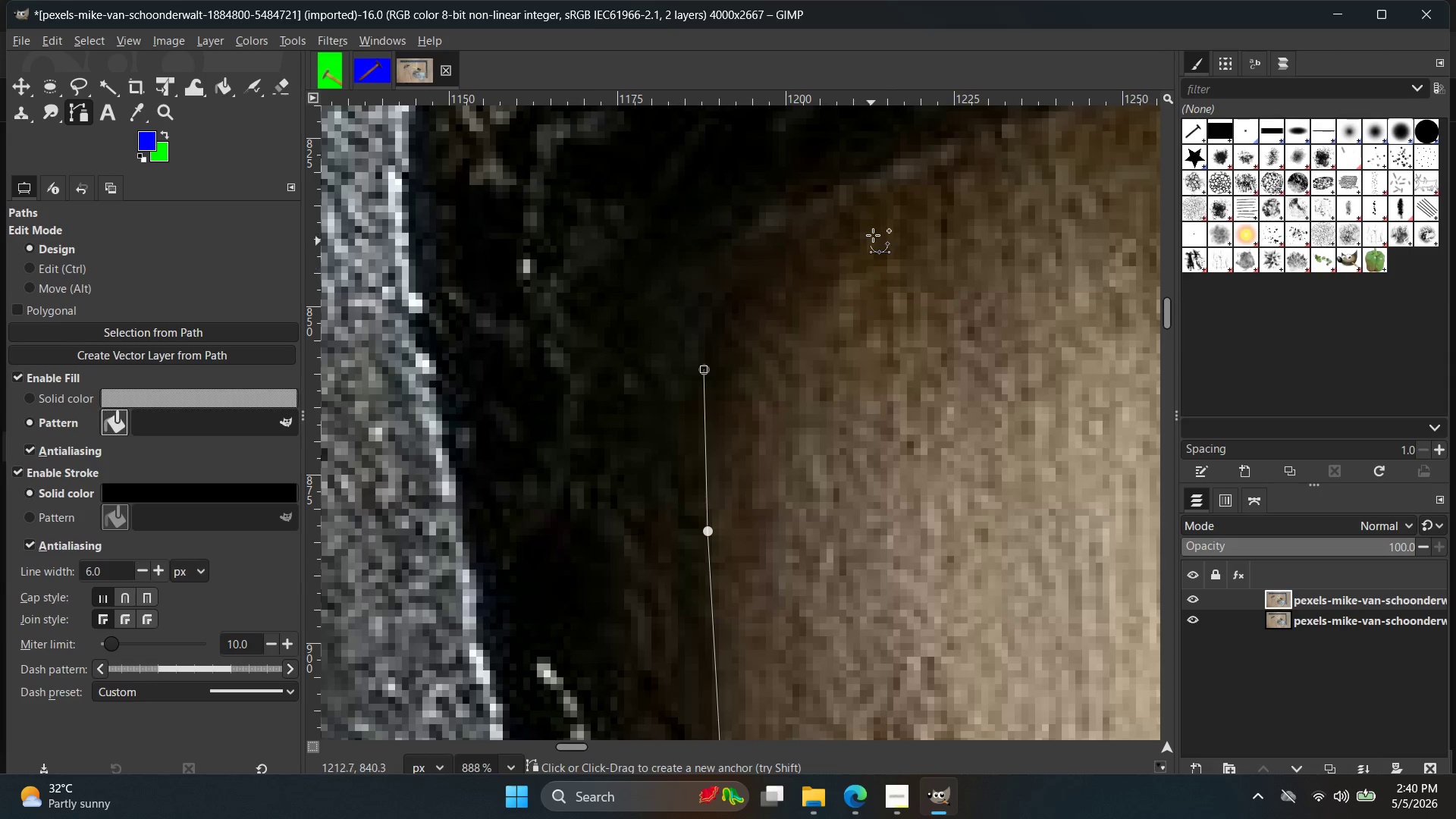 
key(Control+ControlLeft)
 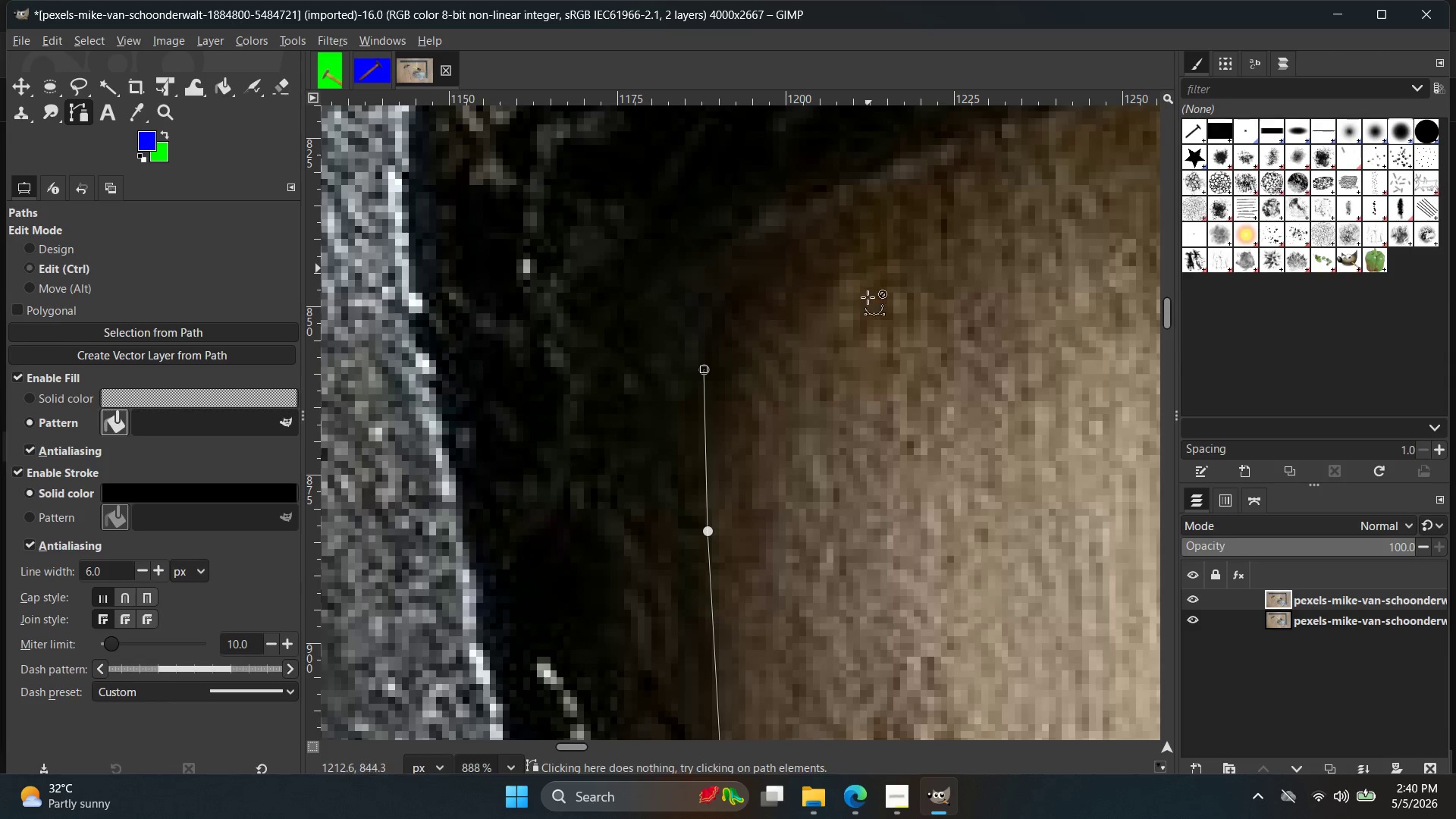 
hold_key(key=Space, duration=0.41)
 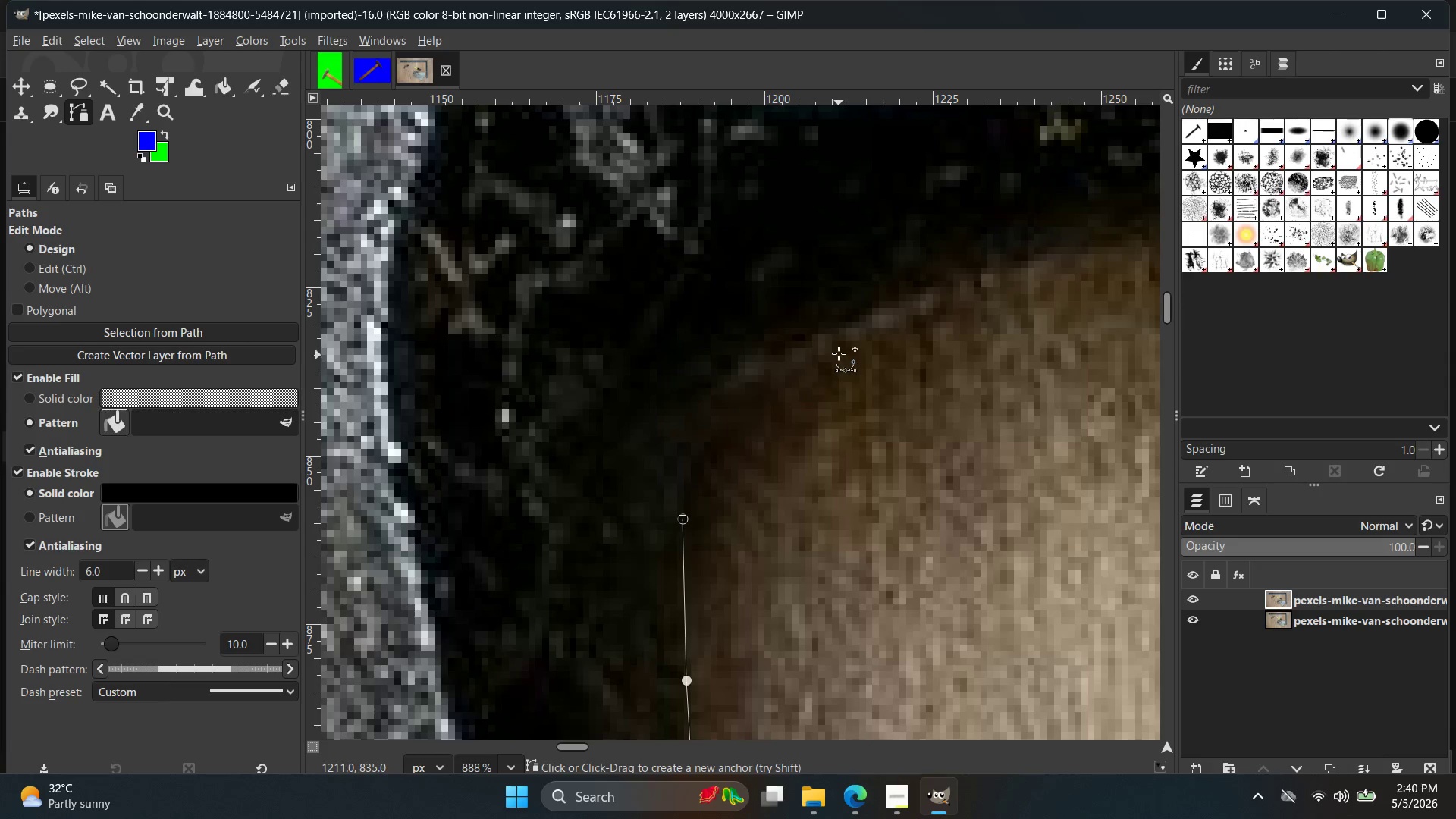 
left_click_drag(start_coordinate=[844, 340], to_coordinate=[1025, 295])
 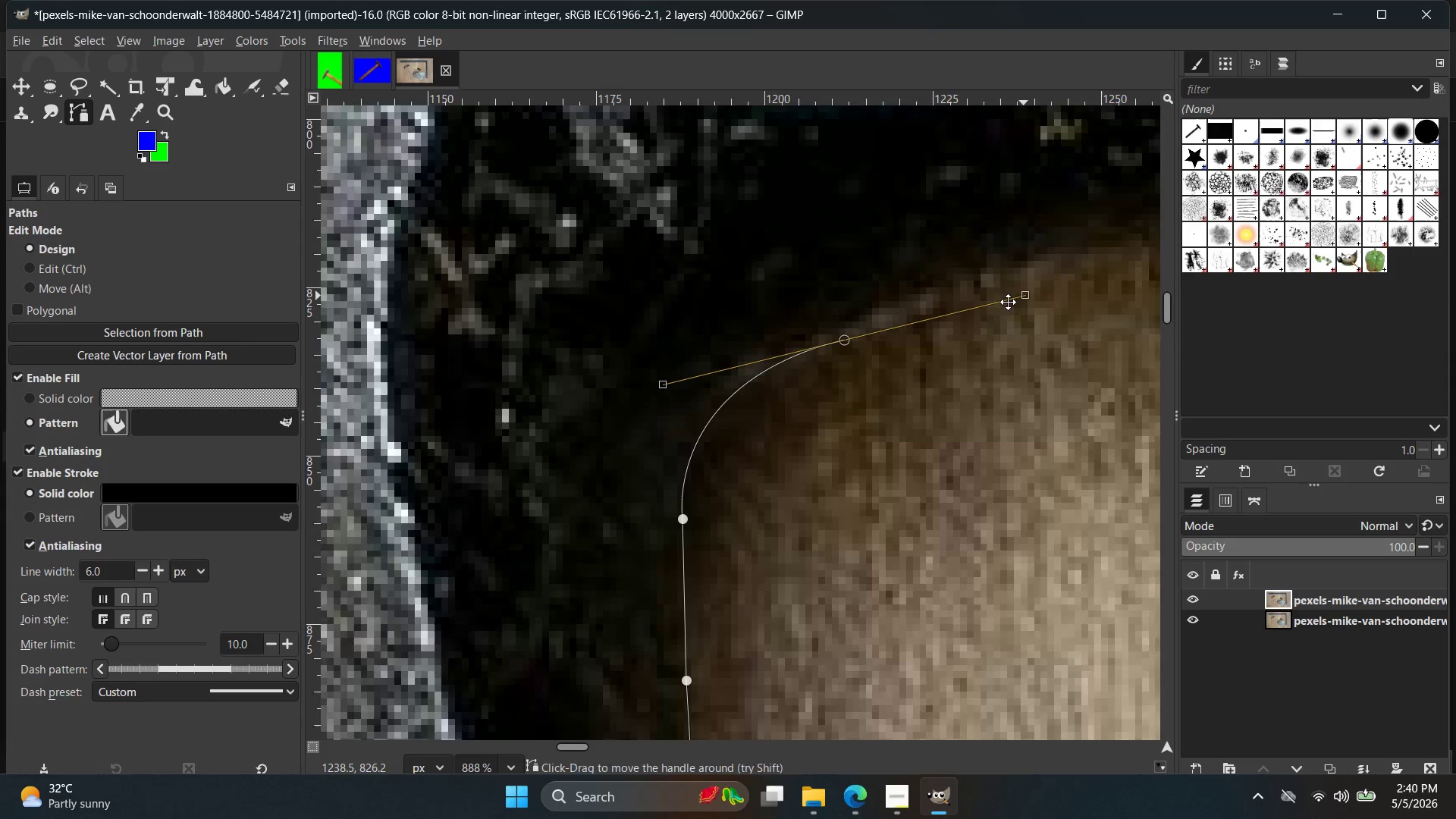 
hold_key(key=Space, duration=0.41)
 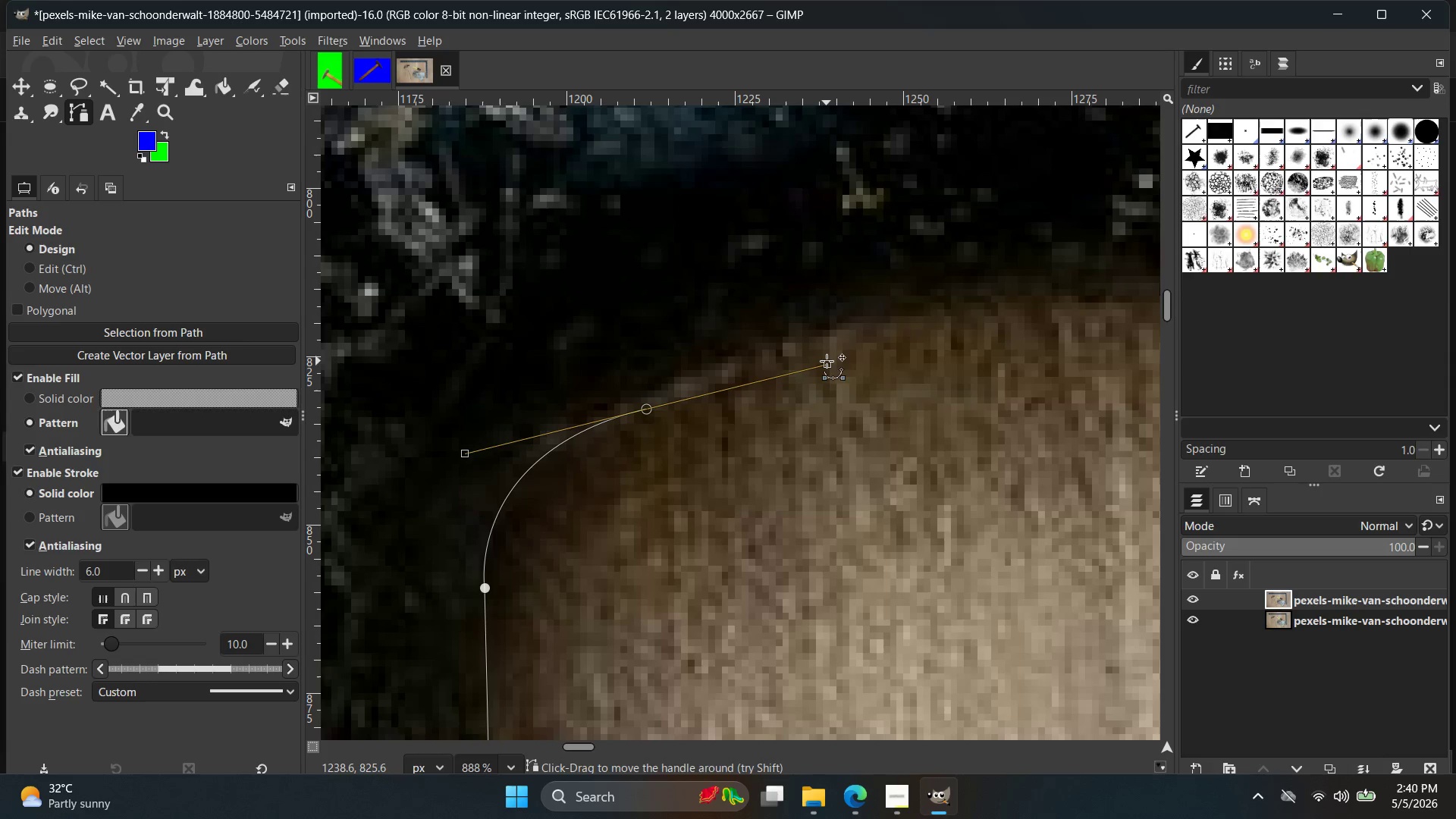 
left_click_drag(start_coordinate=[827, 361], to_coordinate=[820, 348])
 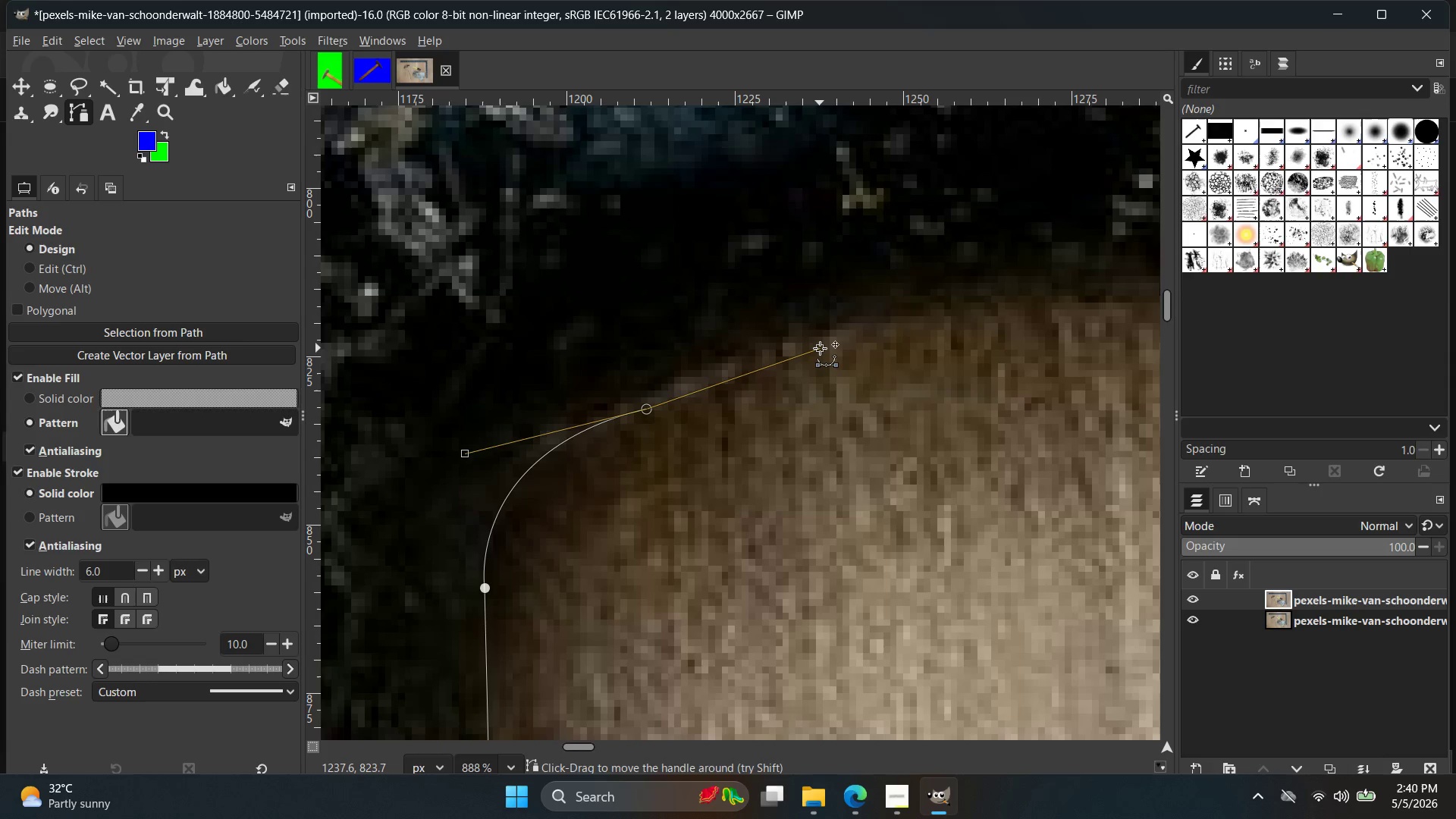 
left_click([820, 348])
 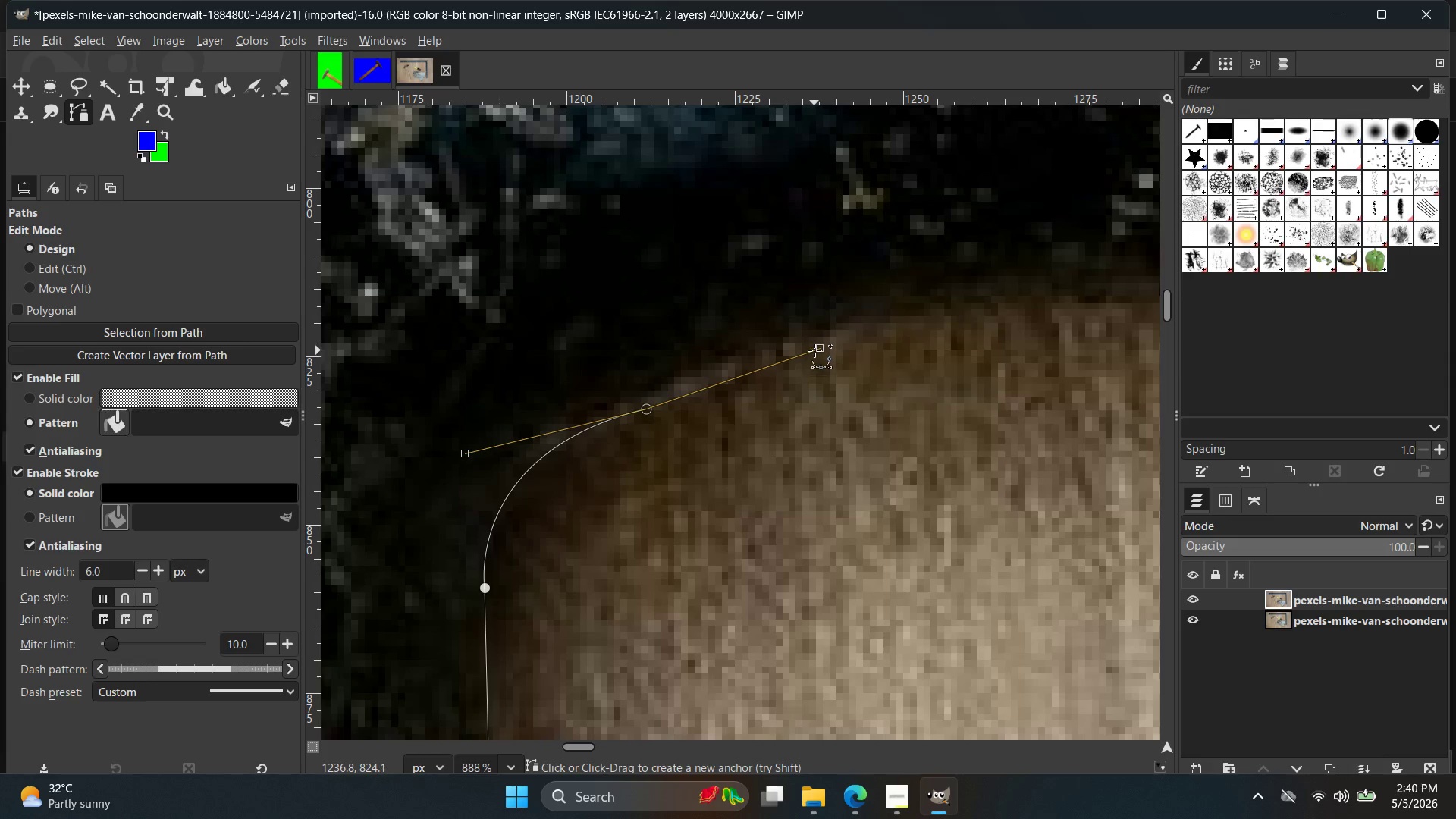 
left_click([814, 350])
 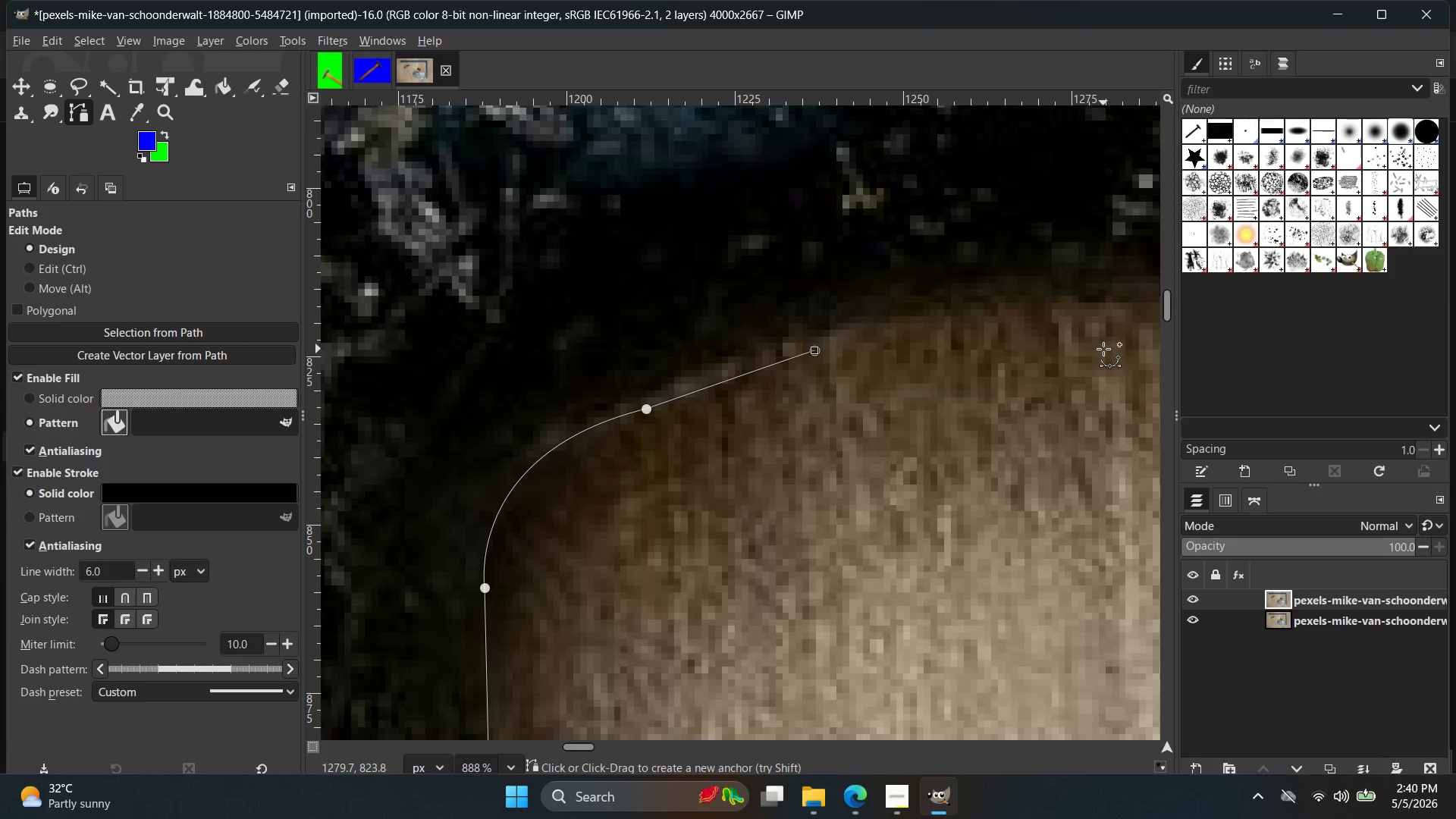 
hold_key(key=Space, duration=0.61)
 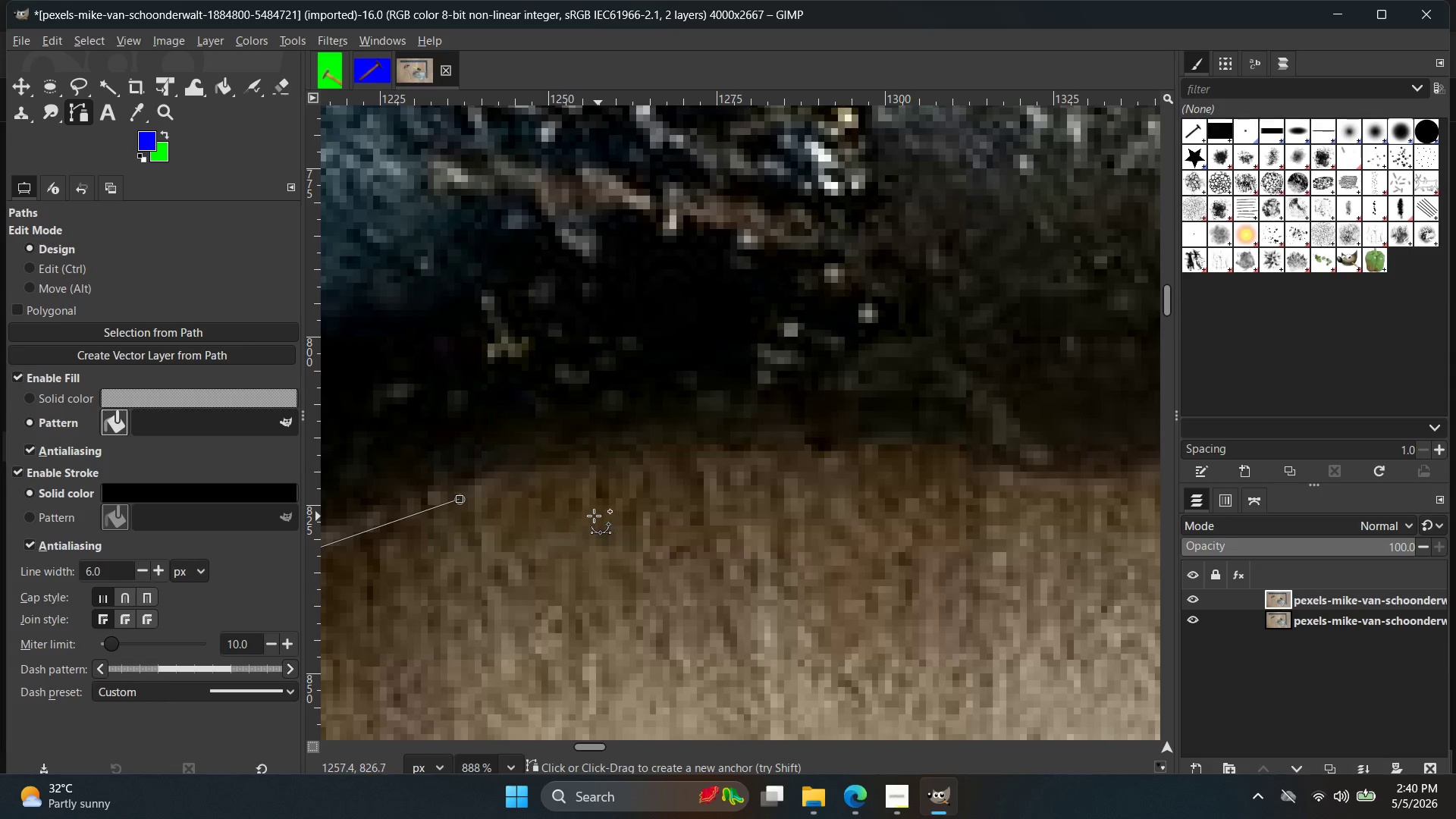 
key(Control+Z)
 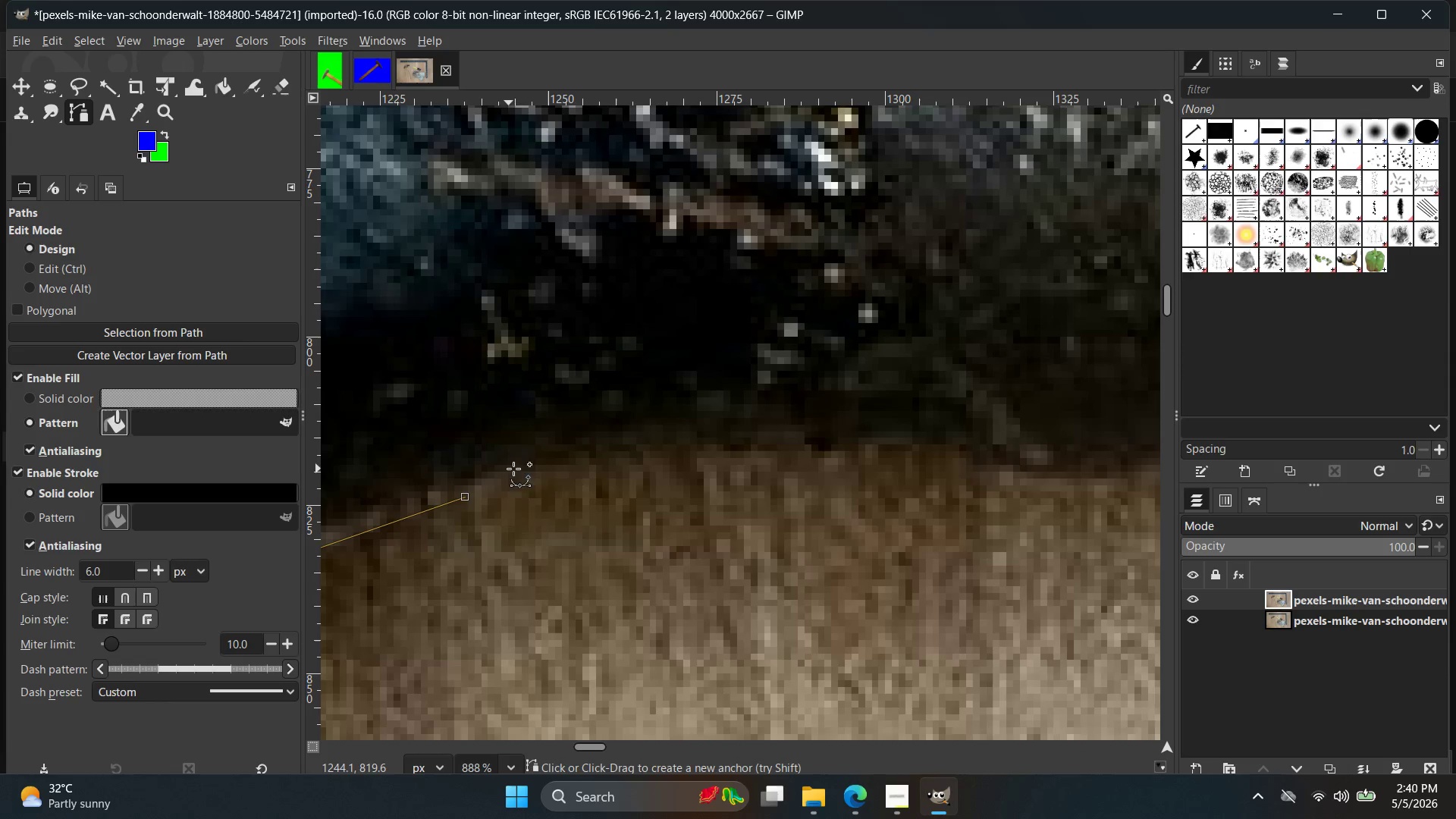 
left_click([541, 460])
 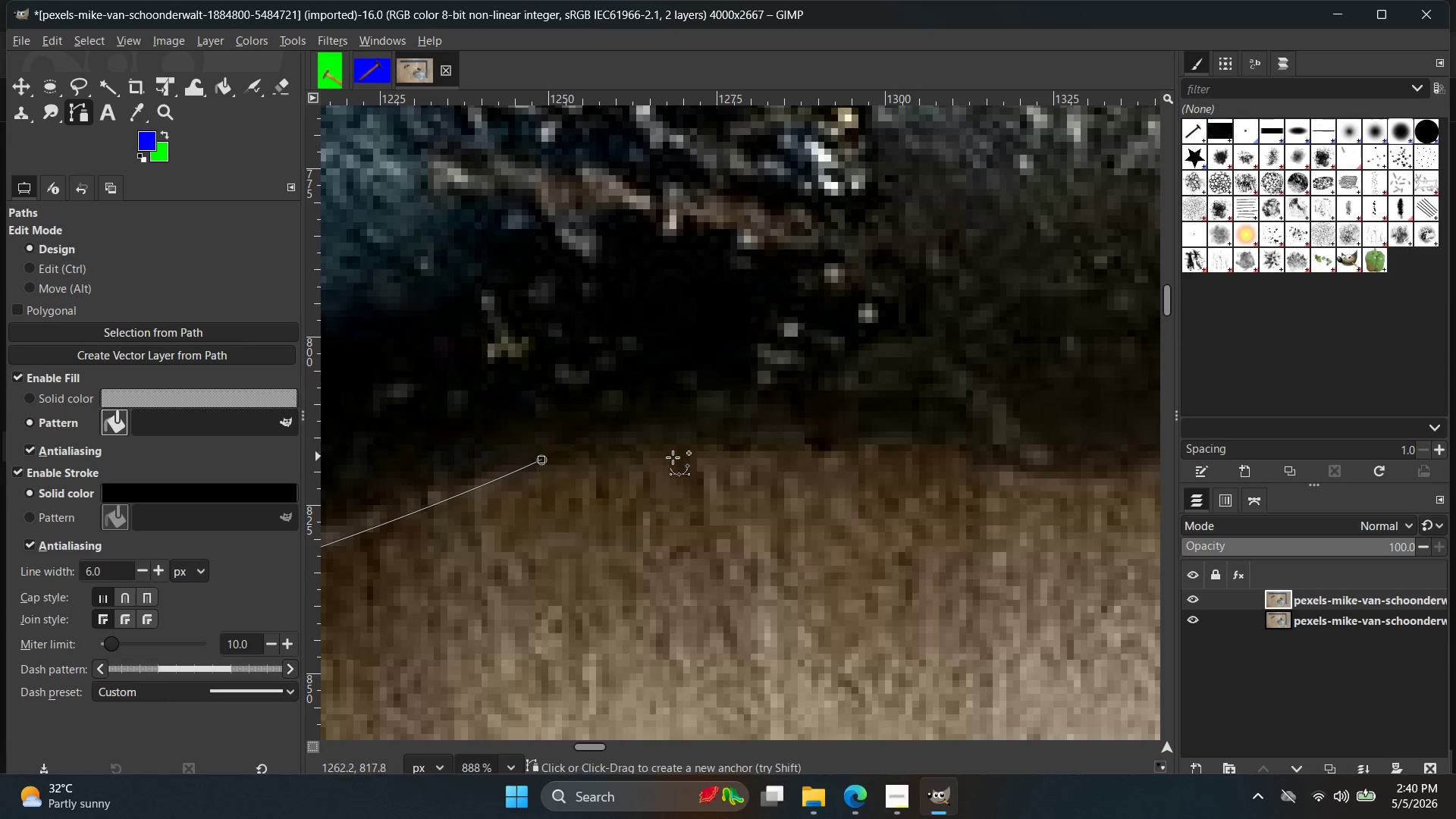 
hold_key(key=ControlLeft, duration=1.94)
scroll: coordinate [770, 469], scroll_direction: down, amount: 9.0
 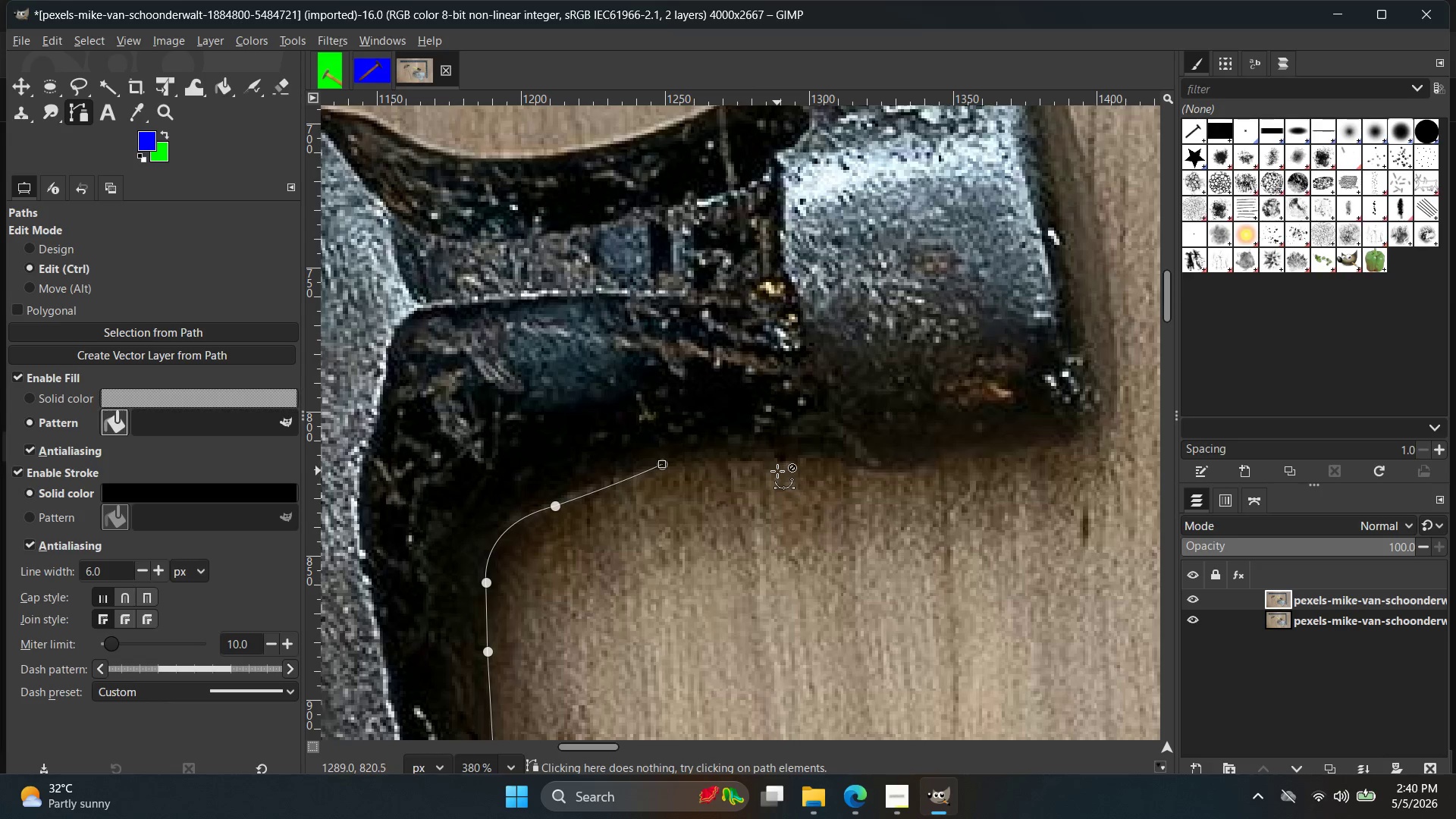 
scroll: coordinate [836, 469], scroll_direction: up, amount: 6.0
 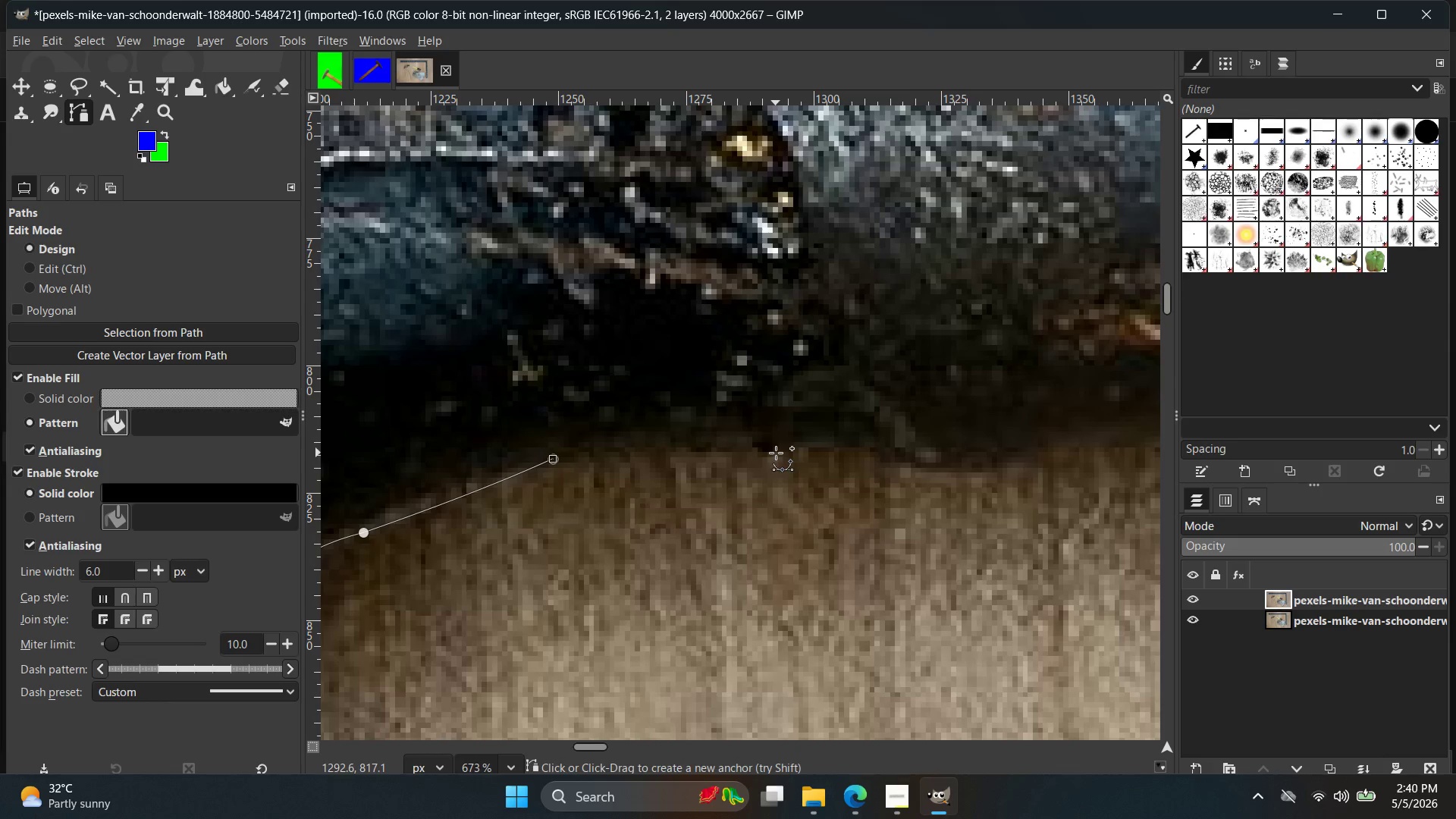 
left_click([776, 453])
 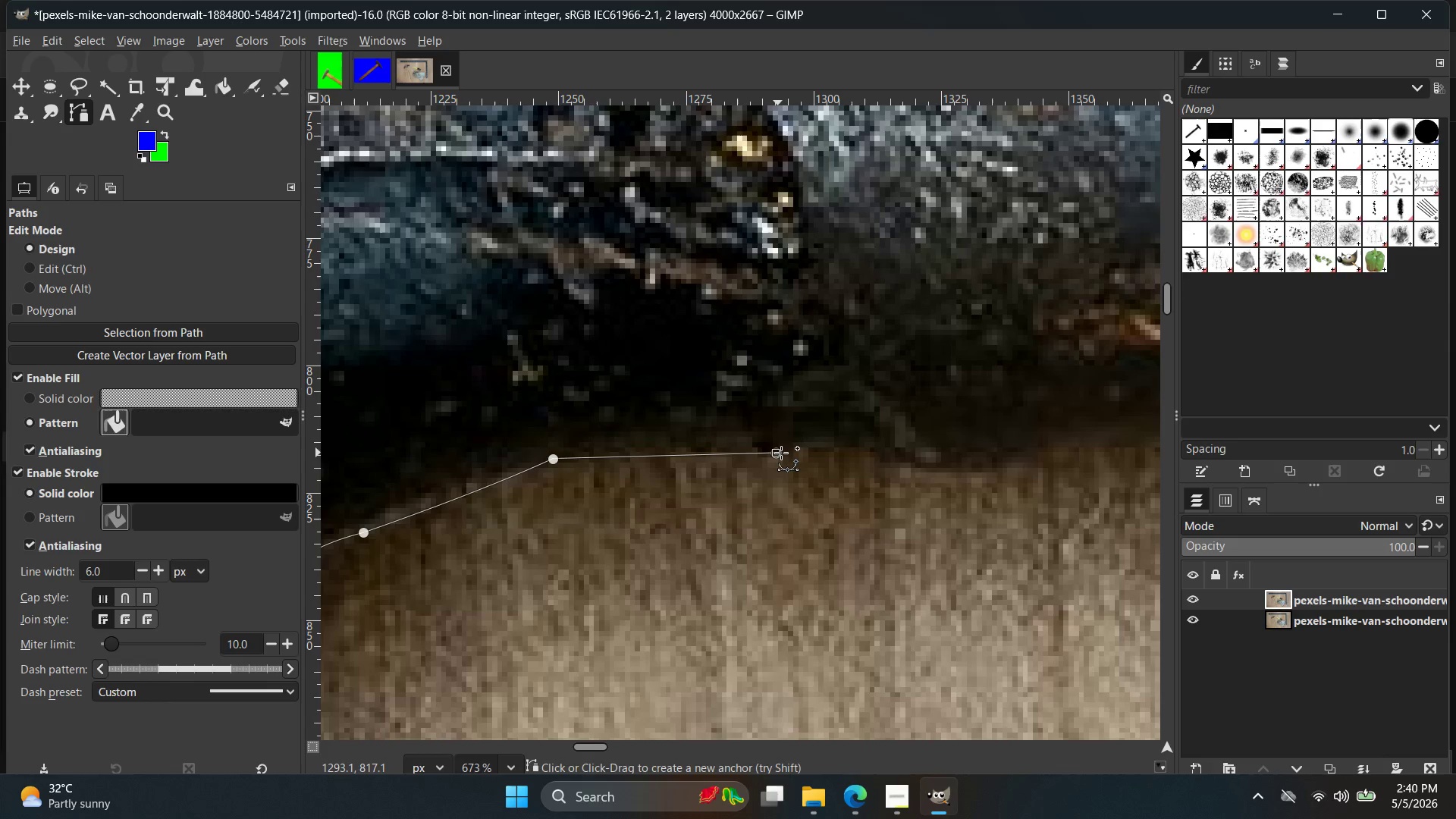 
key(Control+ControlLeft)
 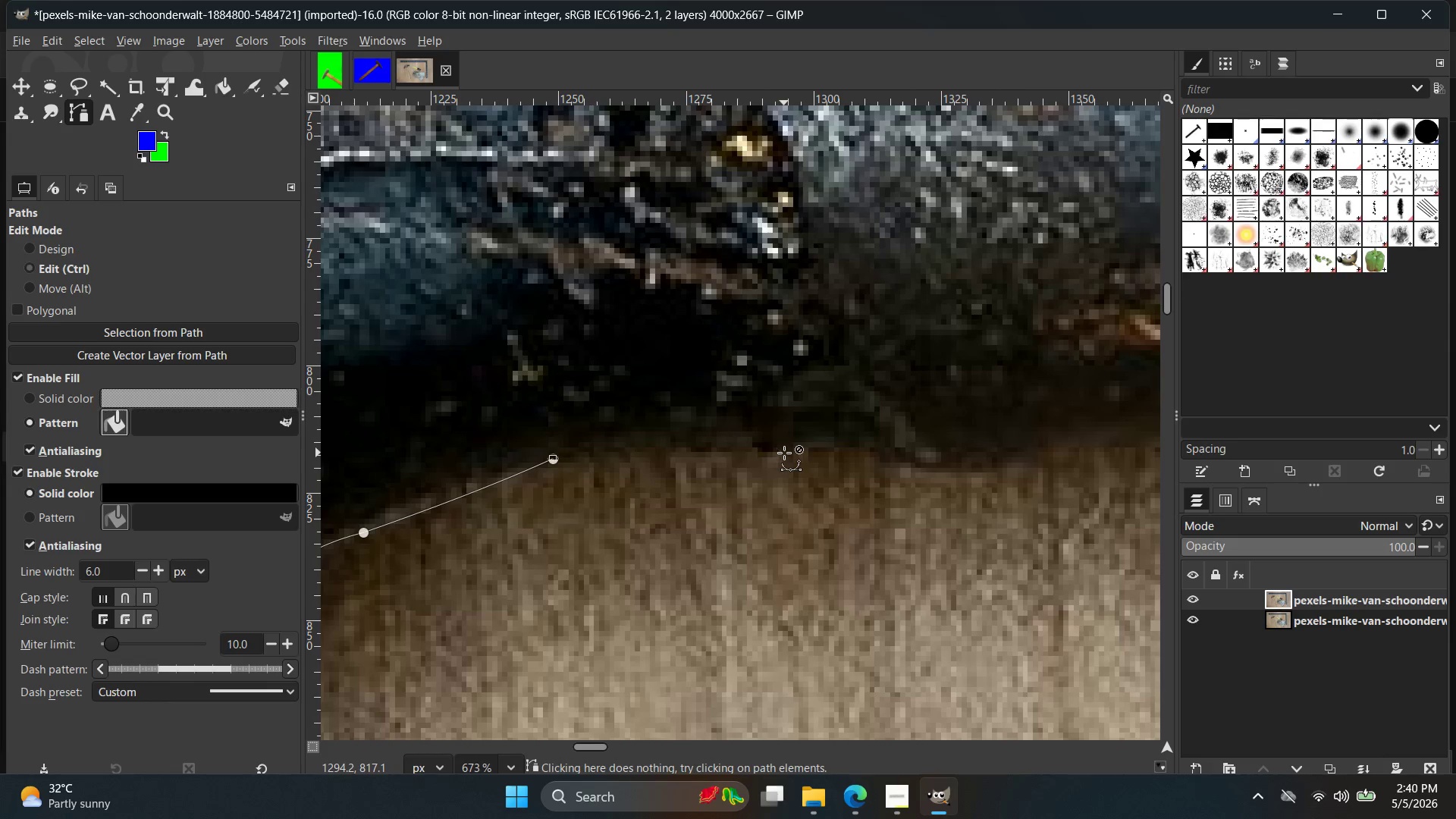 
key(Control+Z)
 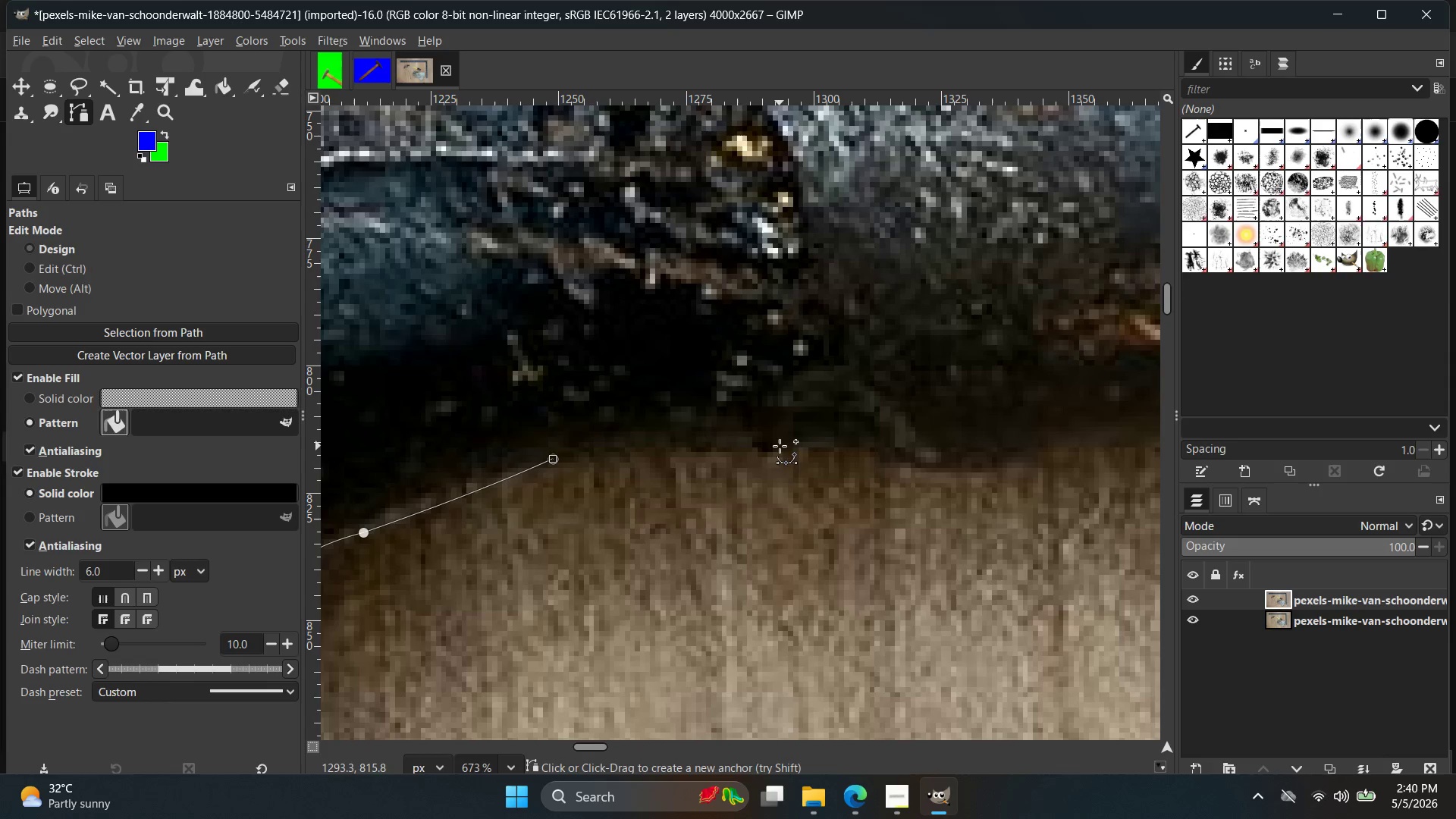 
left_click_drag(start_coordinate=[780, 446], to_coordinate=[795, 448])
 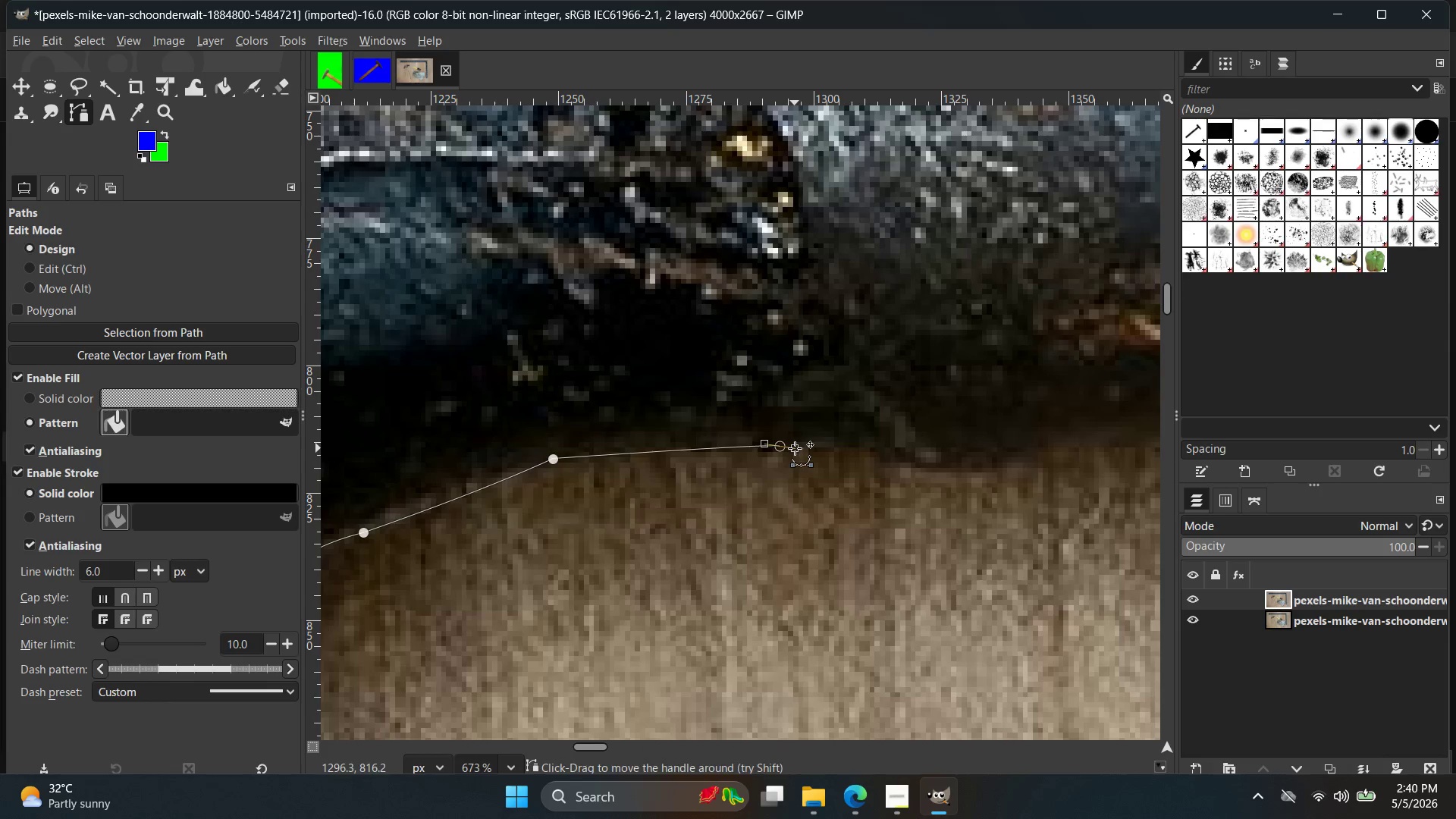 
key(Control+ControlLeft)
 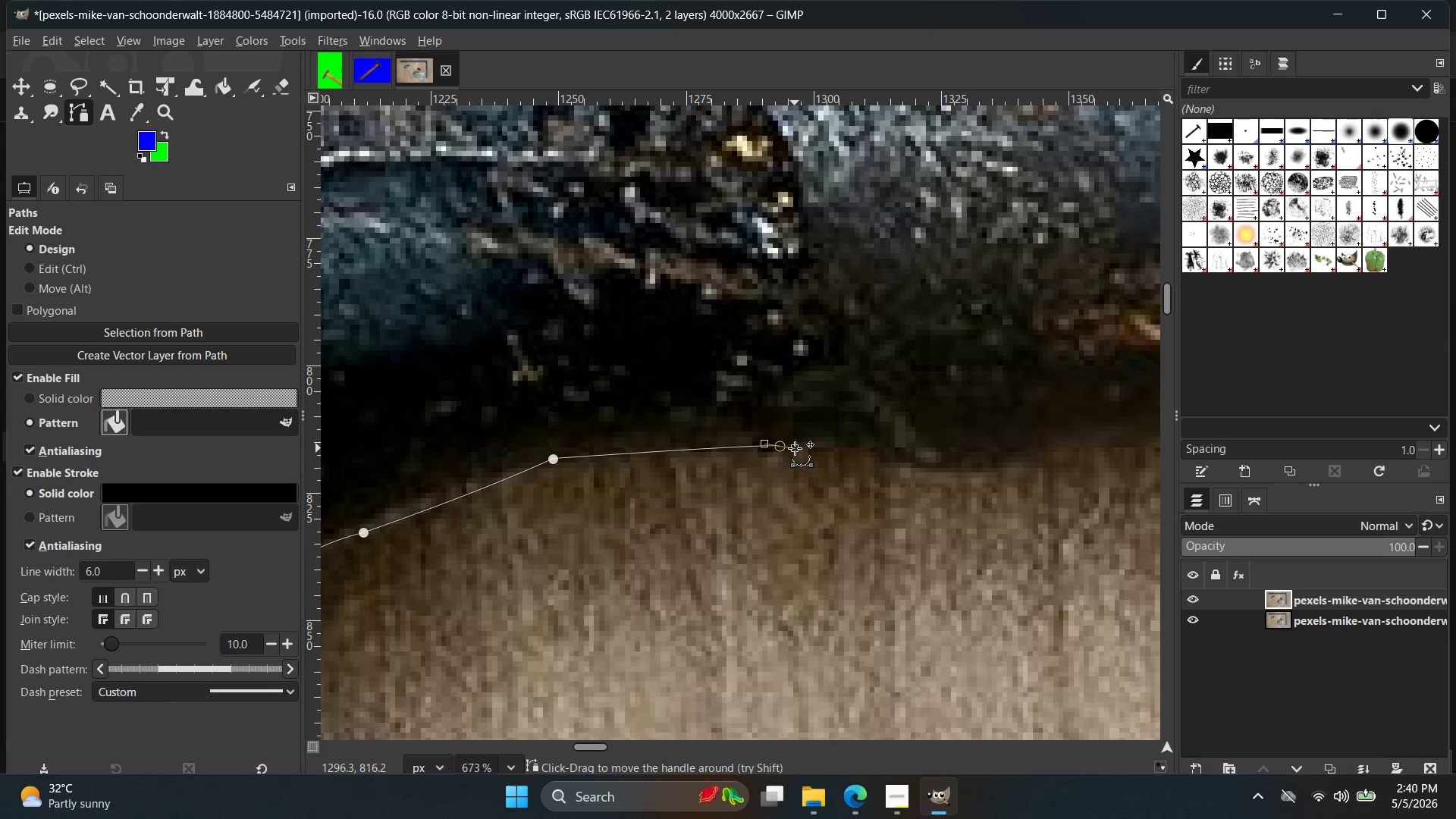 
key(Control+Z)
 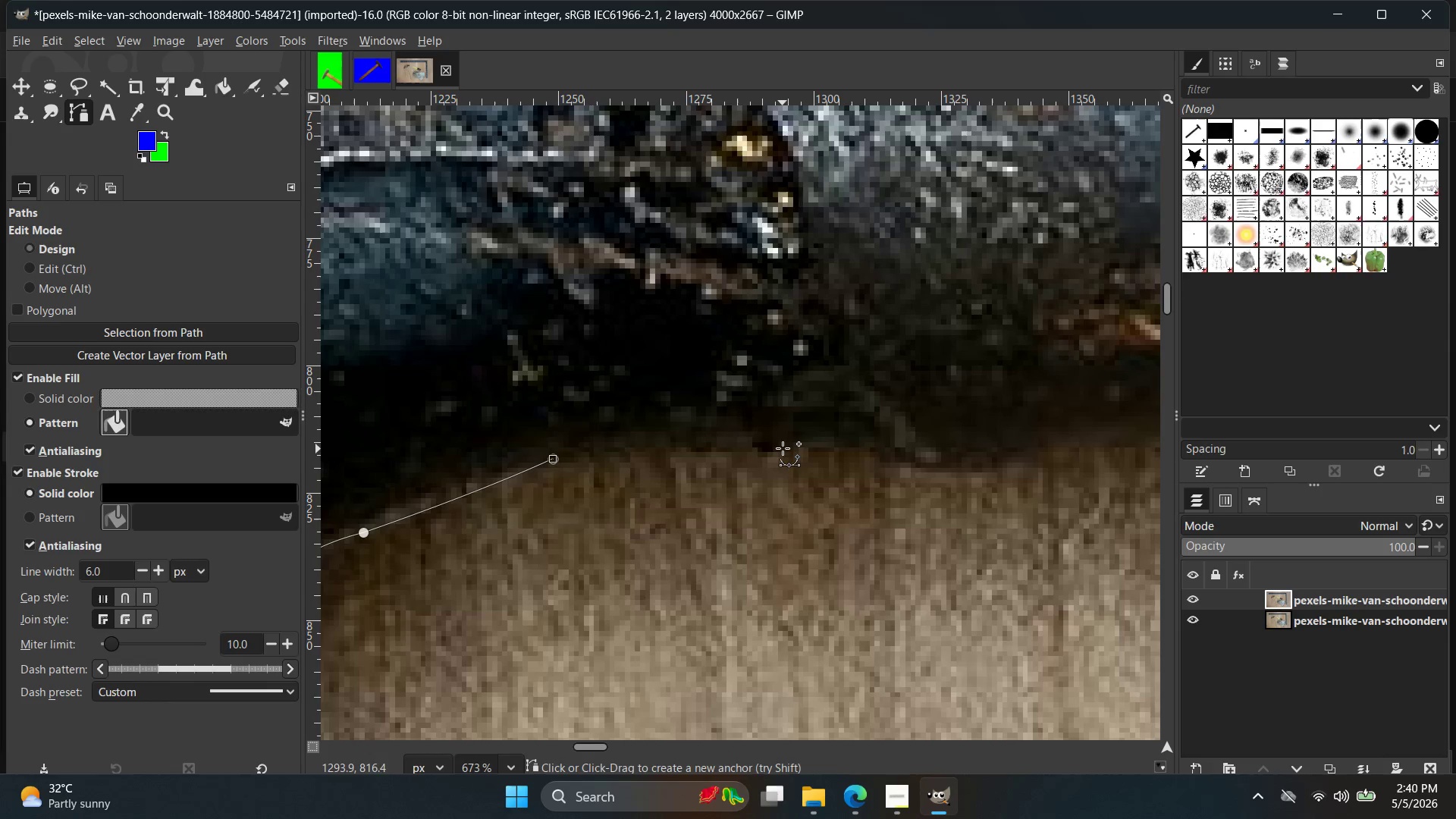 
left_click([783, 446])
 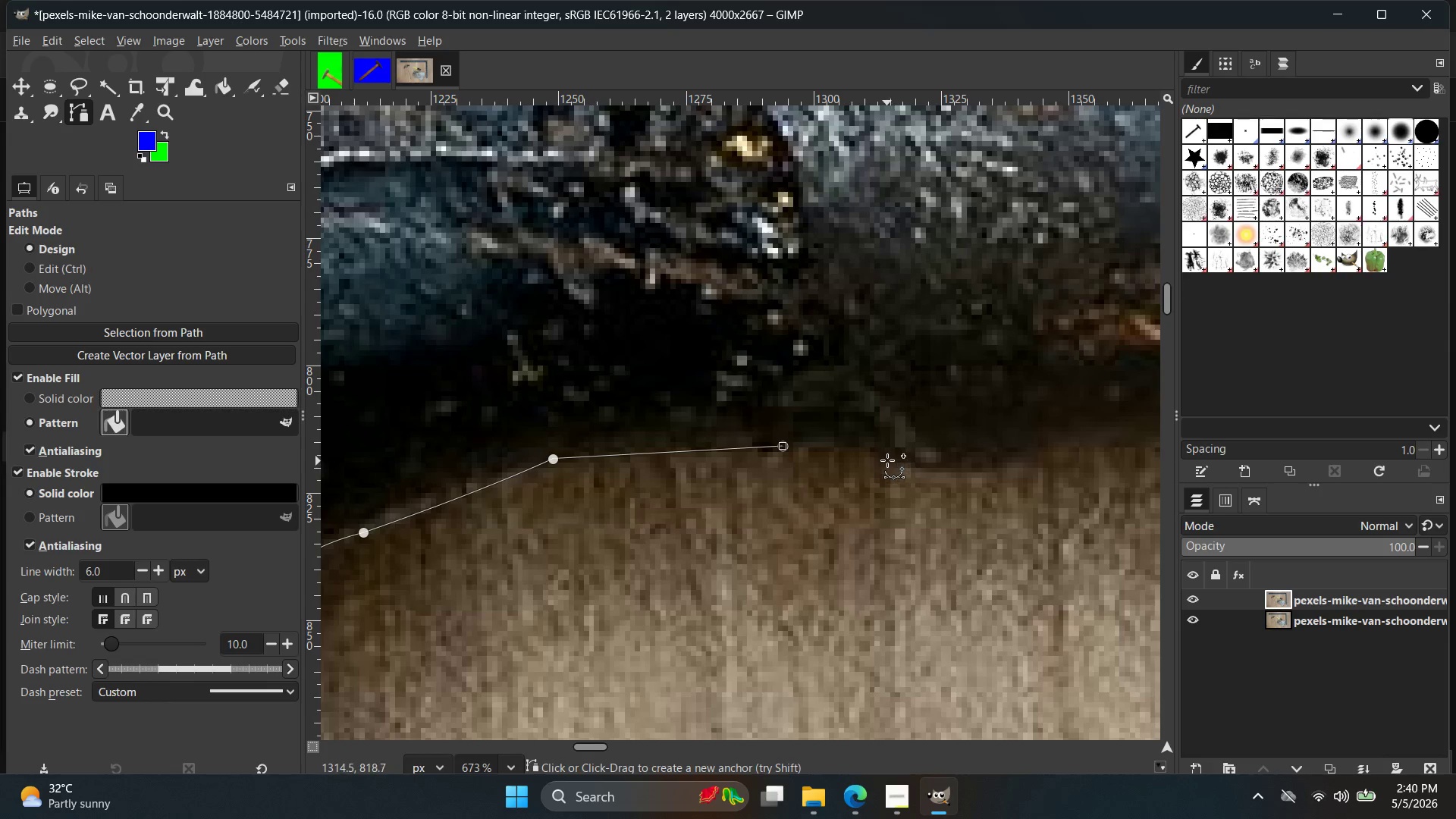 
left_click_drag(start_coordinate=[873, 460], to_coordinate=[879, 487])
 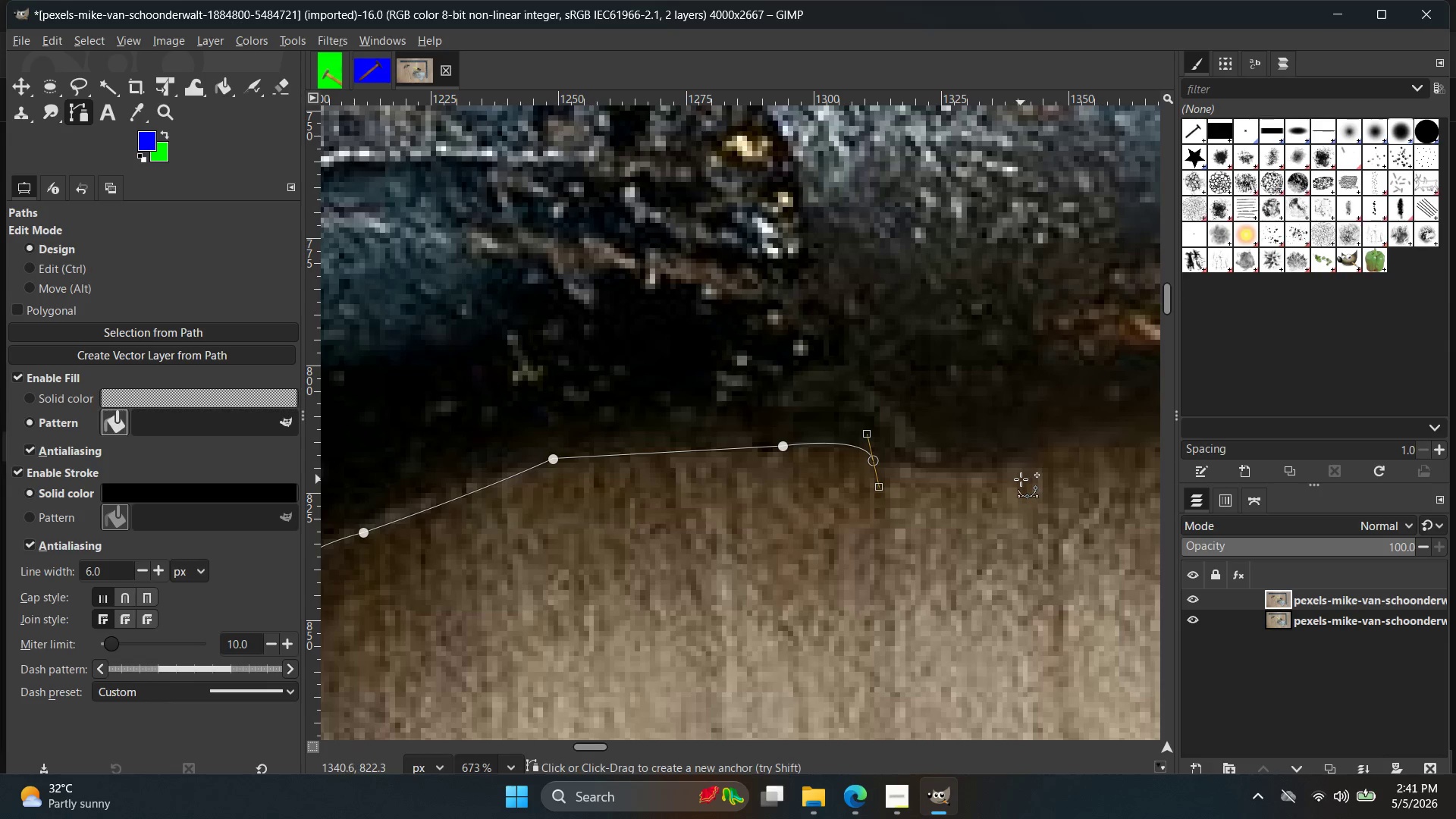 
left_click_drag(start_coordinate=[1020, 477], to_coordinate=[1042, 460])
 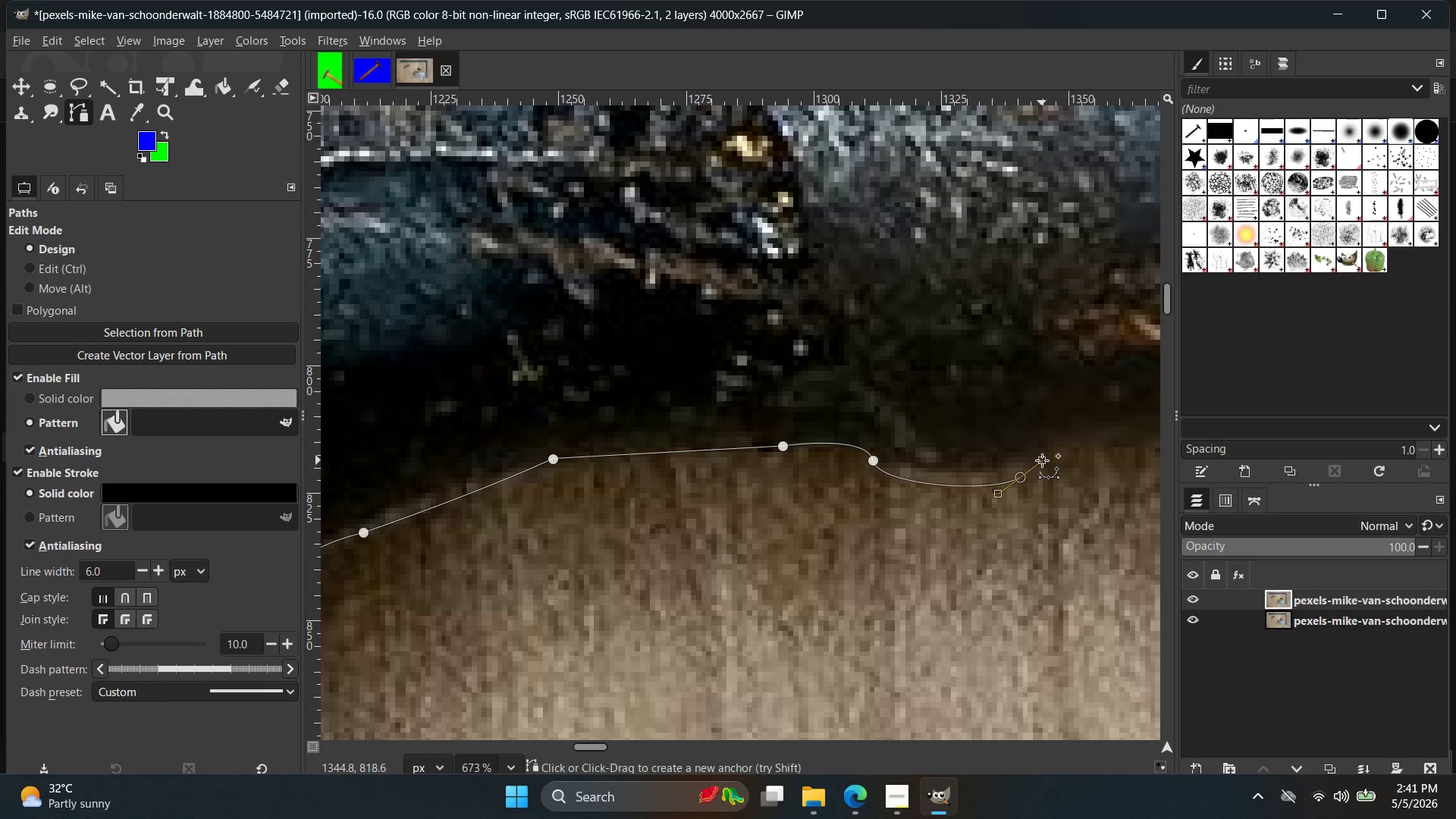 
left_click([1042, 460])
 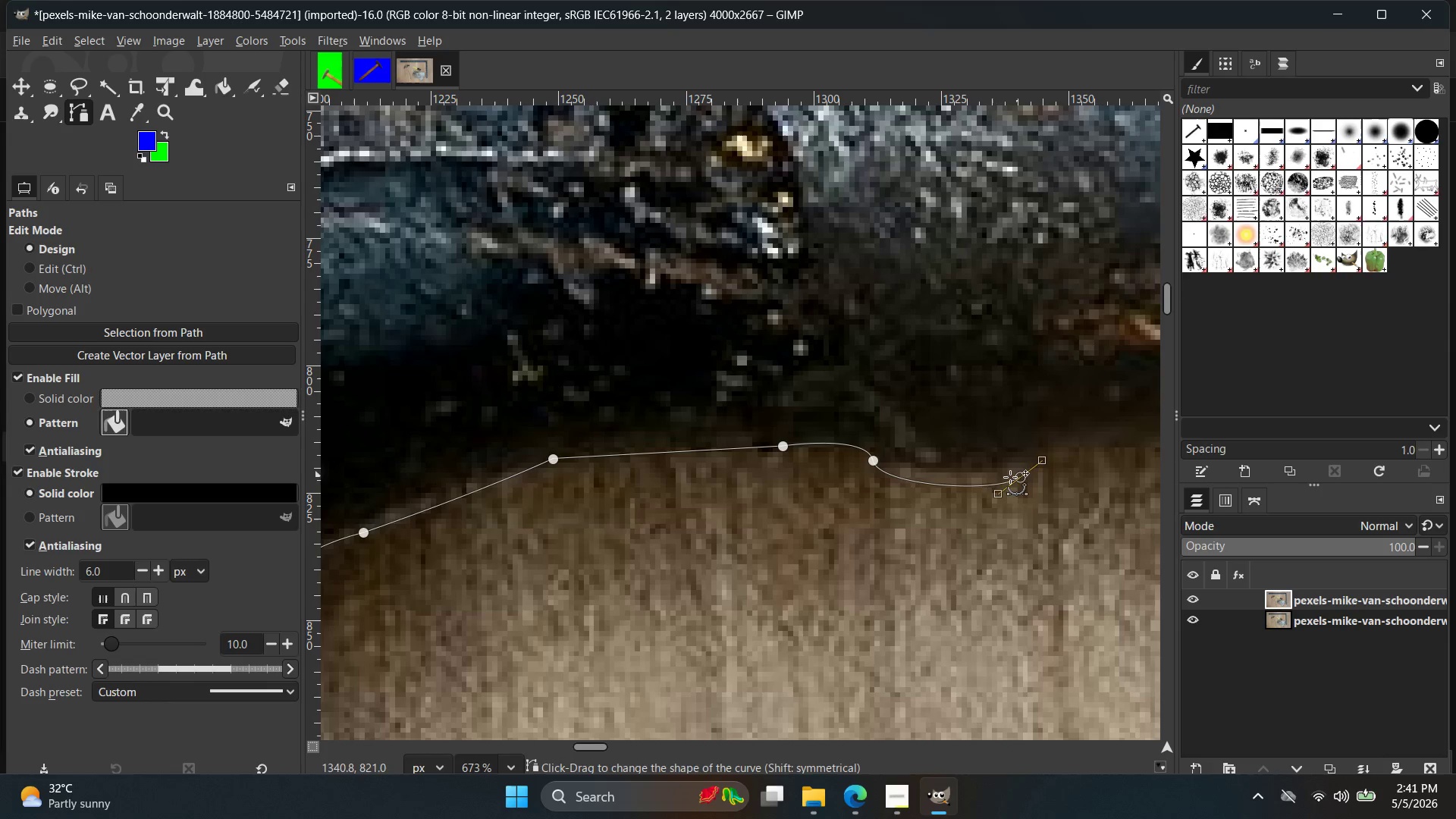 
key(Space)
 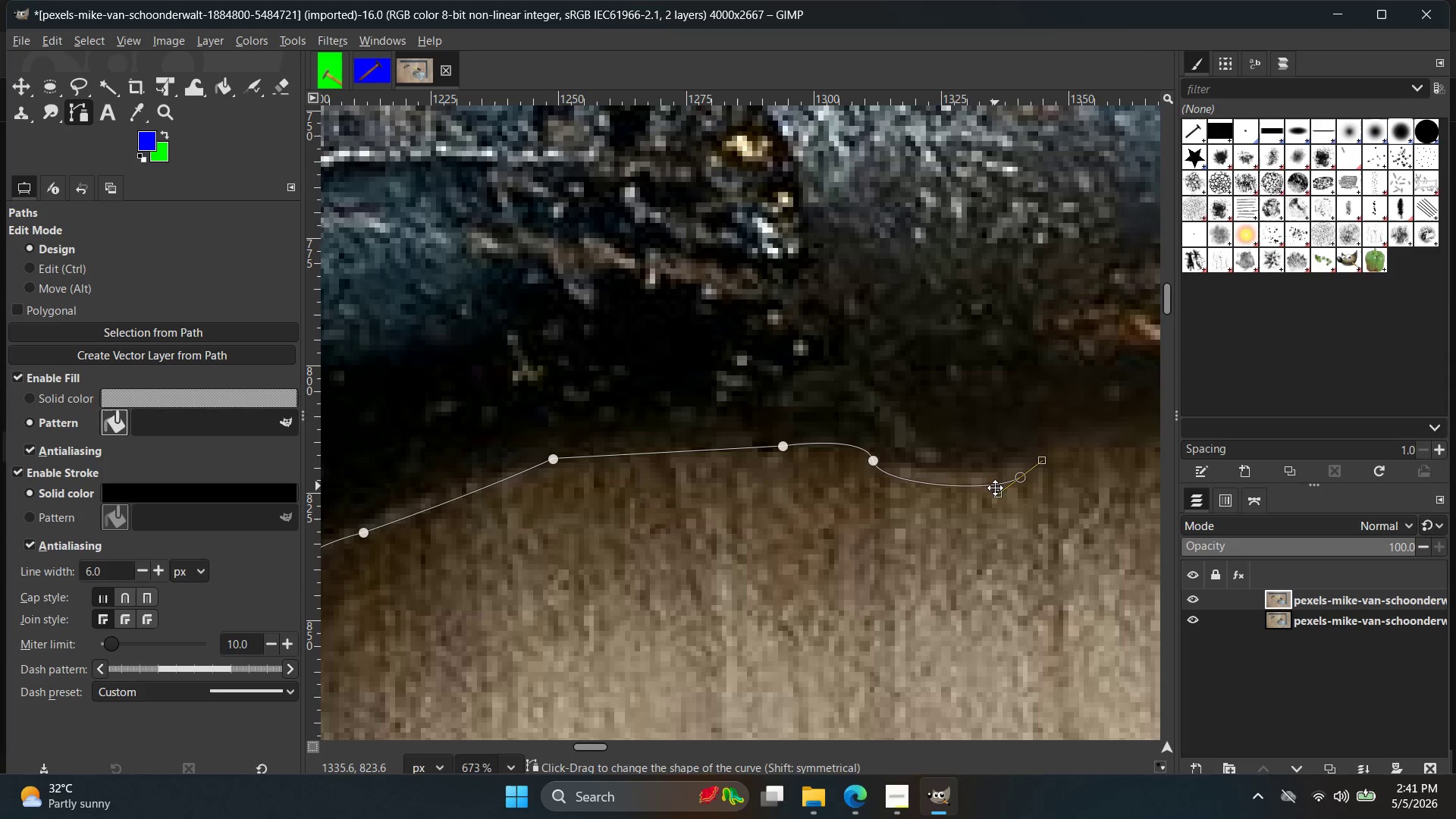 
key(Control+ControlLeft)
 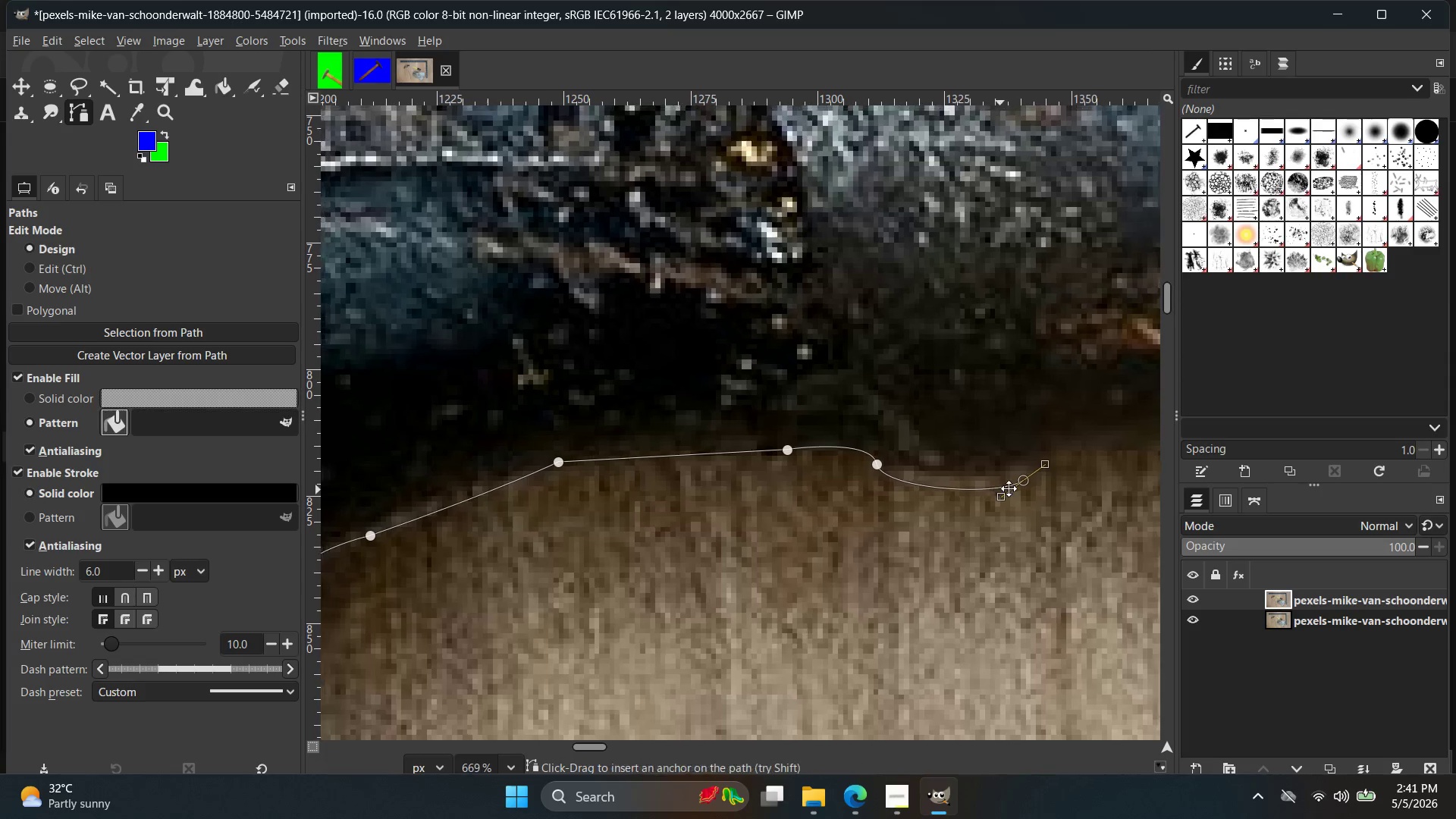 
key(Control+Z)
 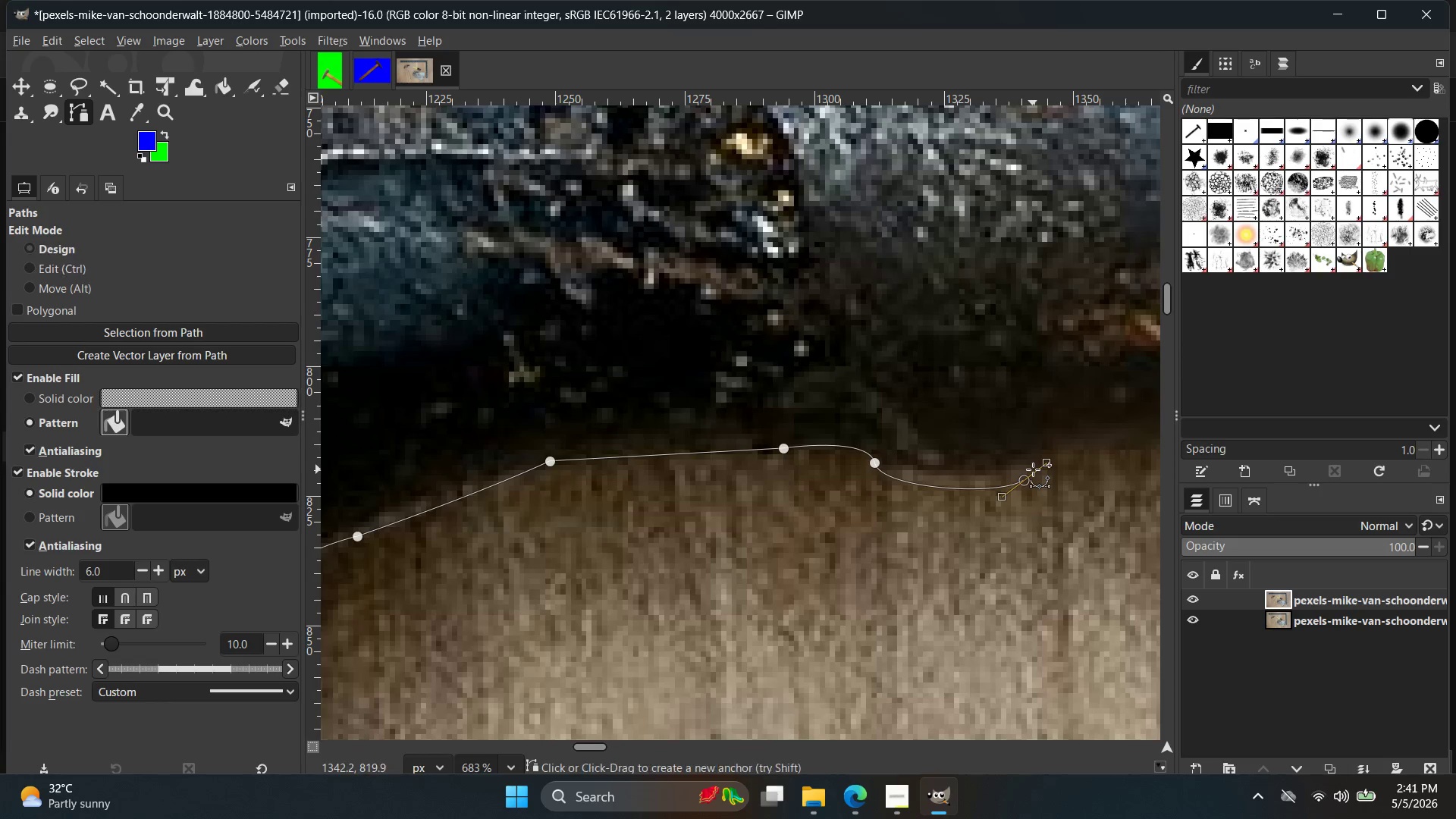 
key(Control+ControlLeft)
 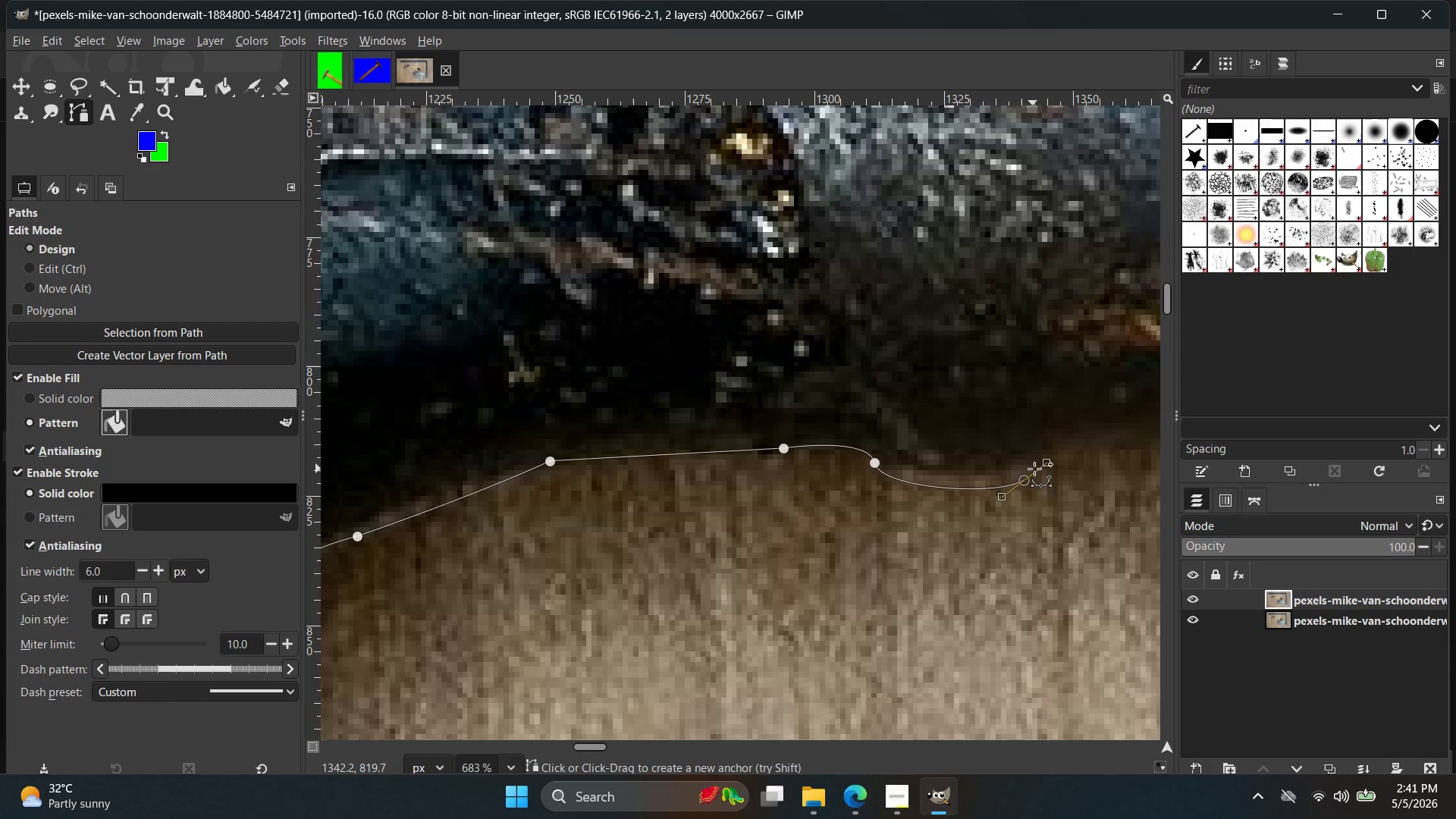 
key(Control+Z)
 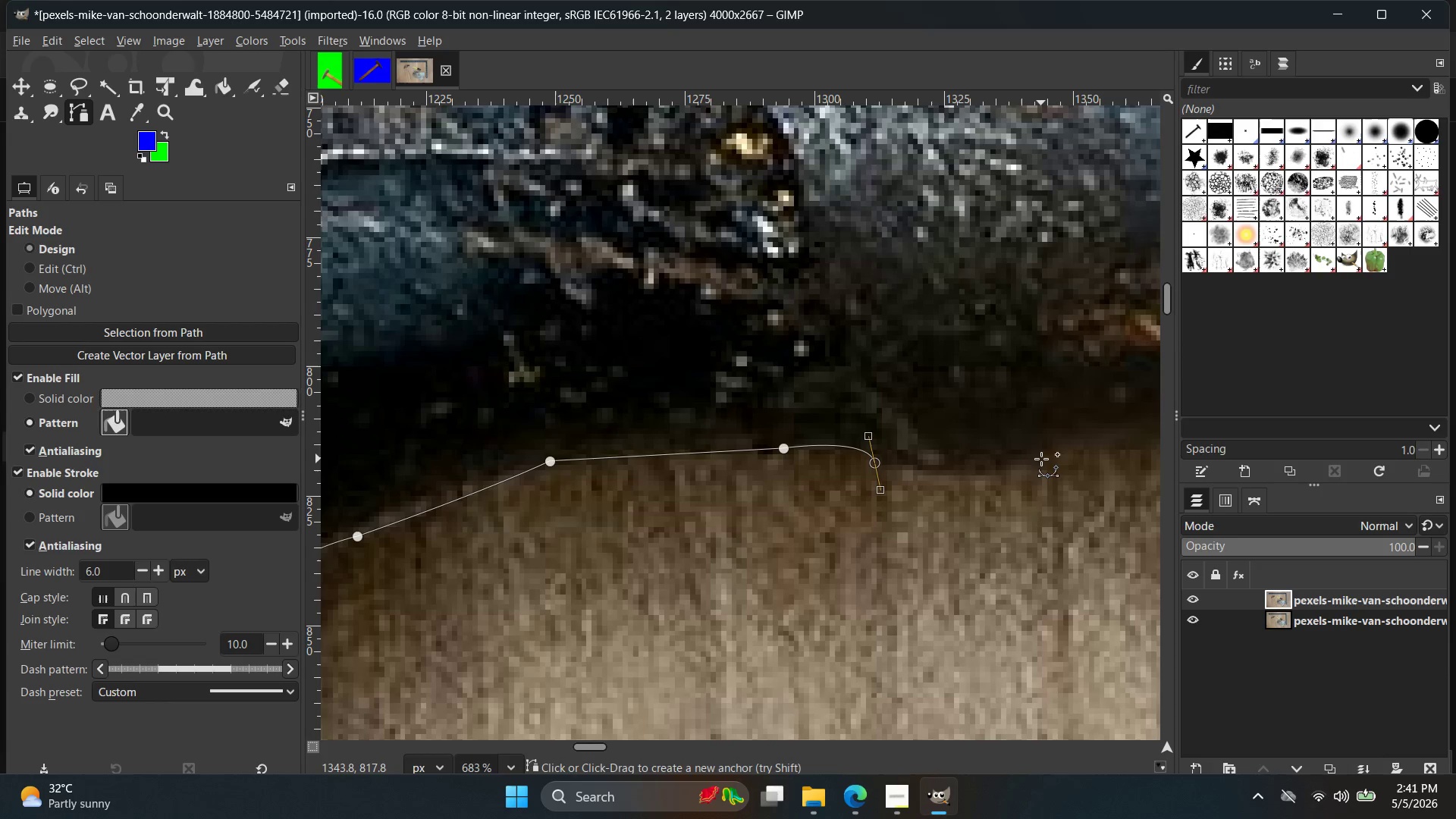 
left_click_drag(start_coordinate=[1041, 459], to_coordinate=[1081, 417])
 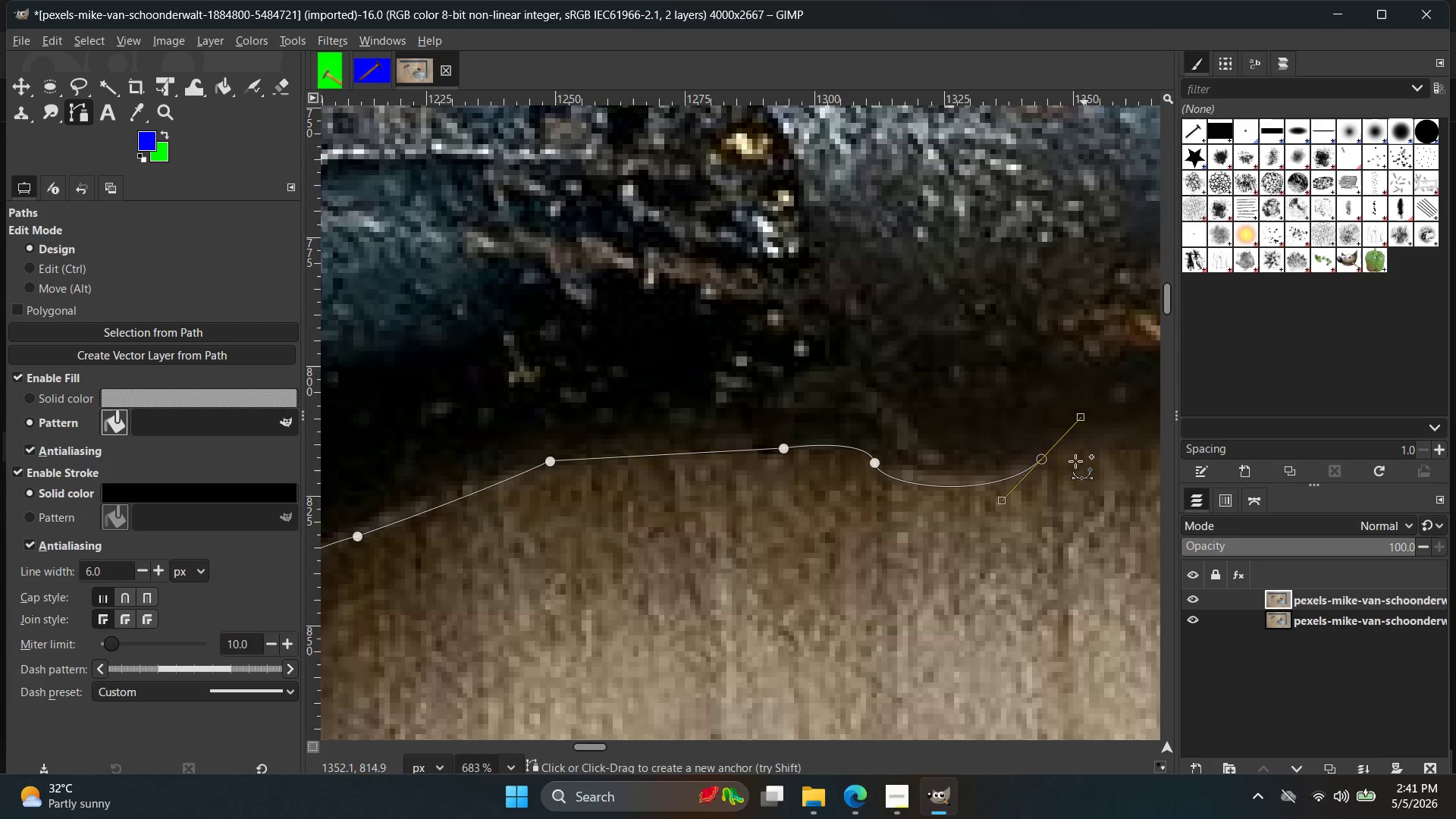 
hold_key(key=Space, duration=0.48)
 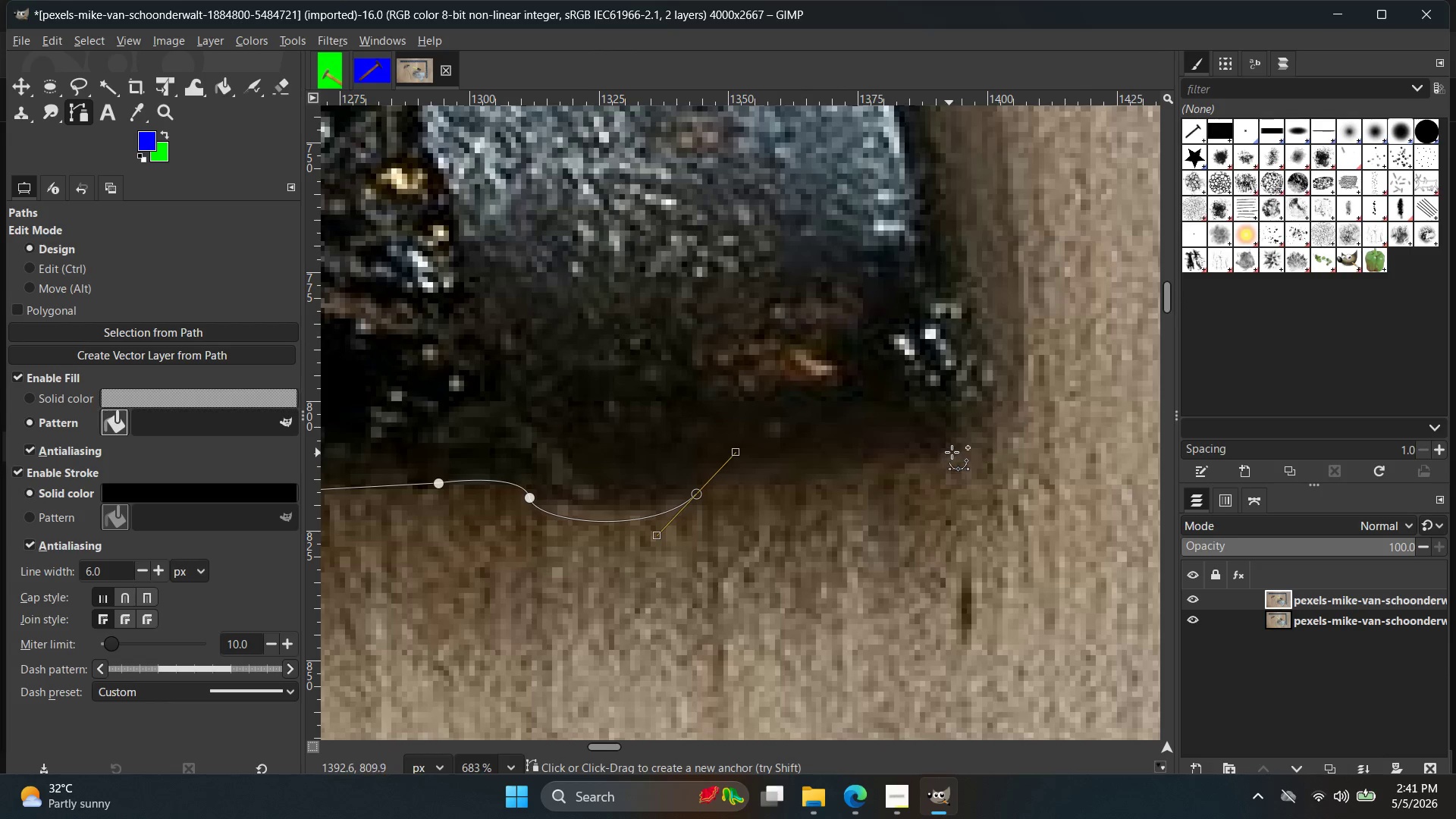 
left_click_drag(start_coordinate=[956, 449], to_coordinate=[1009, 392])
 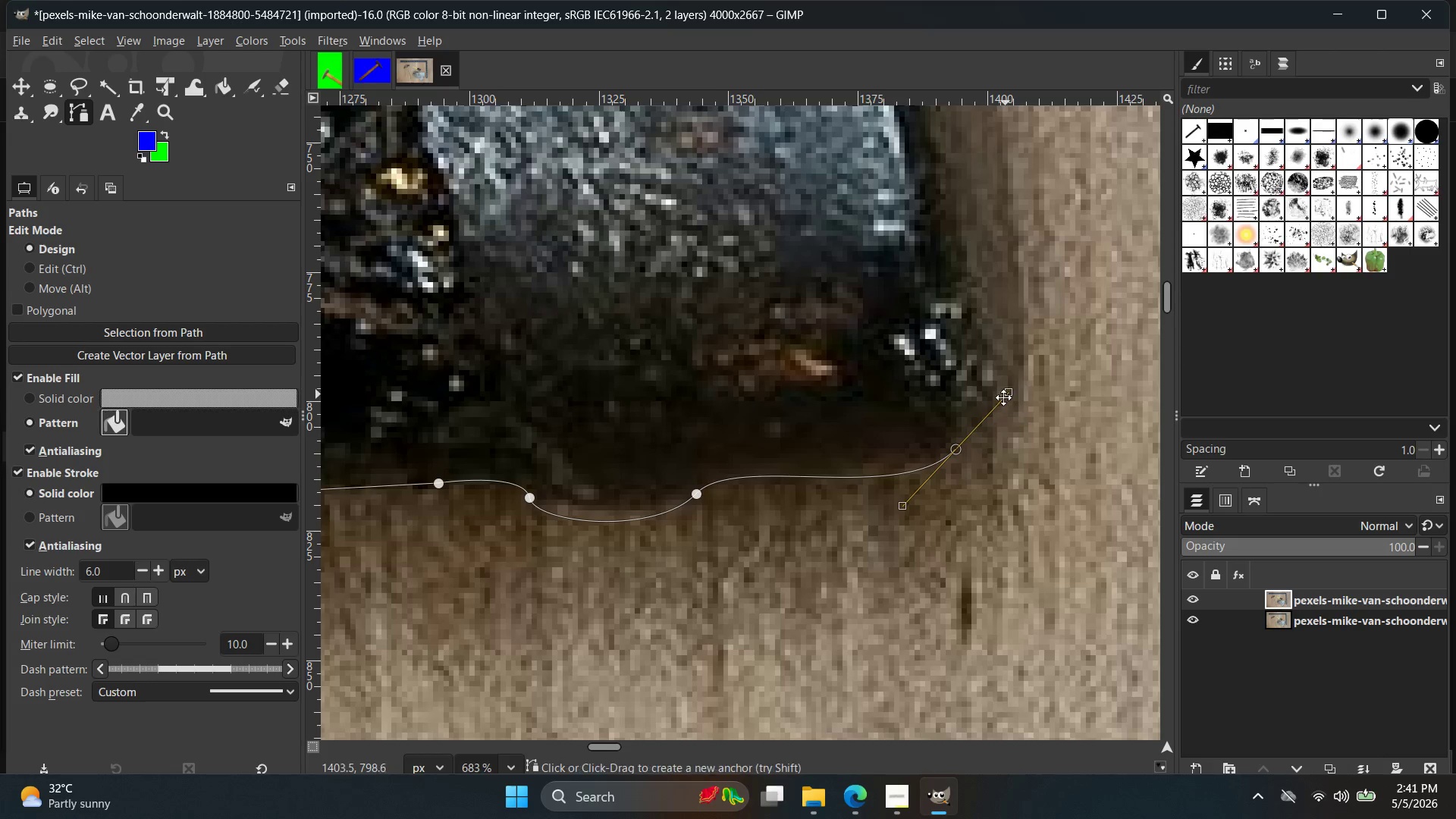 
hold_key(key=Space, duration=0.56)
 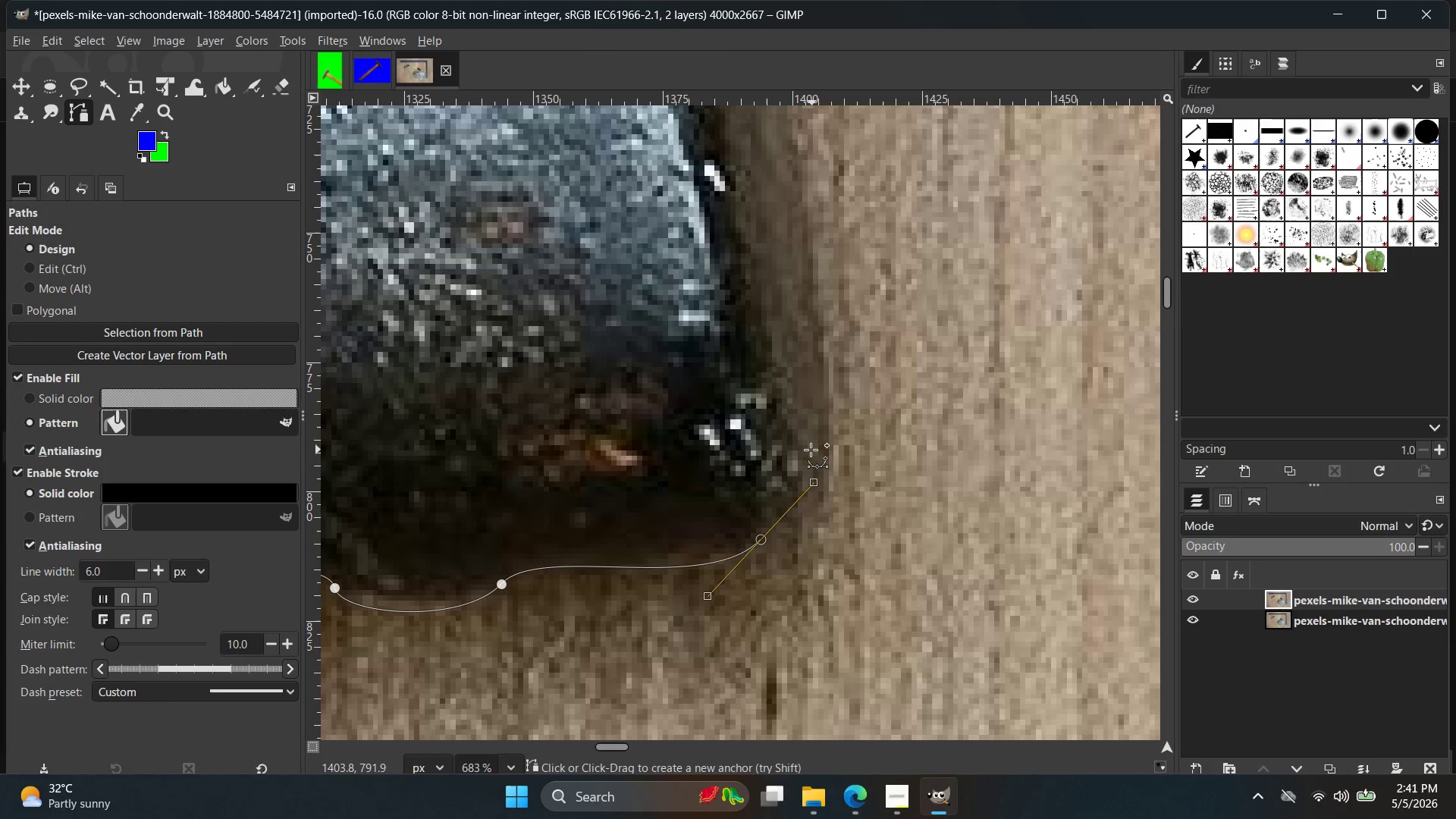 
left_click_drag(start_coordinate=[805, 442], to_coordinate=[780, 401])
 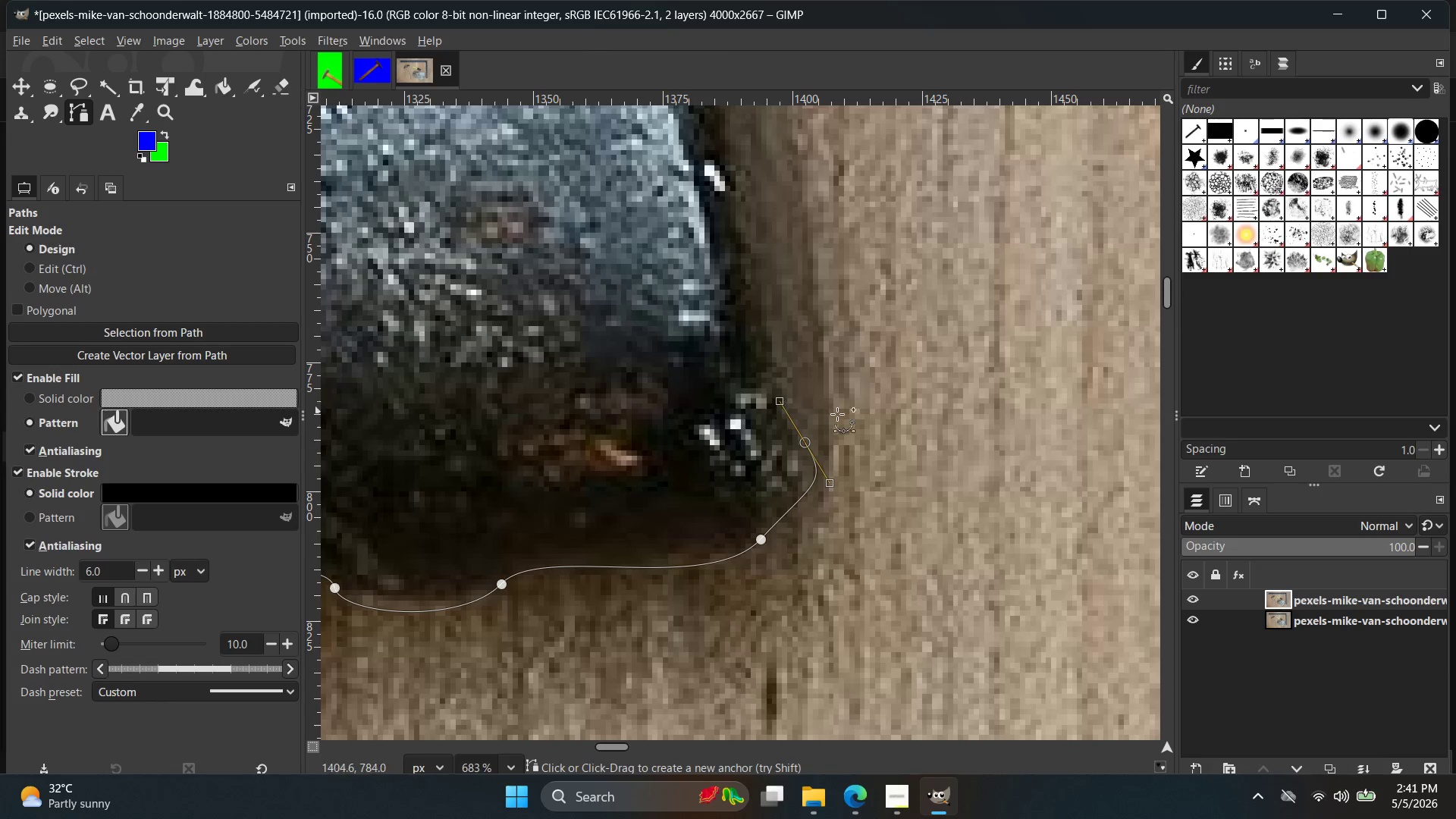 
key(Control+Z)
 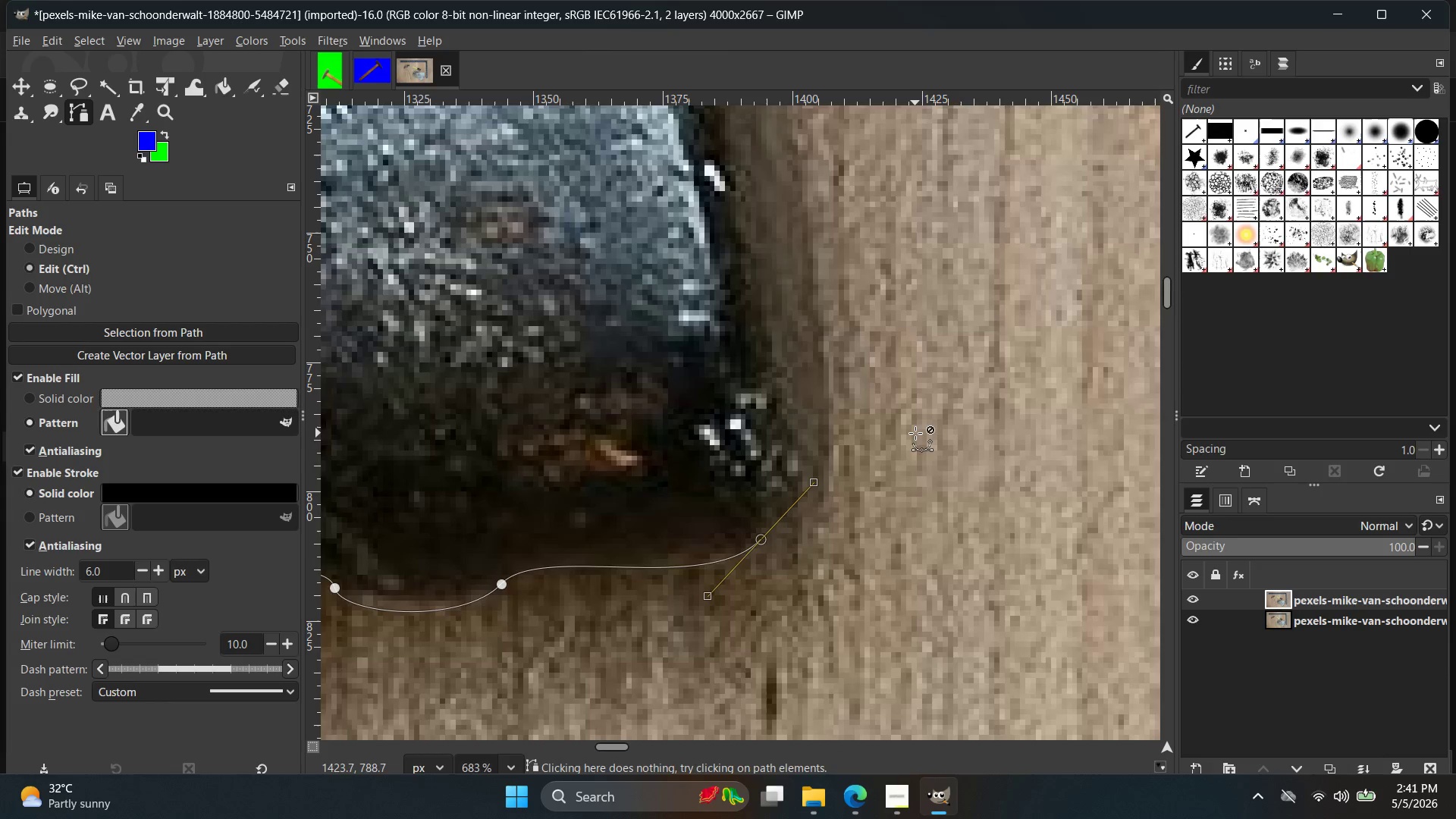 
scroll: coordinate [915, 434], scroll_direction: down, amount: 6.0
 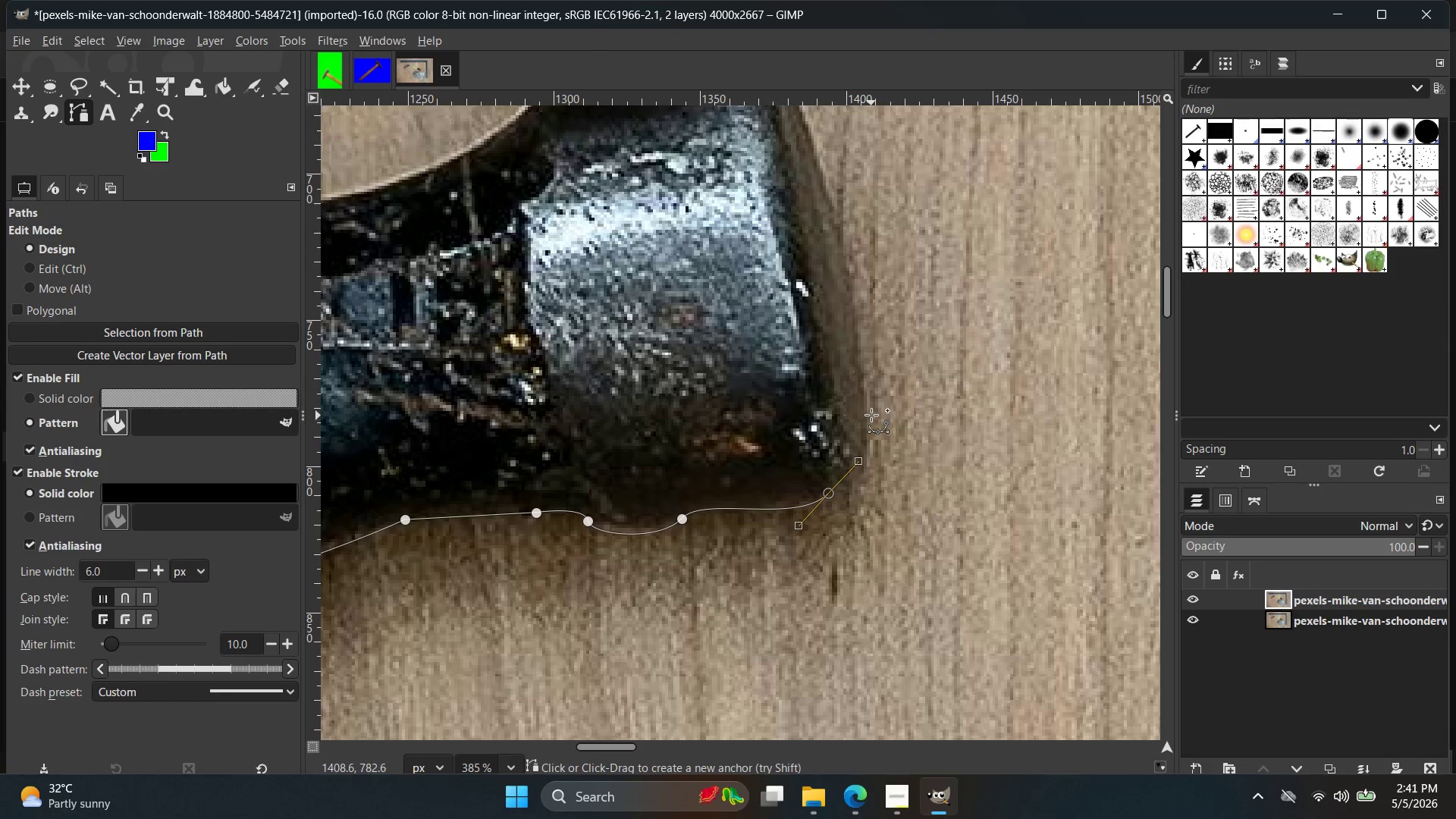 
left_click_drag(start_coordinate=[868, 413], to_coordinate=[859, 346])
 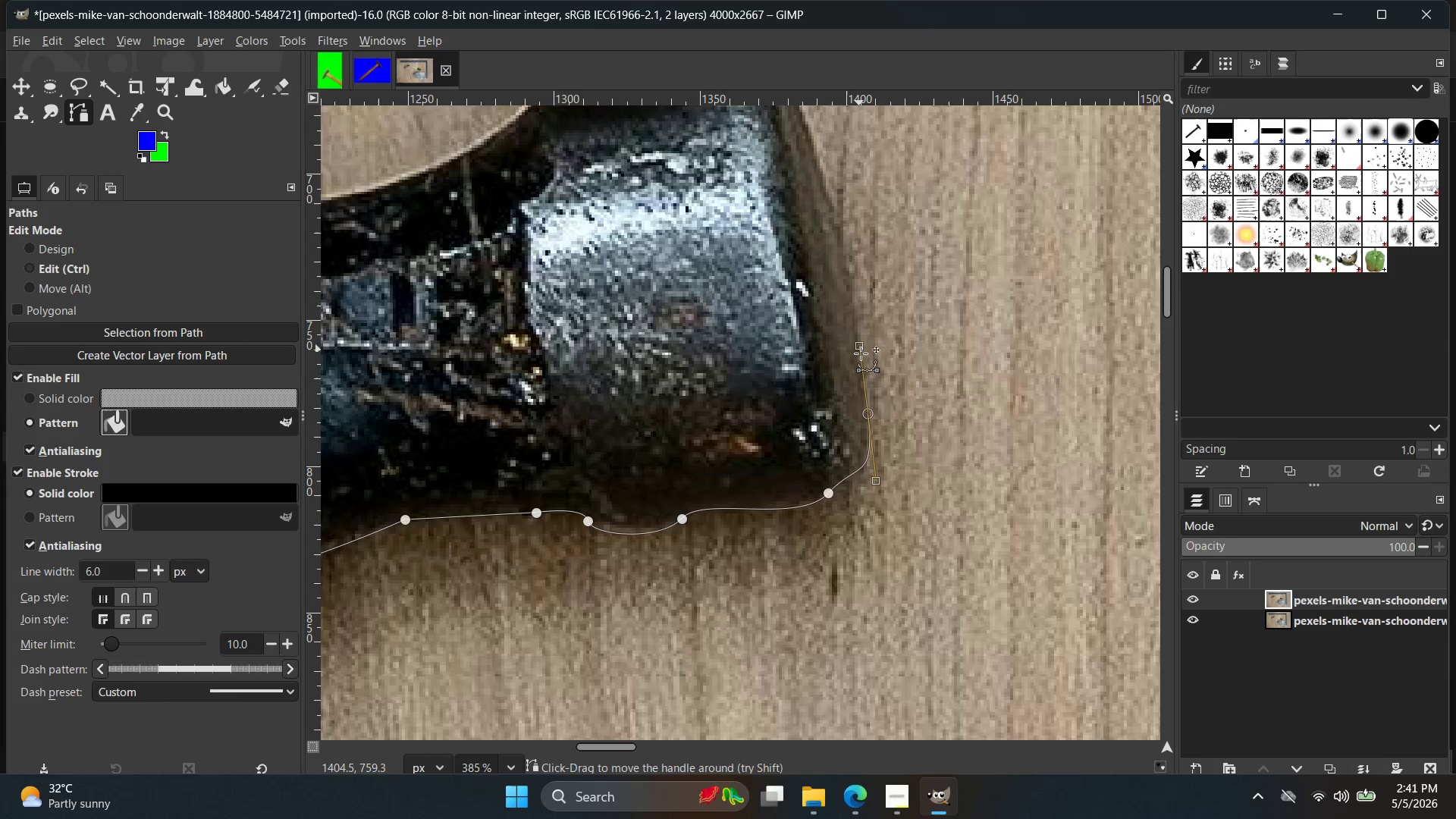 
key(Control+Z)
 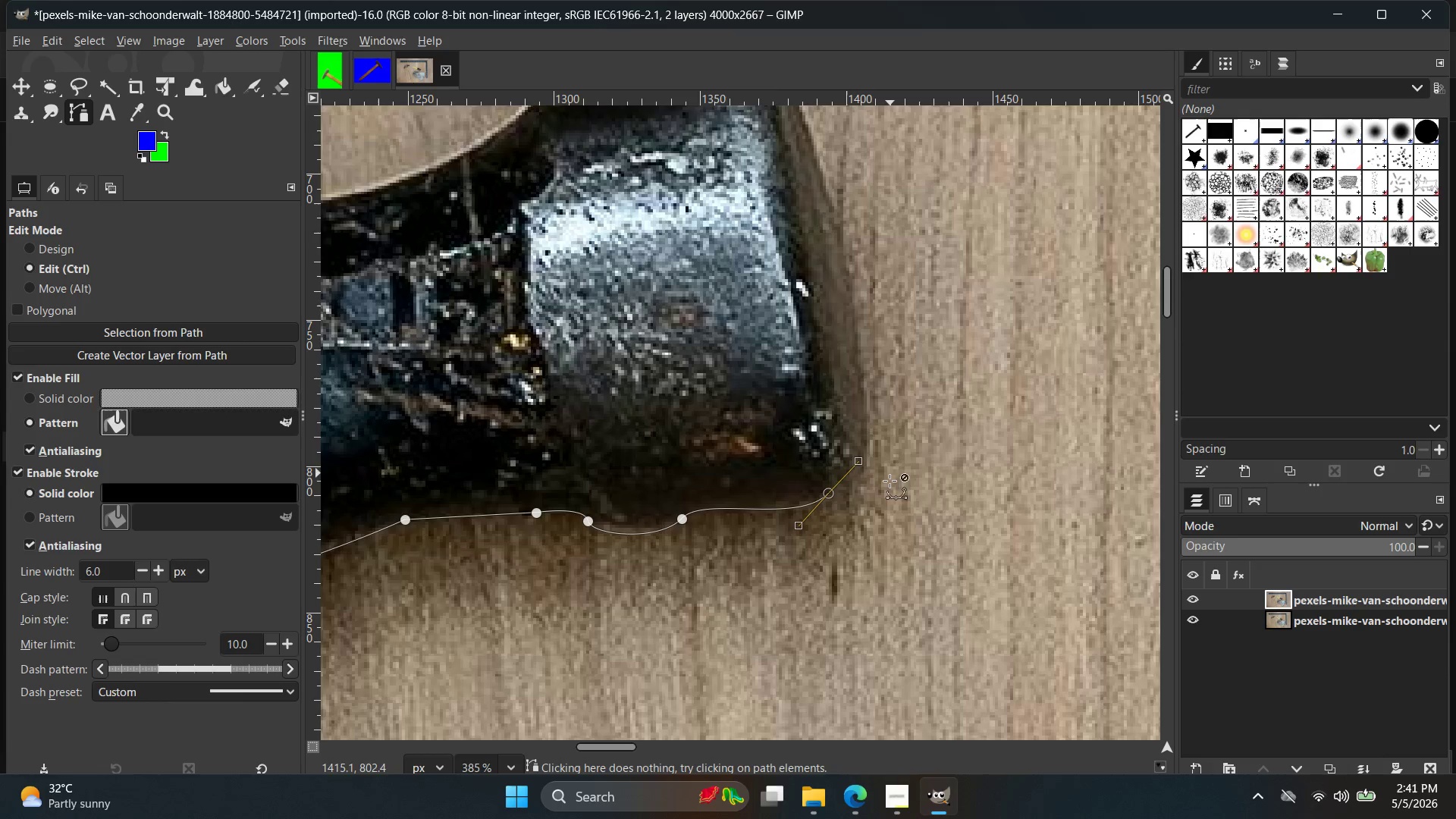 
scroll: coordinate [844, 482], scroll_direction: up, amount: 9.0
 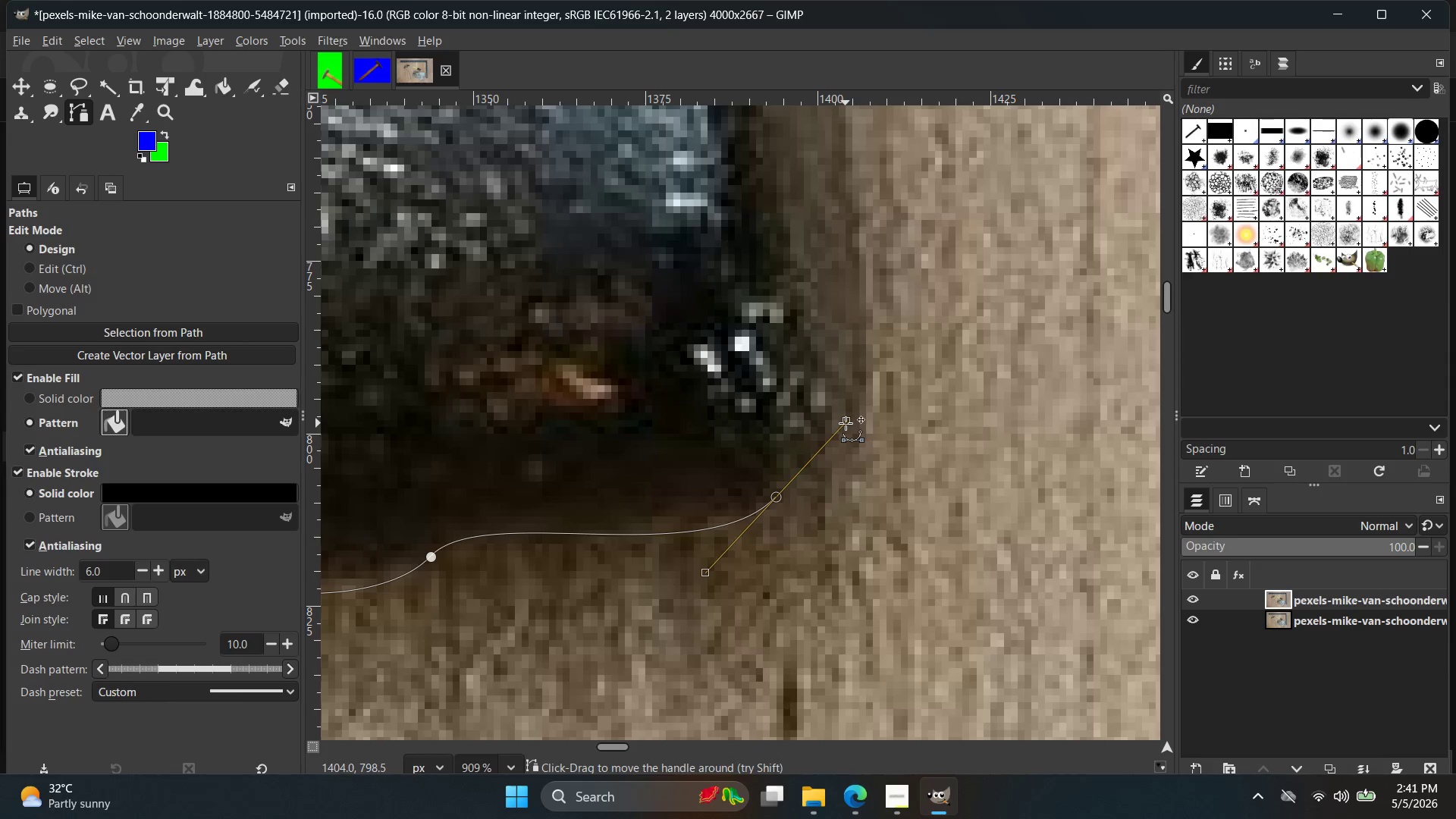 
left_click_drag(start_coordinate=[846, 423], to_coordinate=[775, 498])
 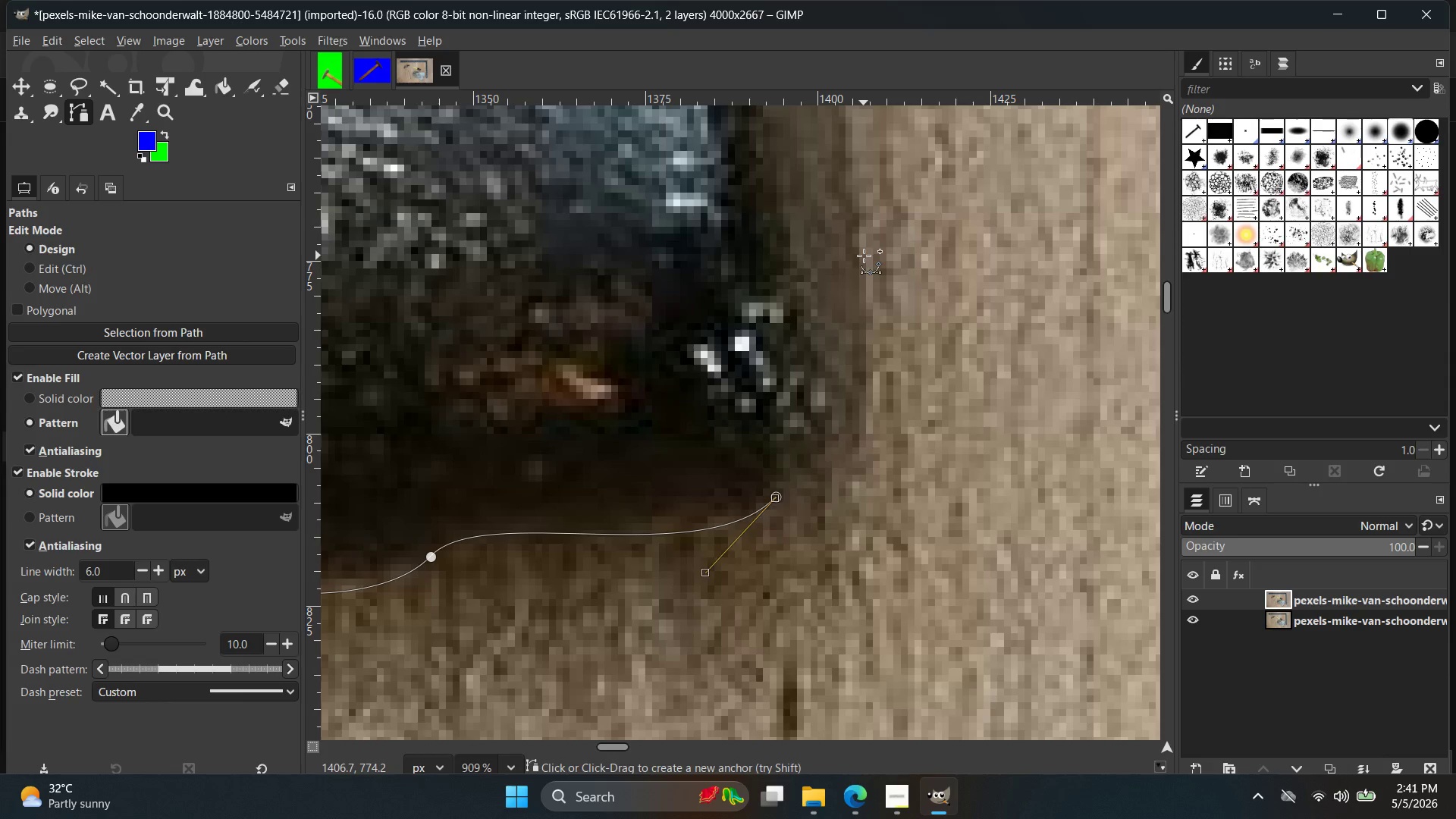 
left_click_drag(start_coordinate=[864, 256], to_coordinate=[819, 118])
 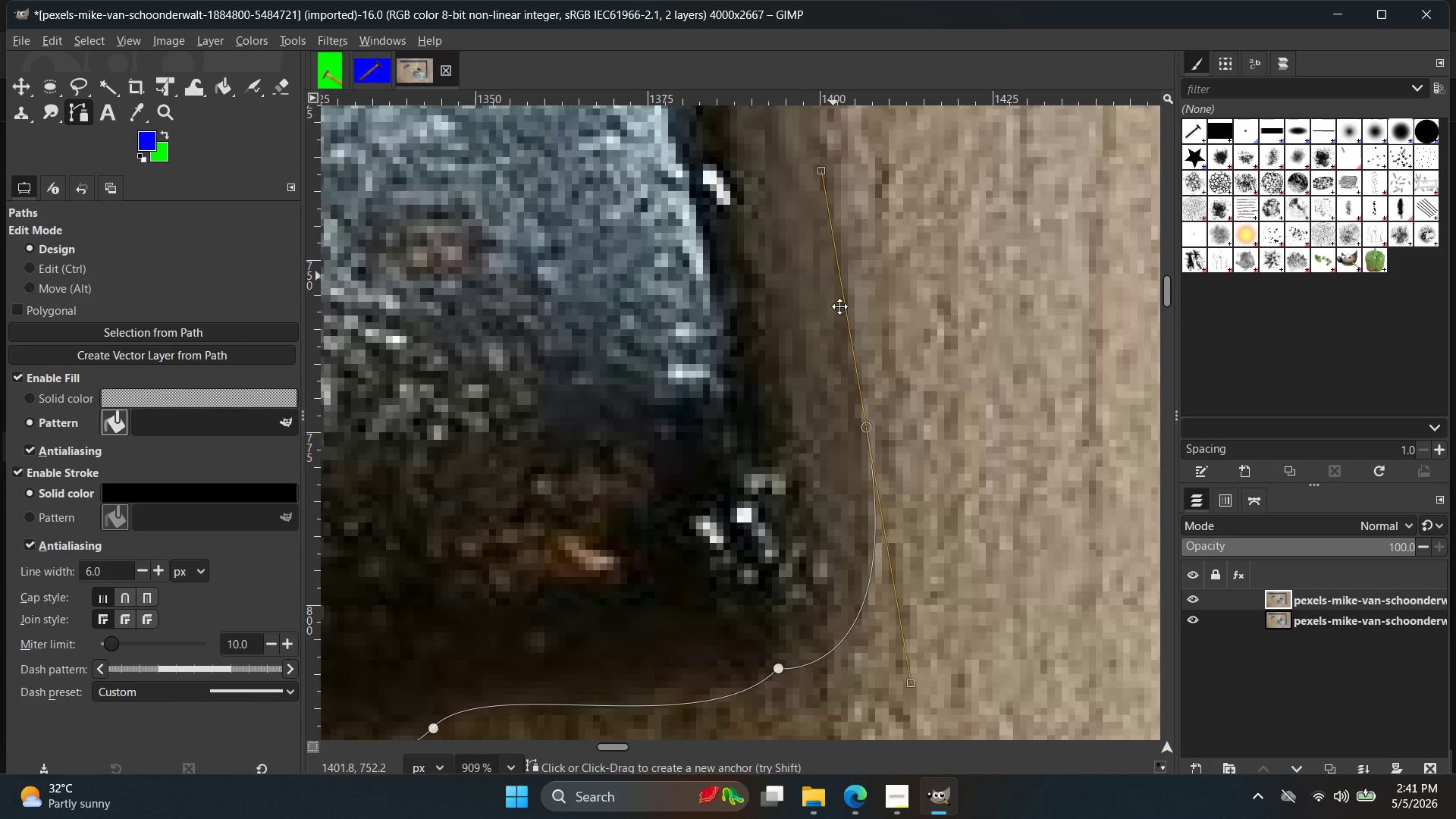 
hold_key(key=Space, duration=0.47)
 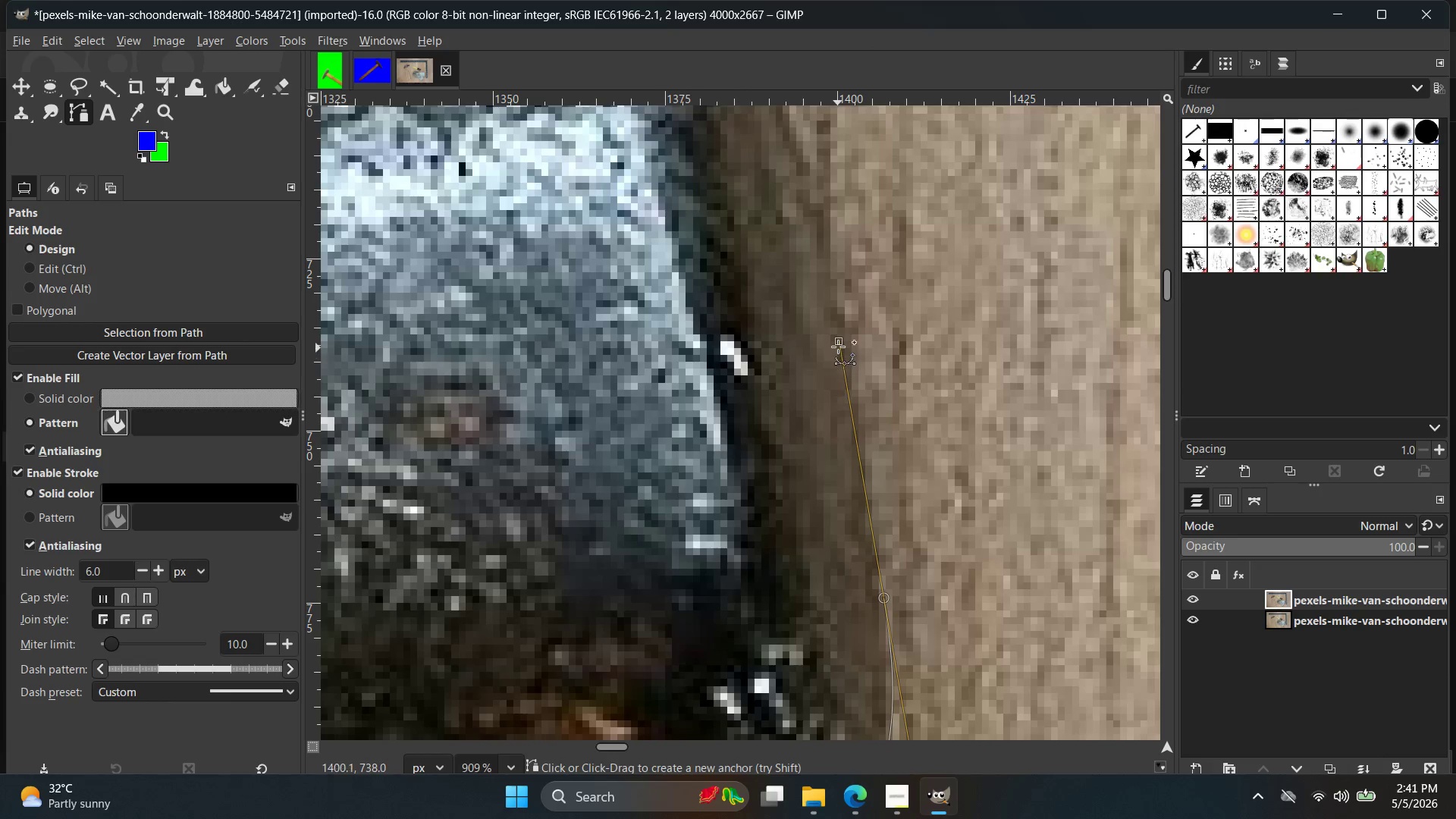 
left_click_drag(start_coordinate=[839, 344], to_coordinate=[883, 601])
 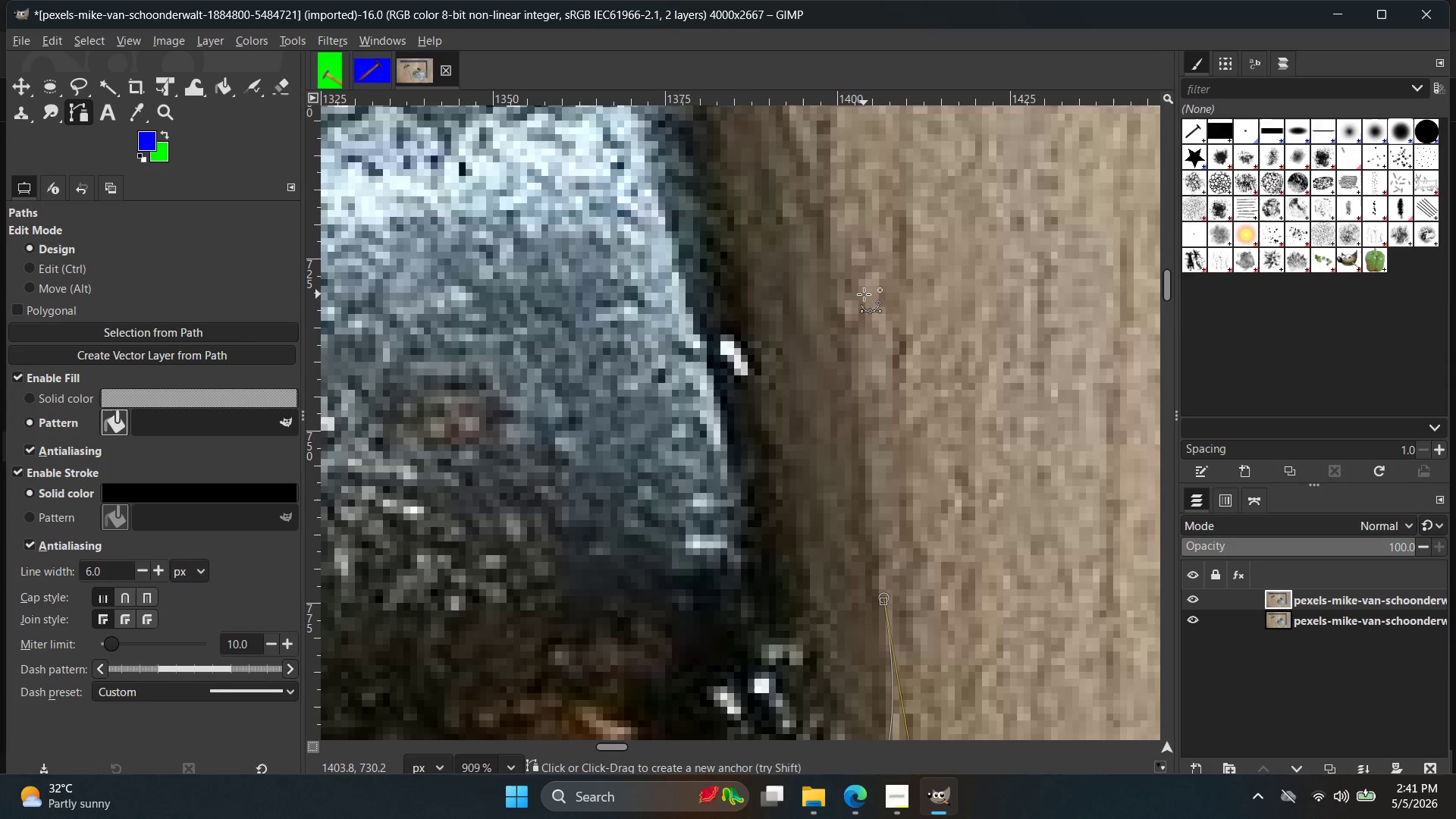 
hold_key(key=ControlLeft, duration=0.75)
scroll: coordinate [886, 314], scroll_direction: down, amount: 8.0
 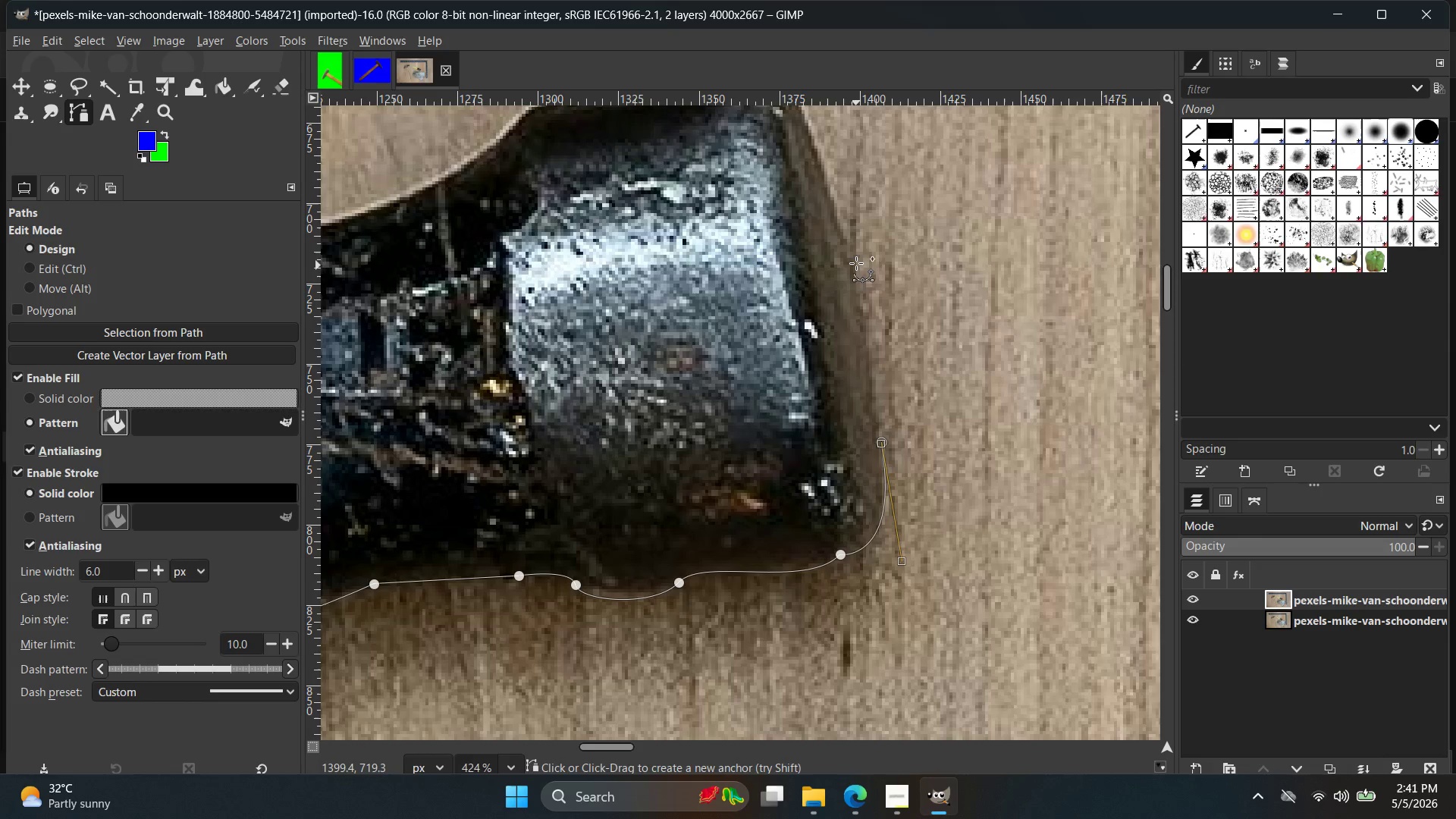 
left_click([852, 263])
 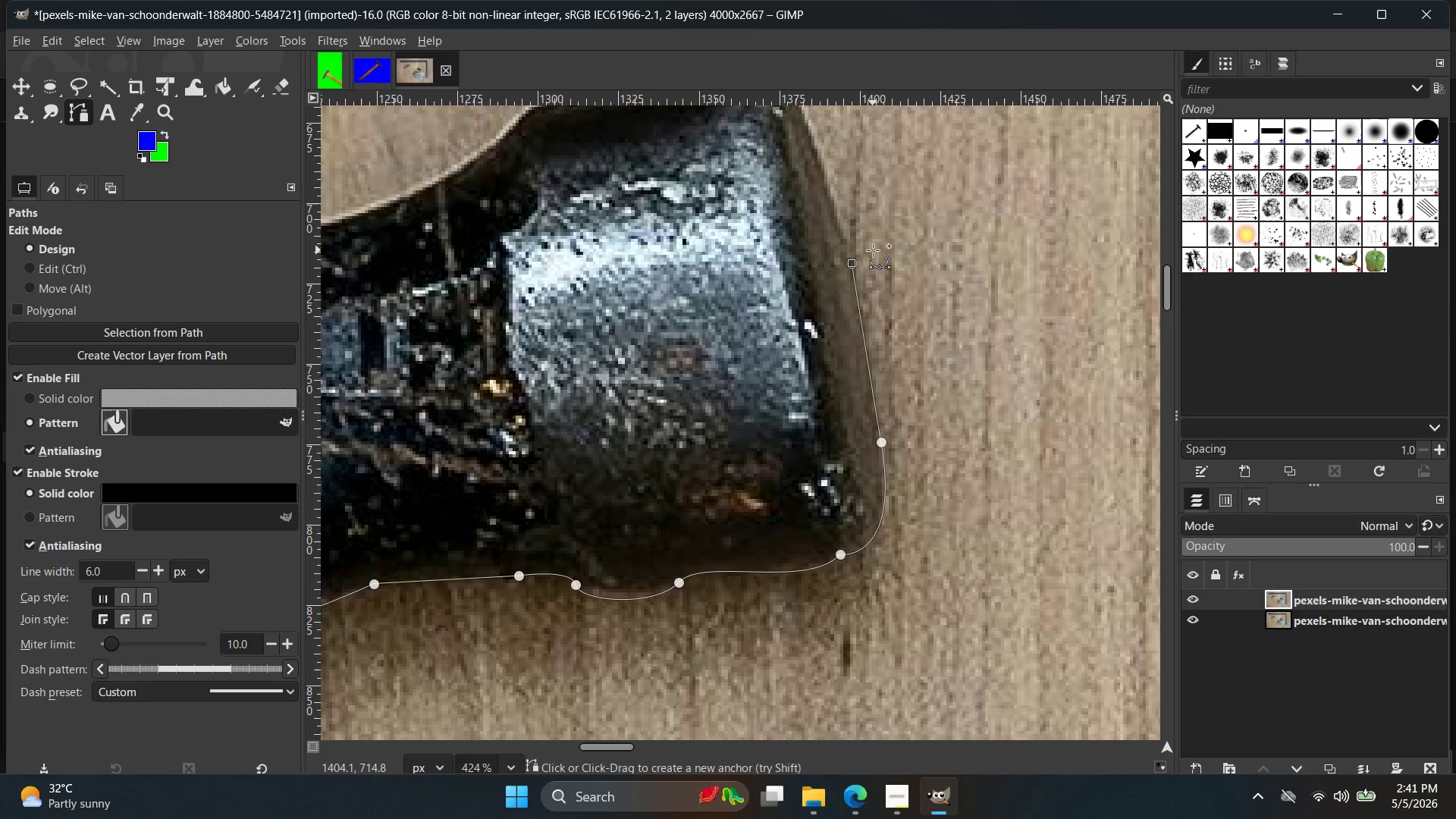 
hold_key(key=Space, duration=0.48)
 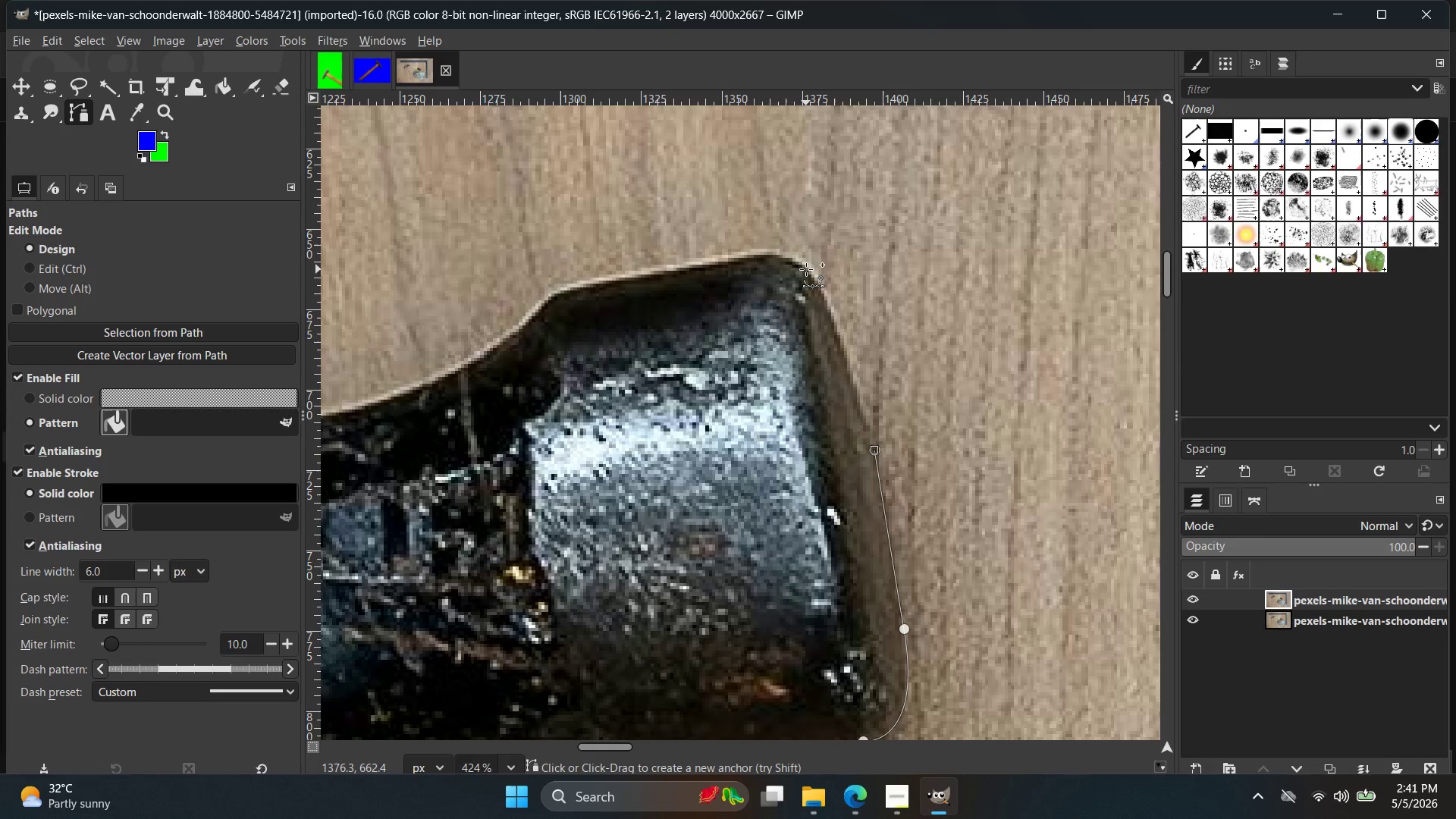 
left_click_drag(start_coordinate=[806, 268], to_coordinate=[759, 196])
 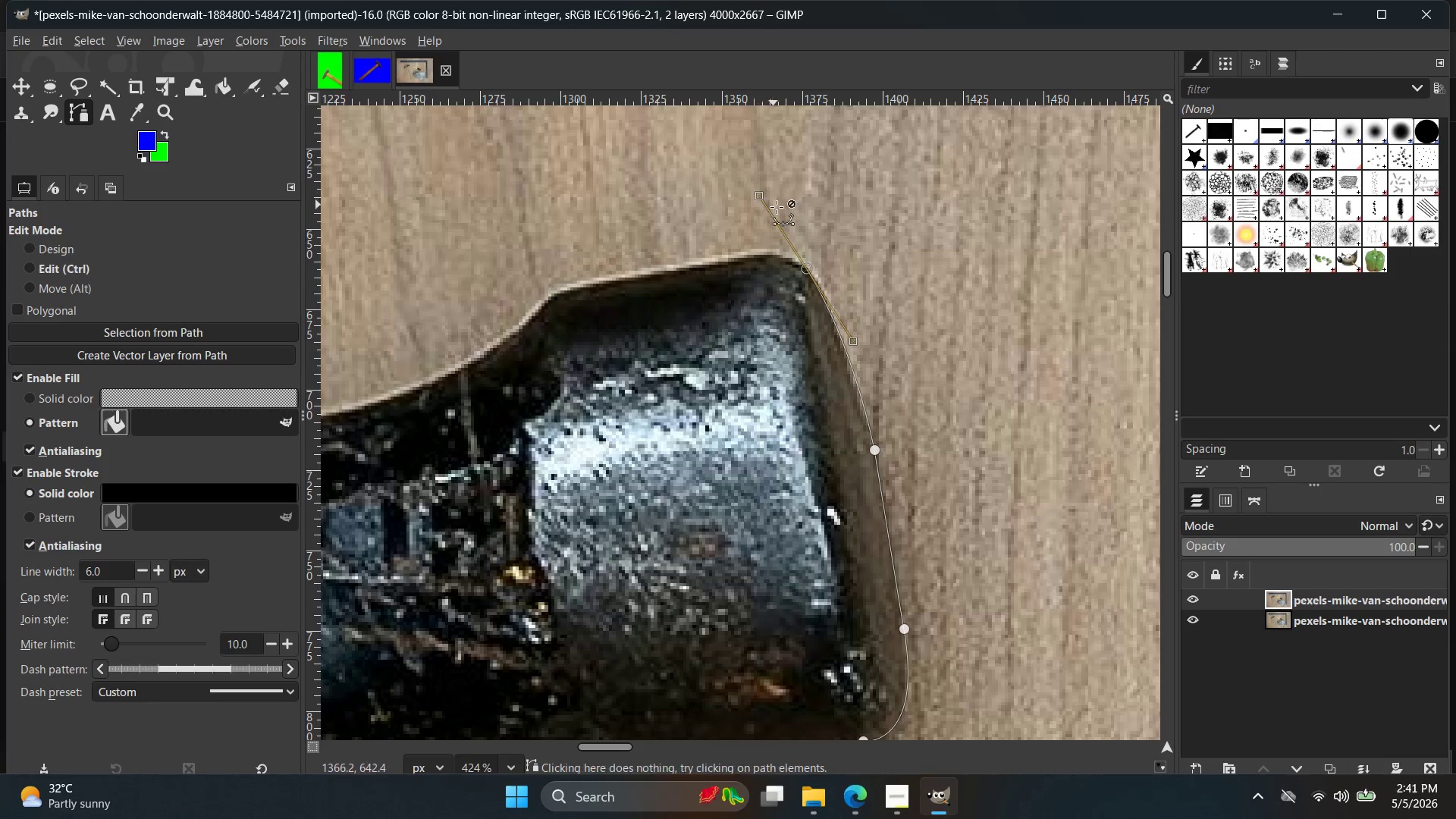 
hold_key(key=ControlLeft, duration=2.62)
scroll: coordinate [778, 168], scroll_direction: up, amount: 13.0
 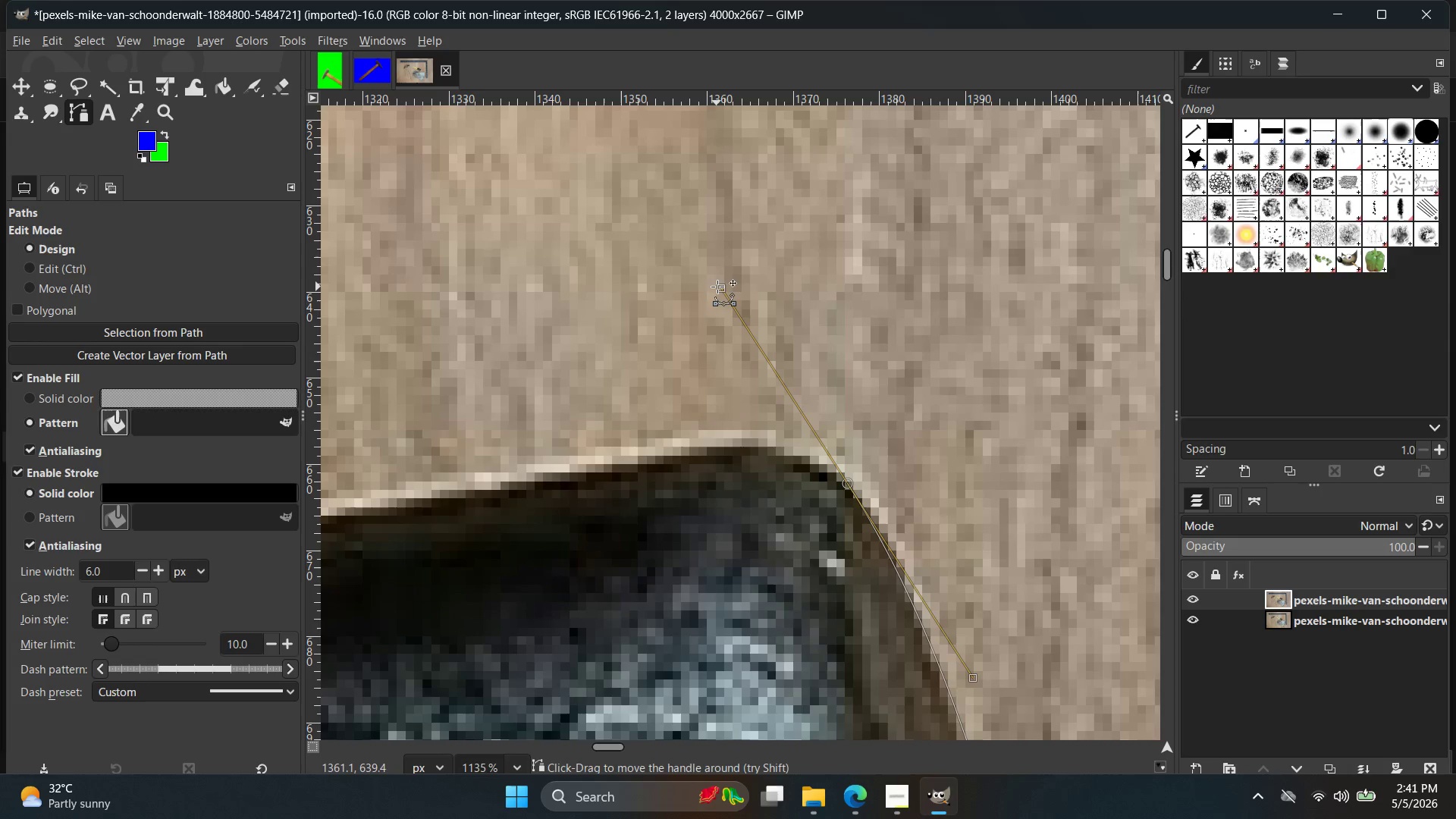 
left_click_drag(start_coordinate=[718, 287], to_coordinate=[849, 484])
 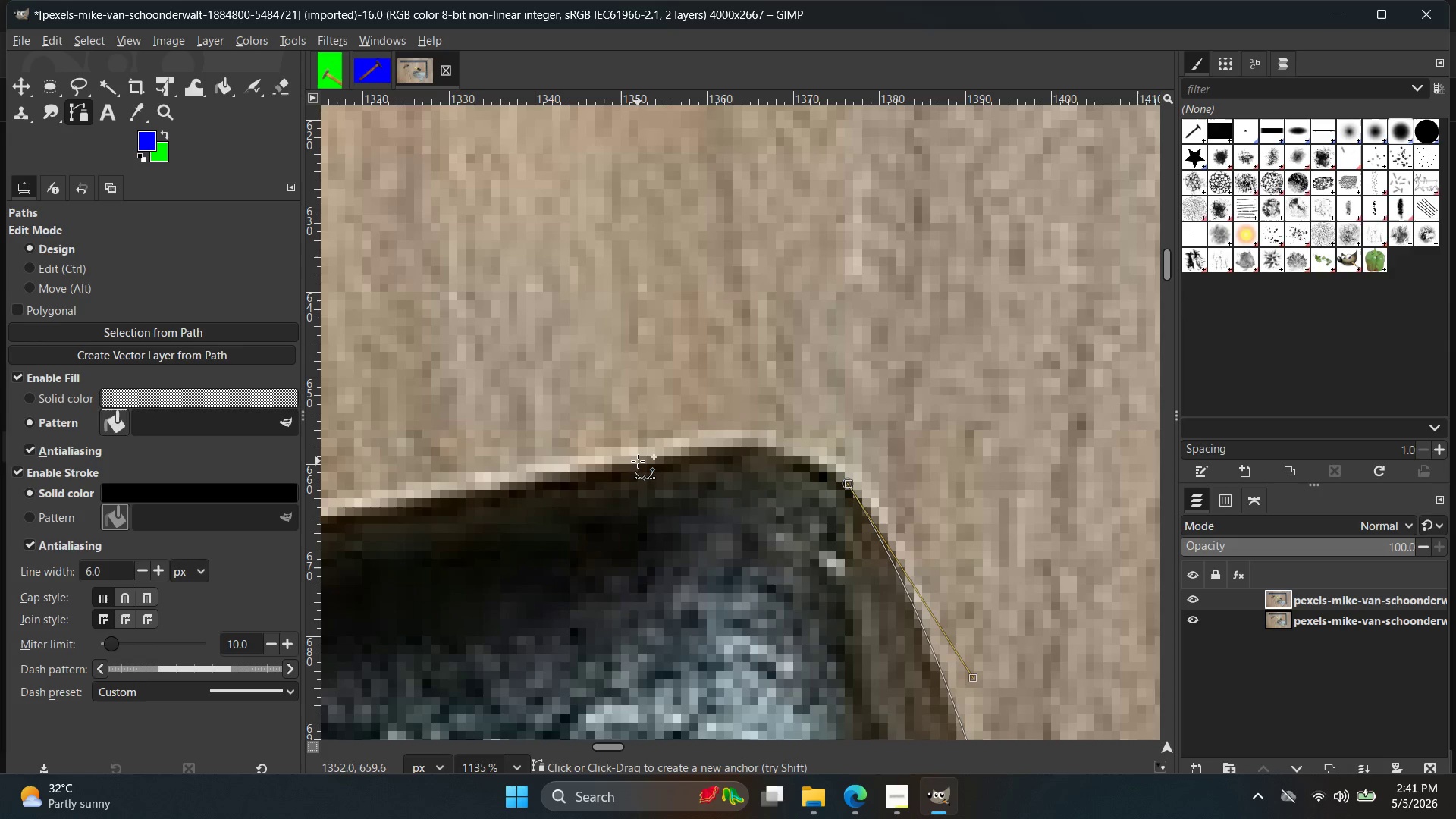 
left_click_drag(start_coordinate=[634, 460], to_coordinate=[472, 507])
 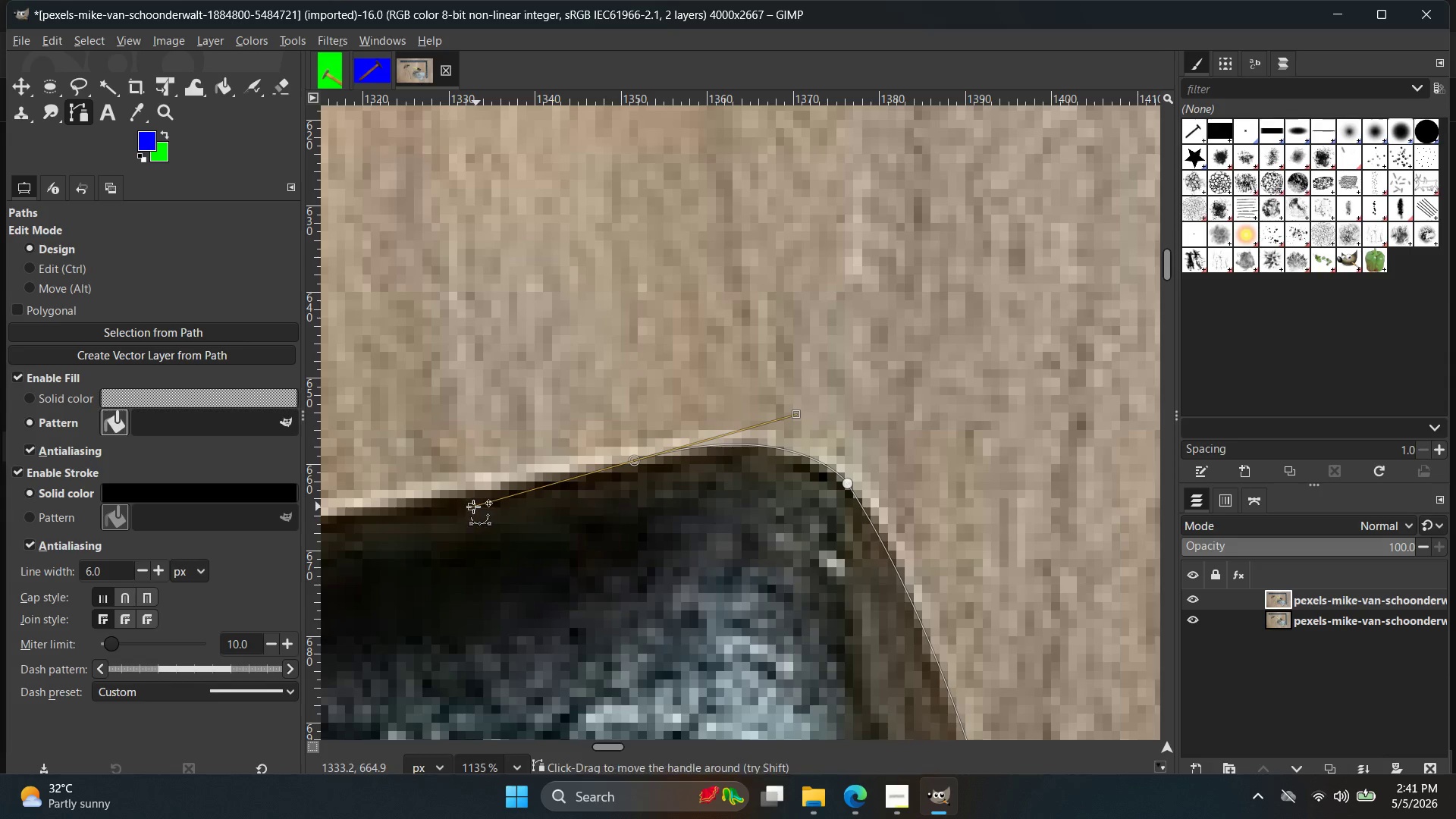 
left_click_drag(start_coordinate=[473, 507], to_coordinate=[637, 464])
 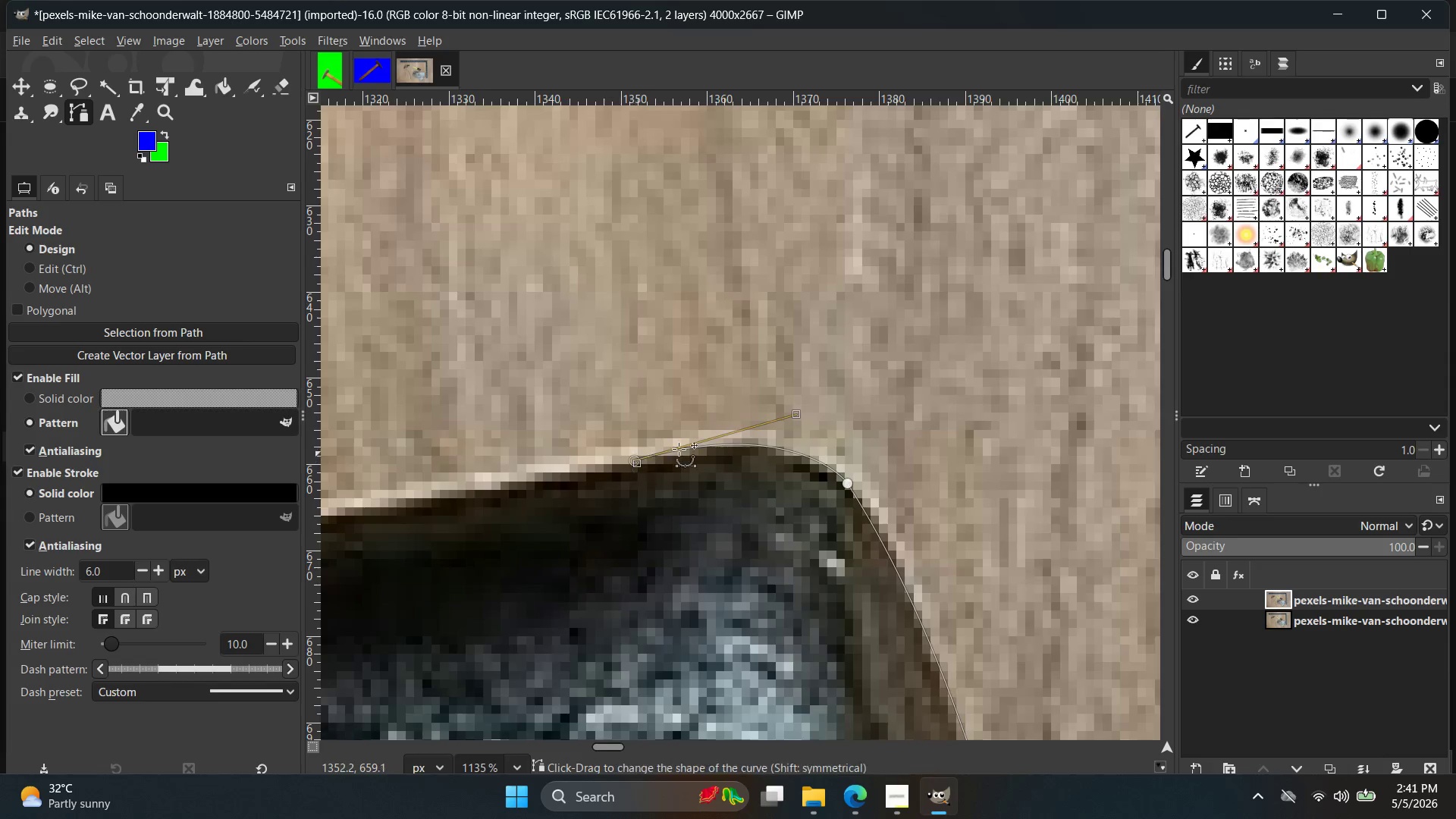 
hold_key(key=Space, duration=0.44)
 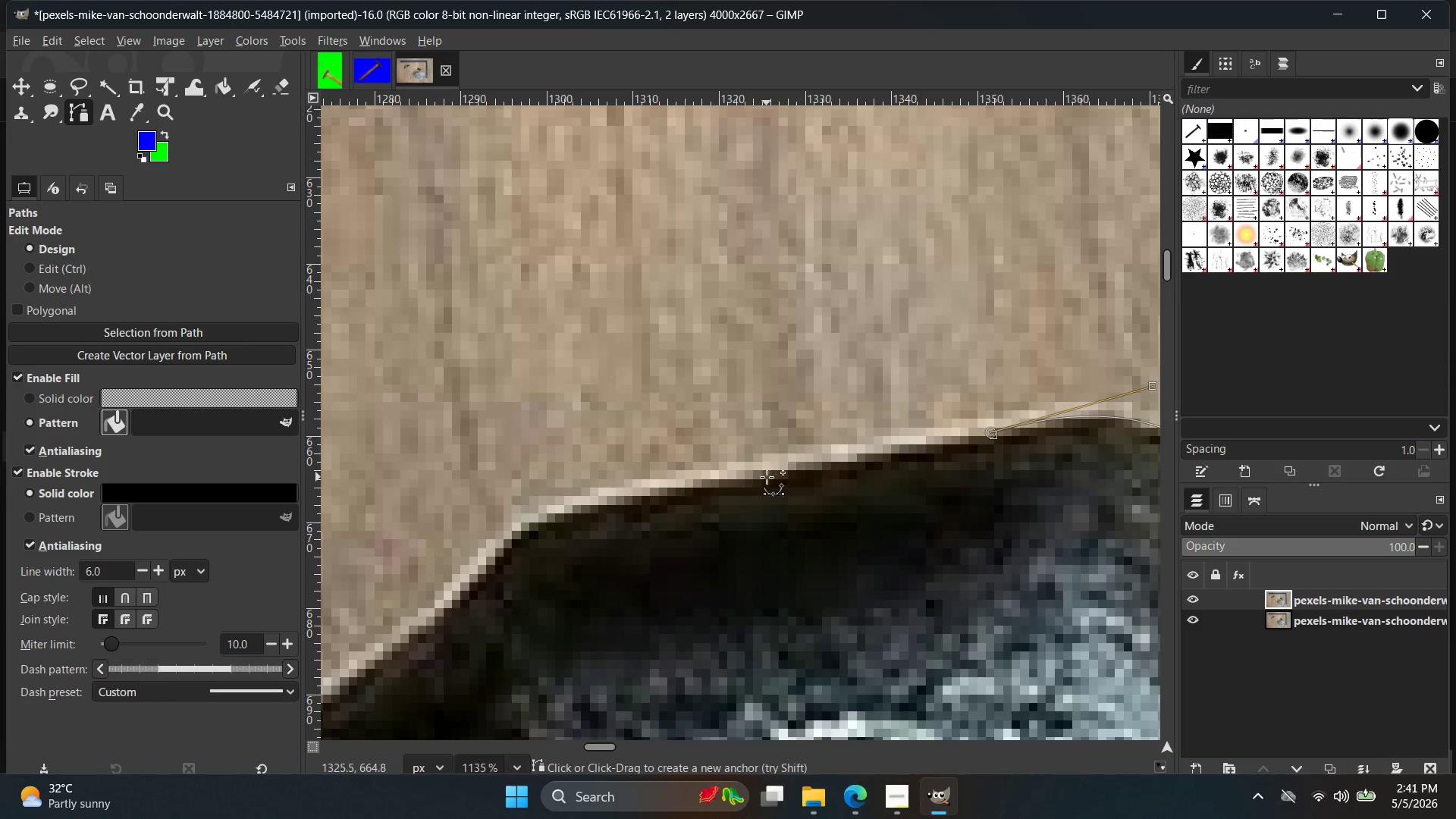 
left_click([736, 477])
 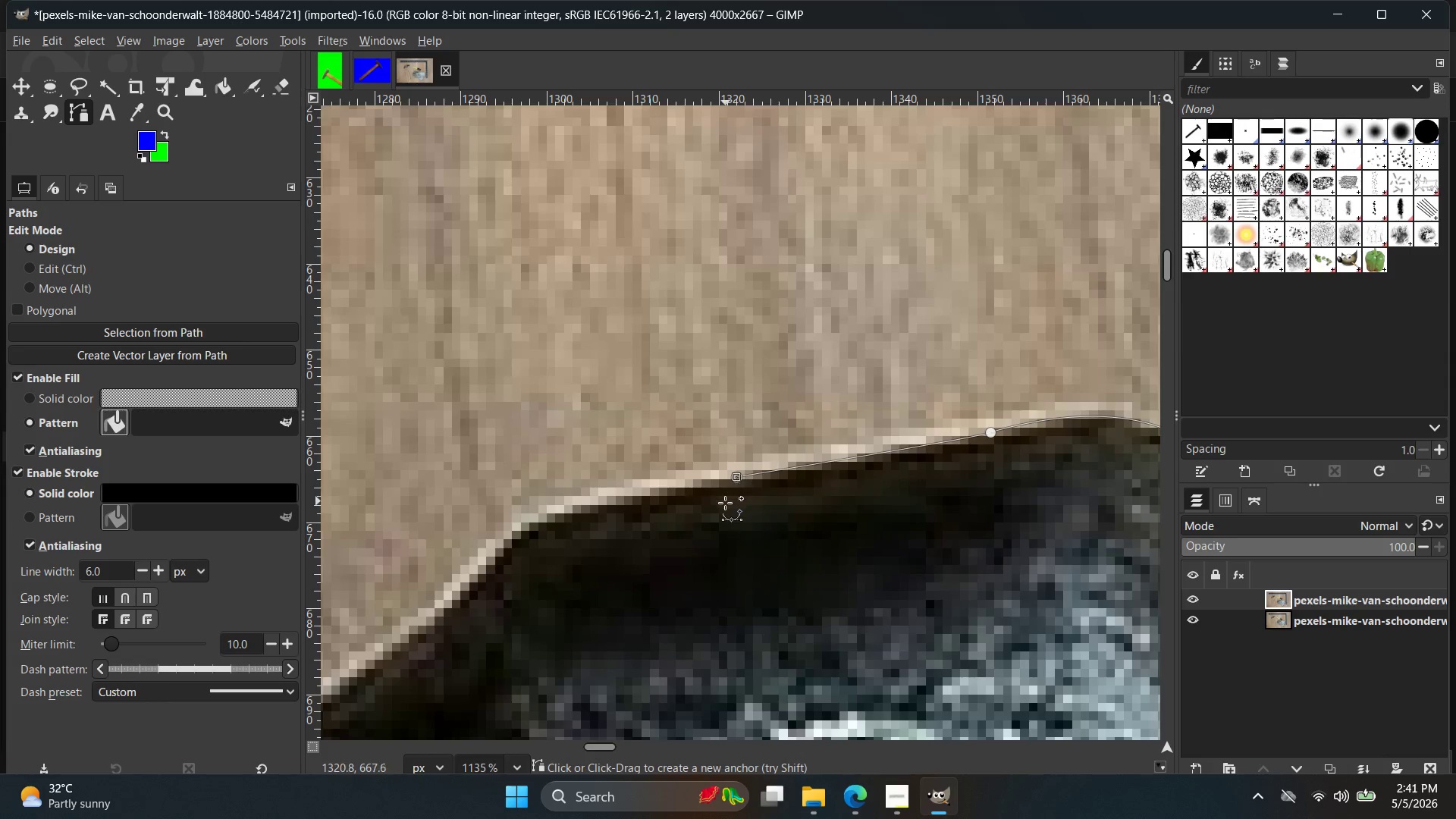 
hold_key(key=Space, duration=0.42)
 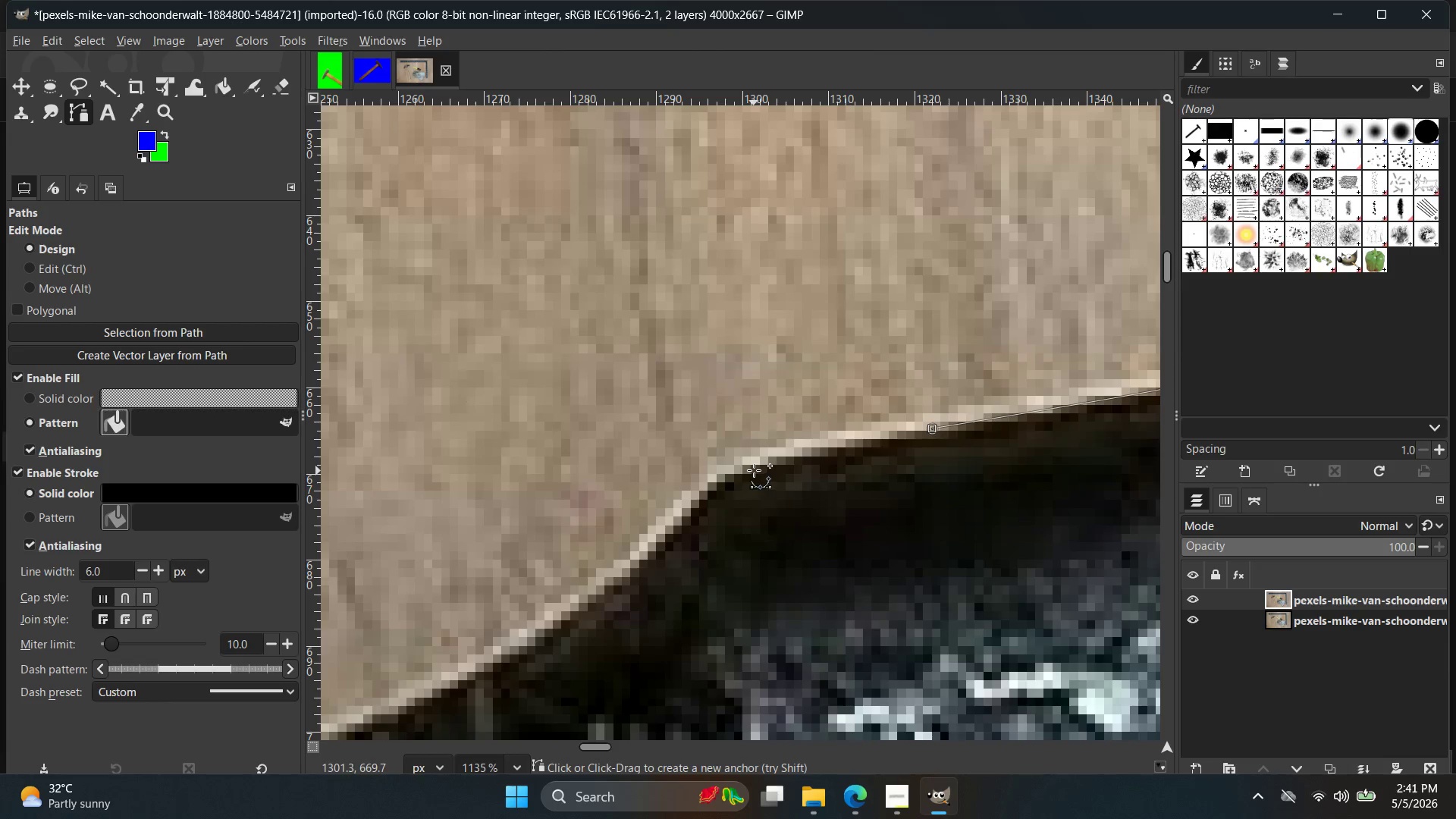 
left_click([750, 465])
 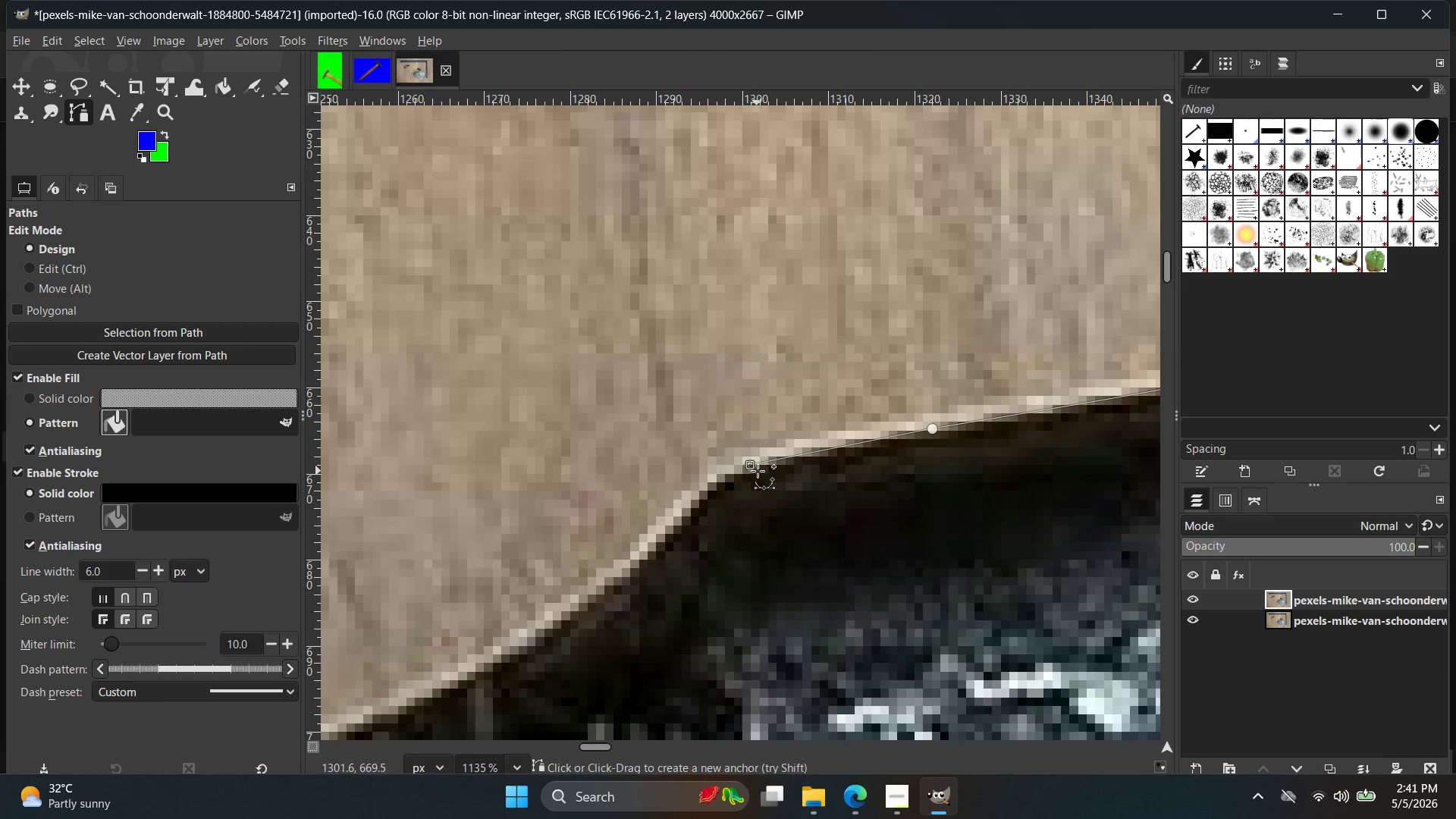 
hold_key(key=Space, duration=0.45)
 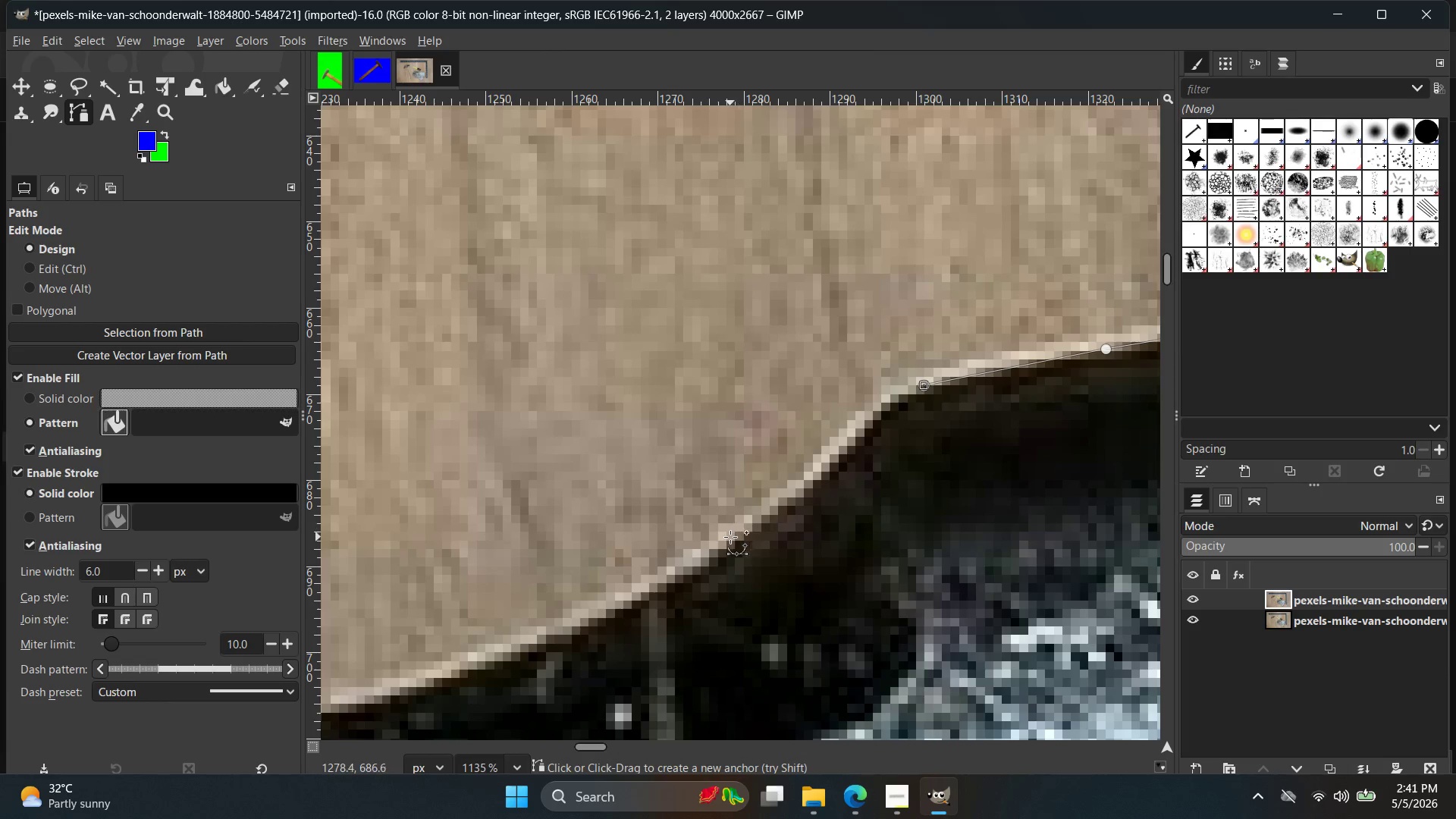 
left_click_drag(start_coordinate=[719, 549], to_coordinate=[667, 594])
 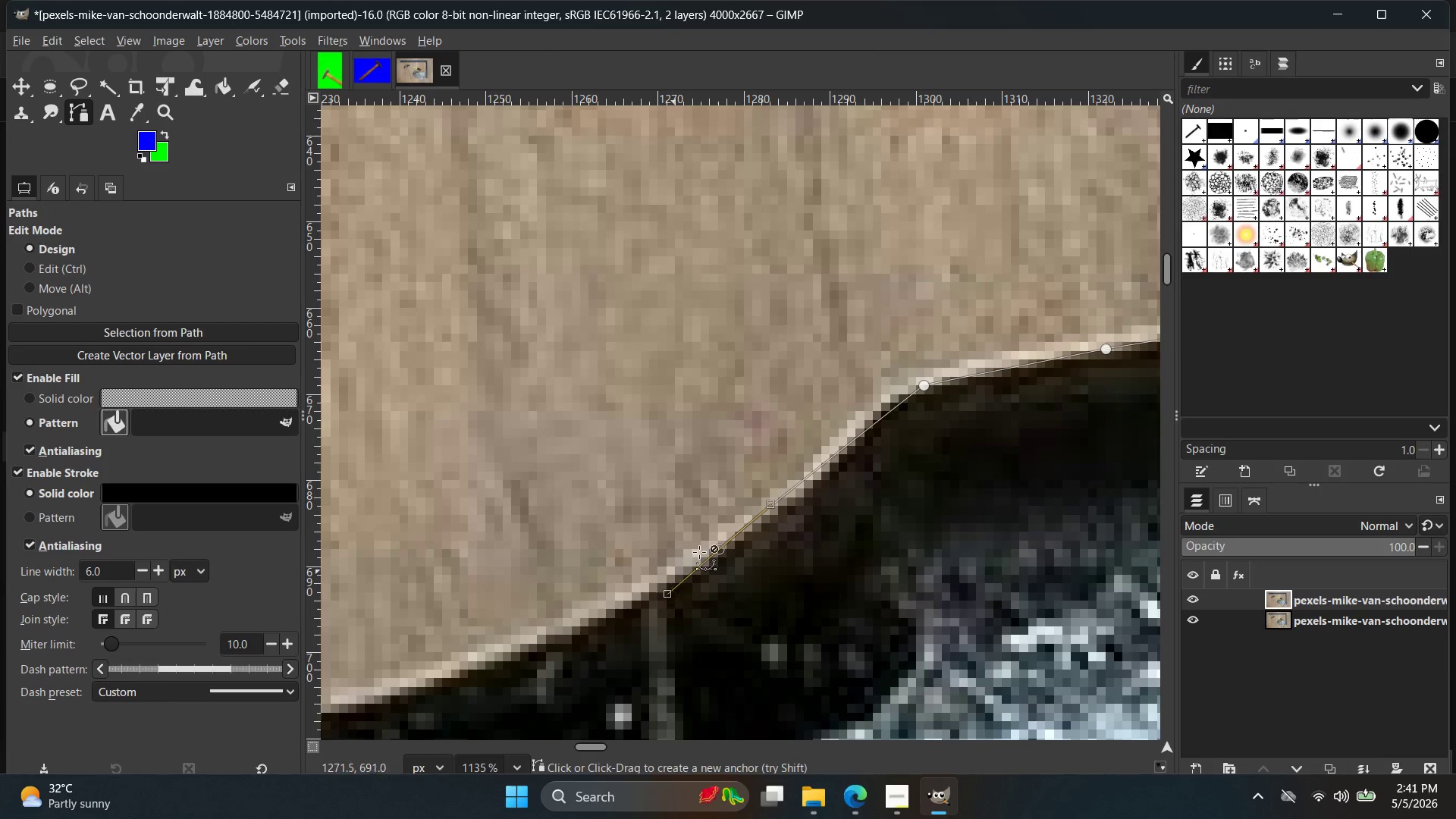 
key(Control+Z)
 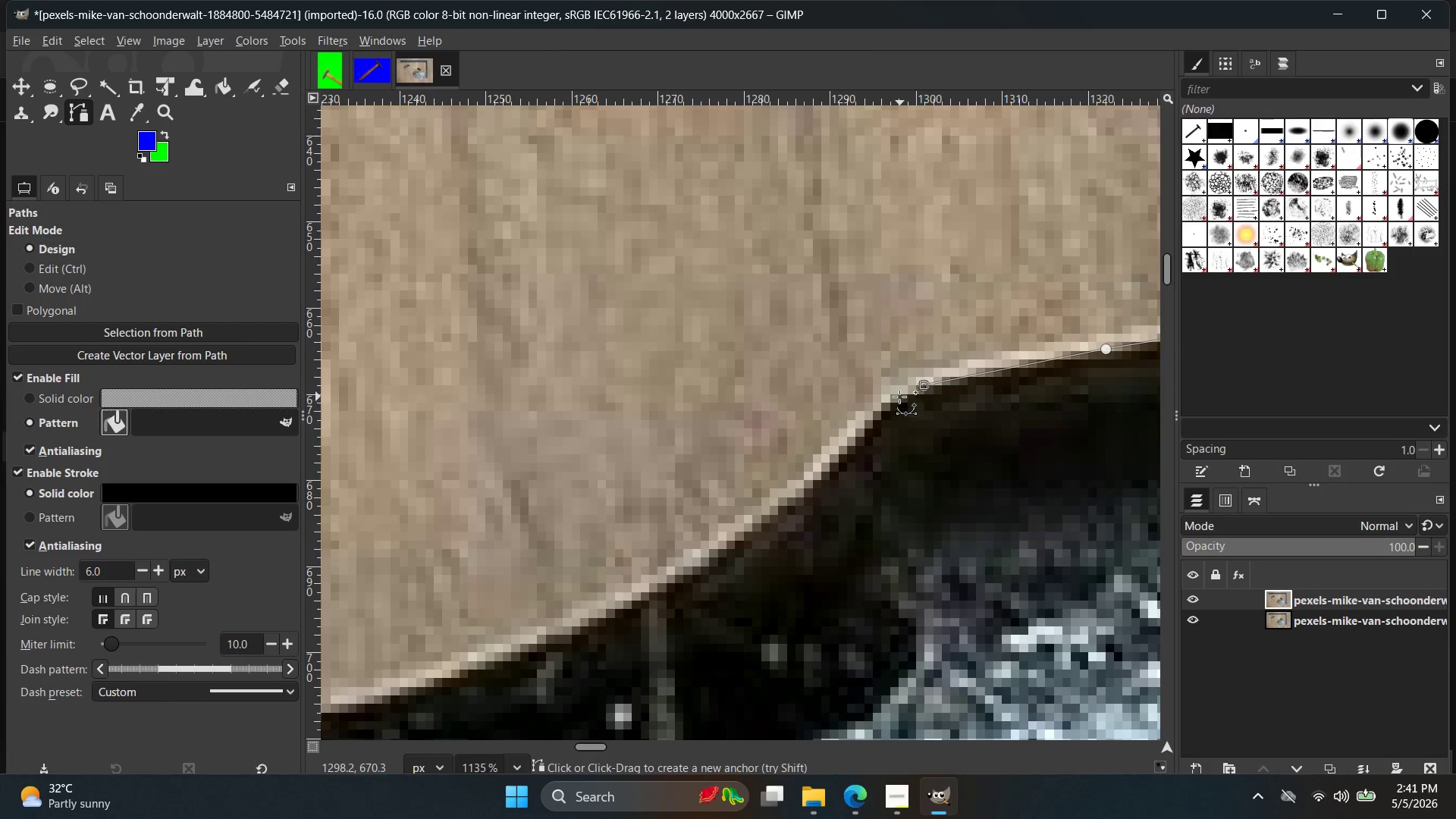 
left_click([899, 394])
 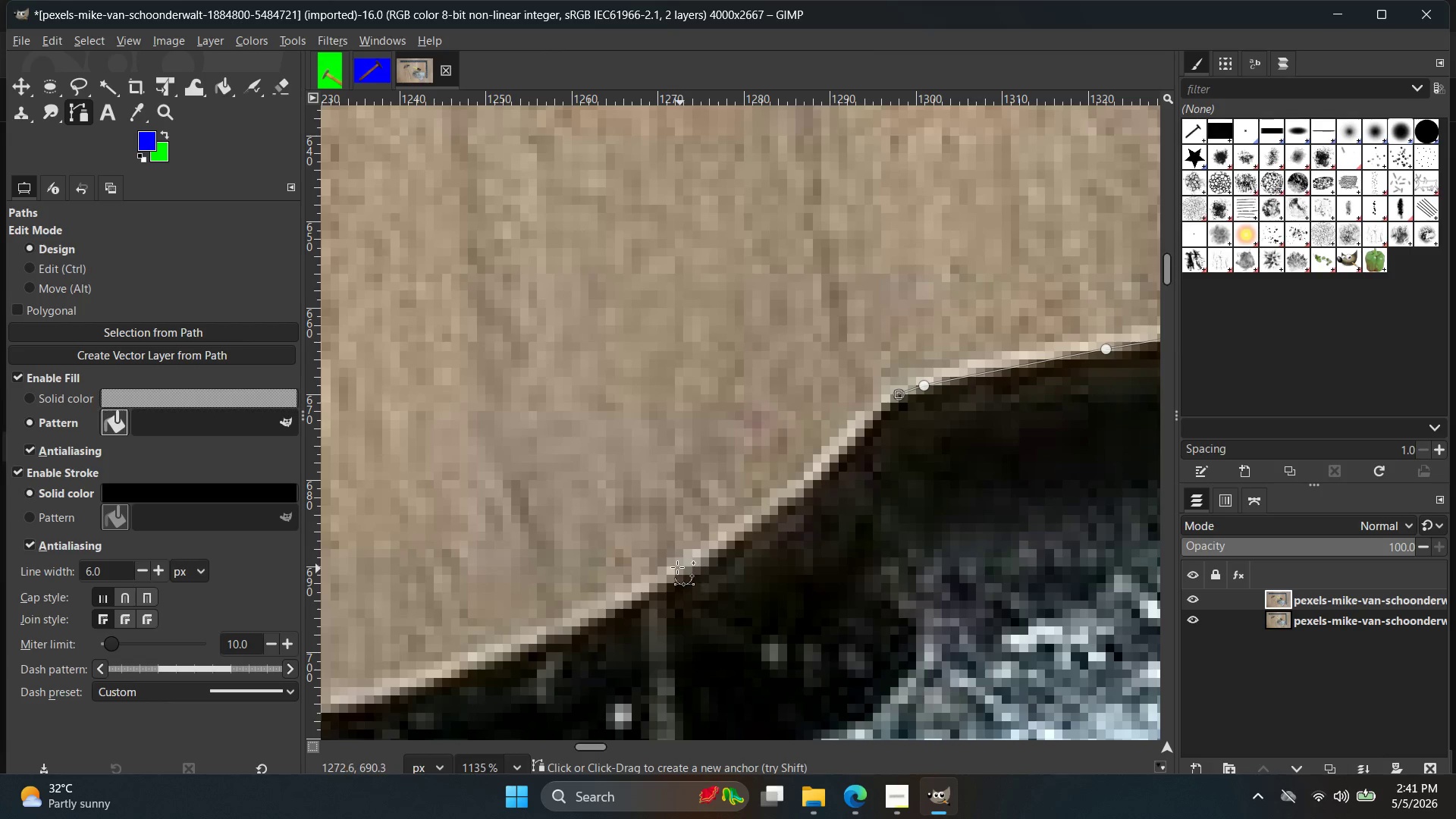 
left_click_drag(start_coordinate=[676, 567], to_coordinate=[604, 588])
 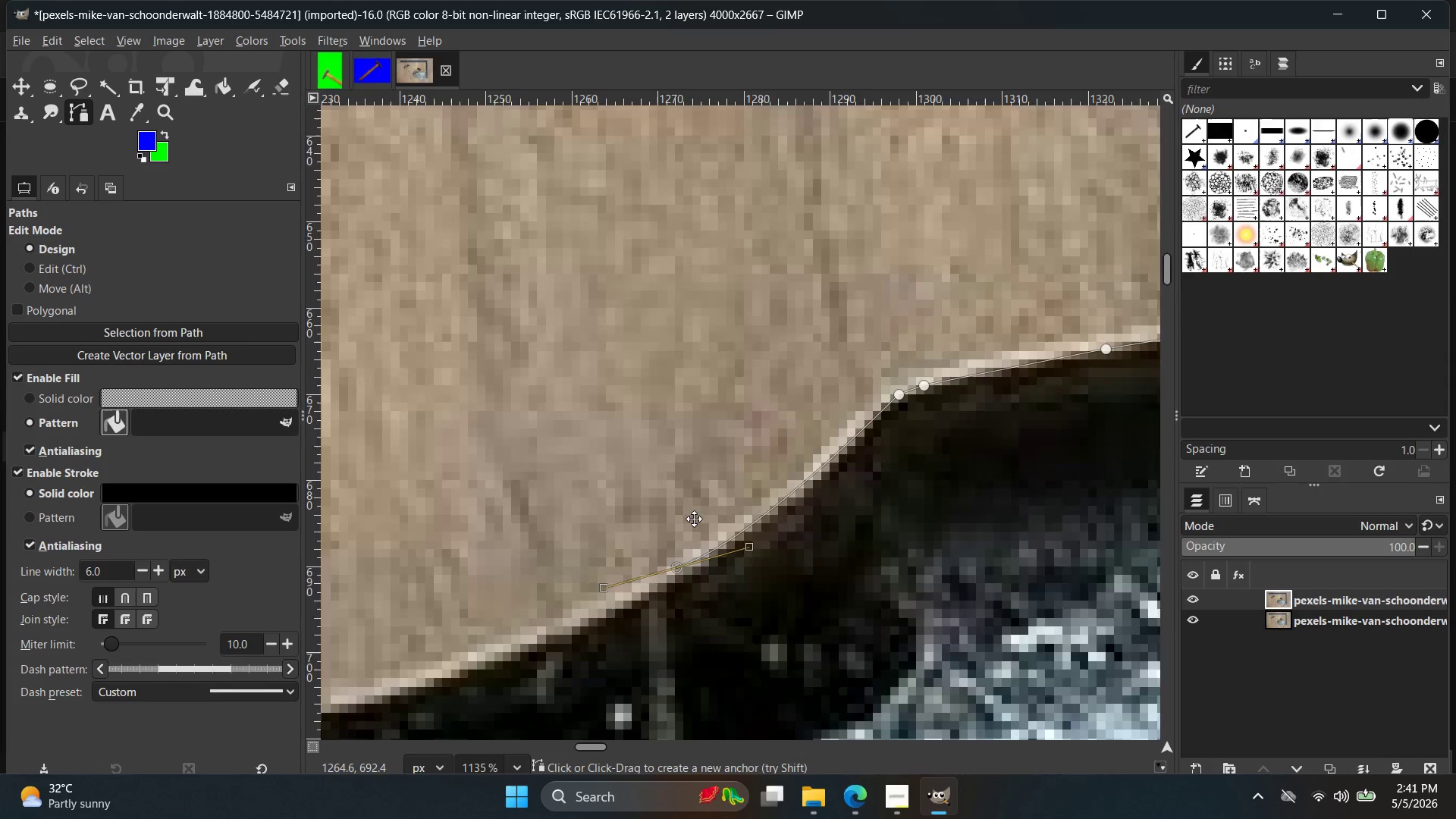 
hold_key(key=Space, duration=0.38)
 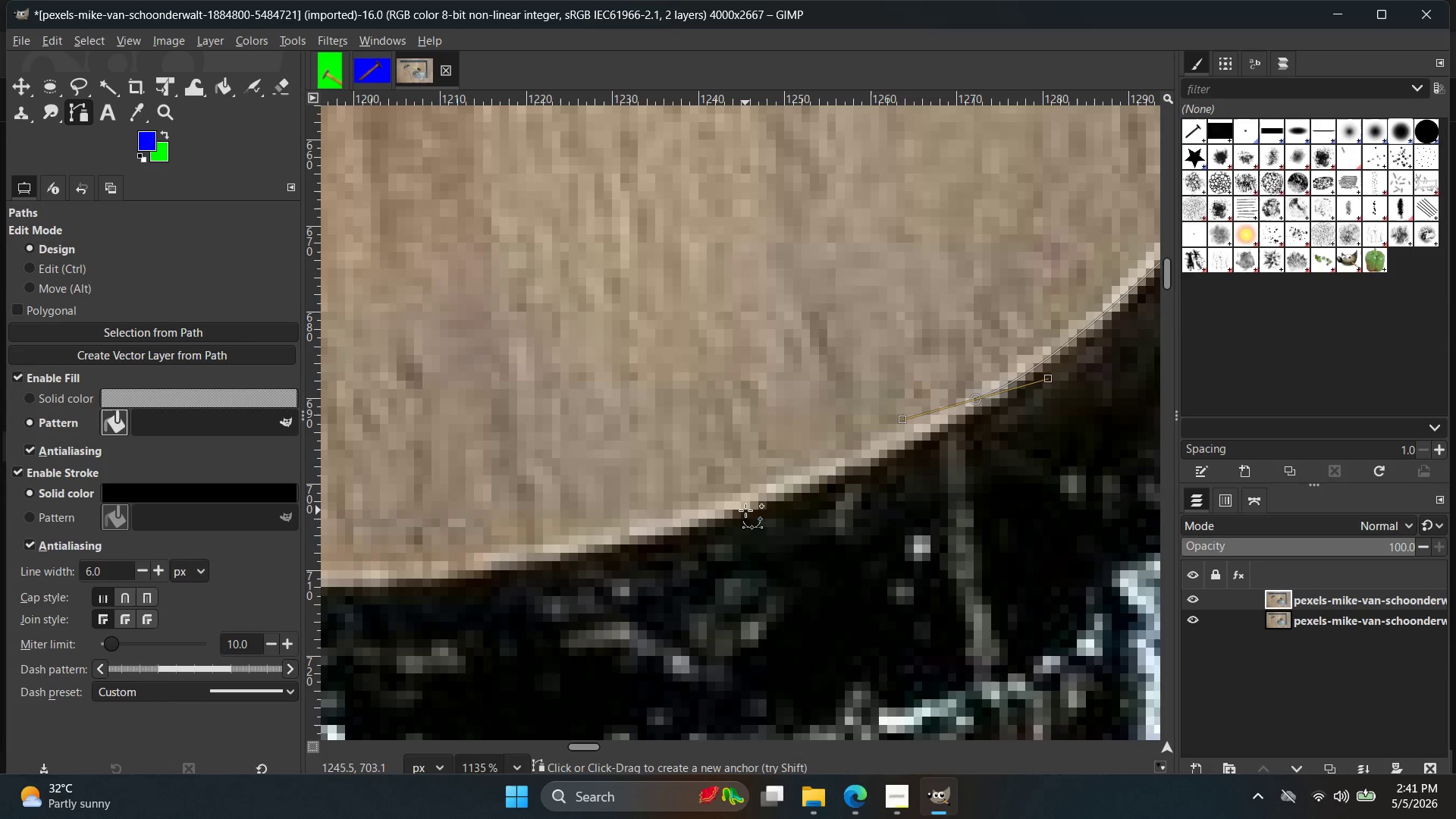 
left_click([733, 510])
 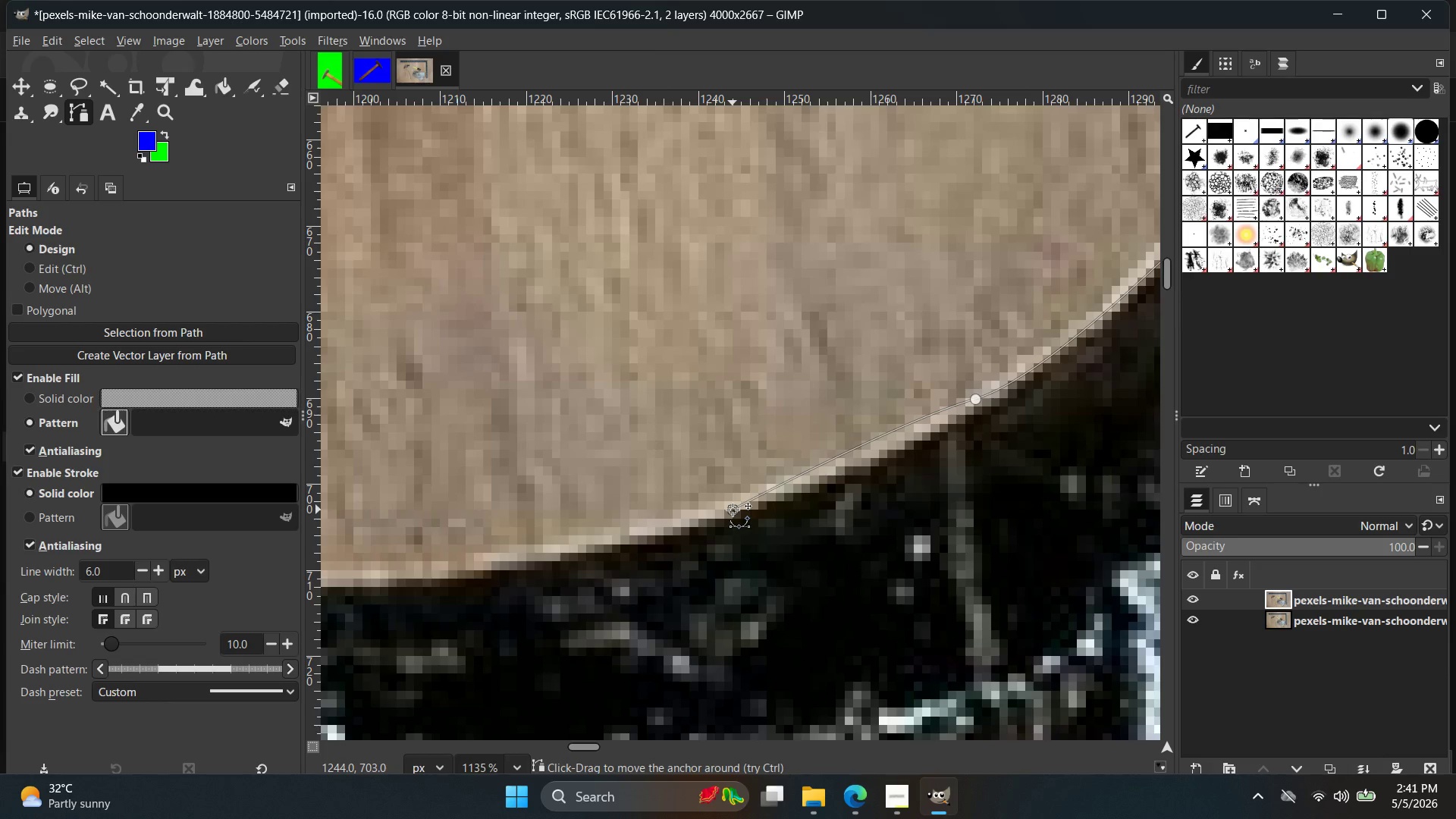 
key(Control+Z)
 